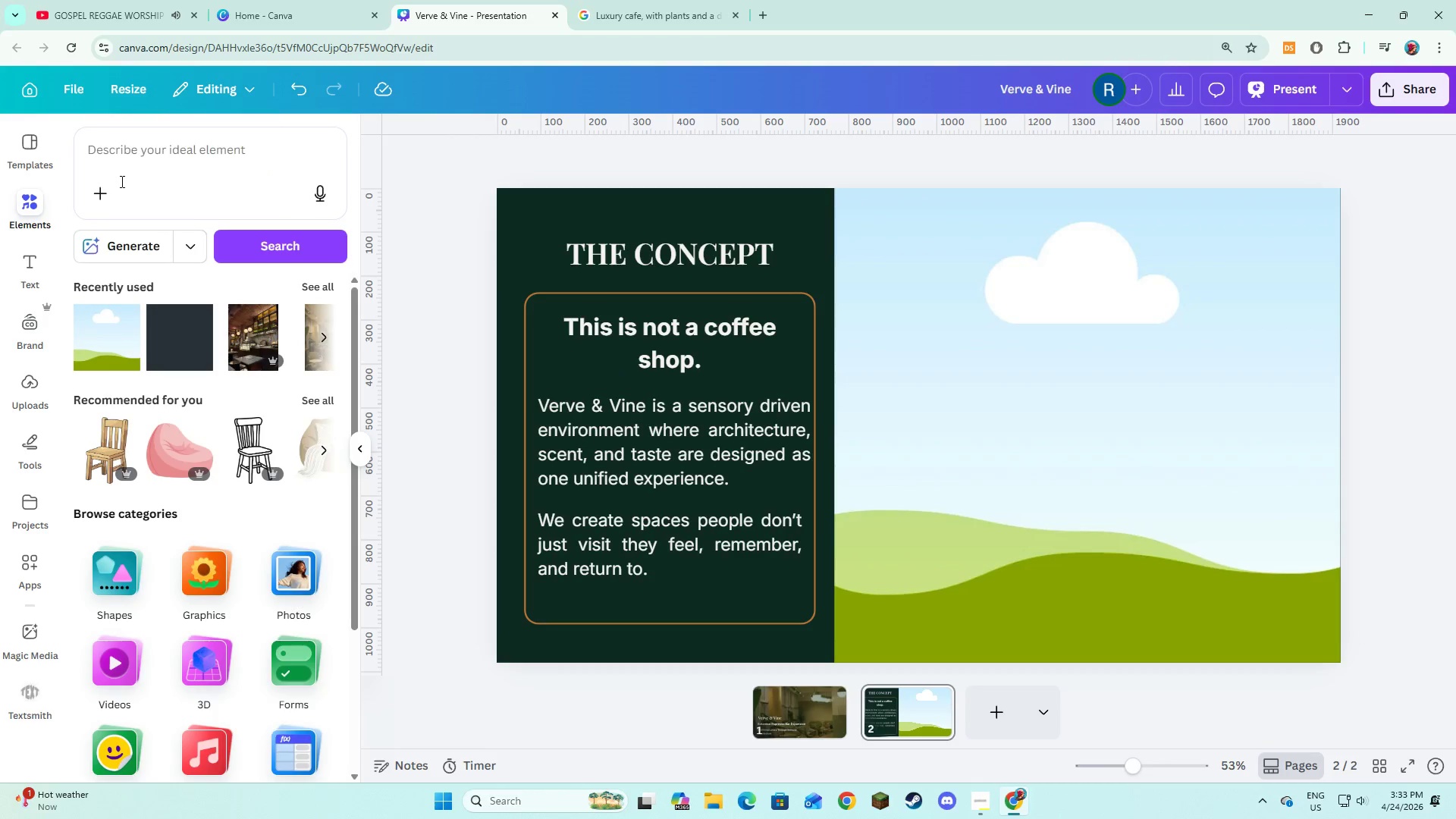 
left_click([121, 181])
 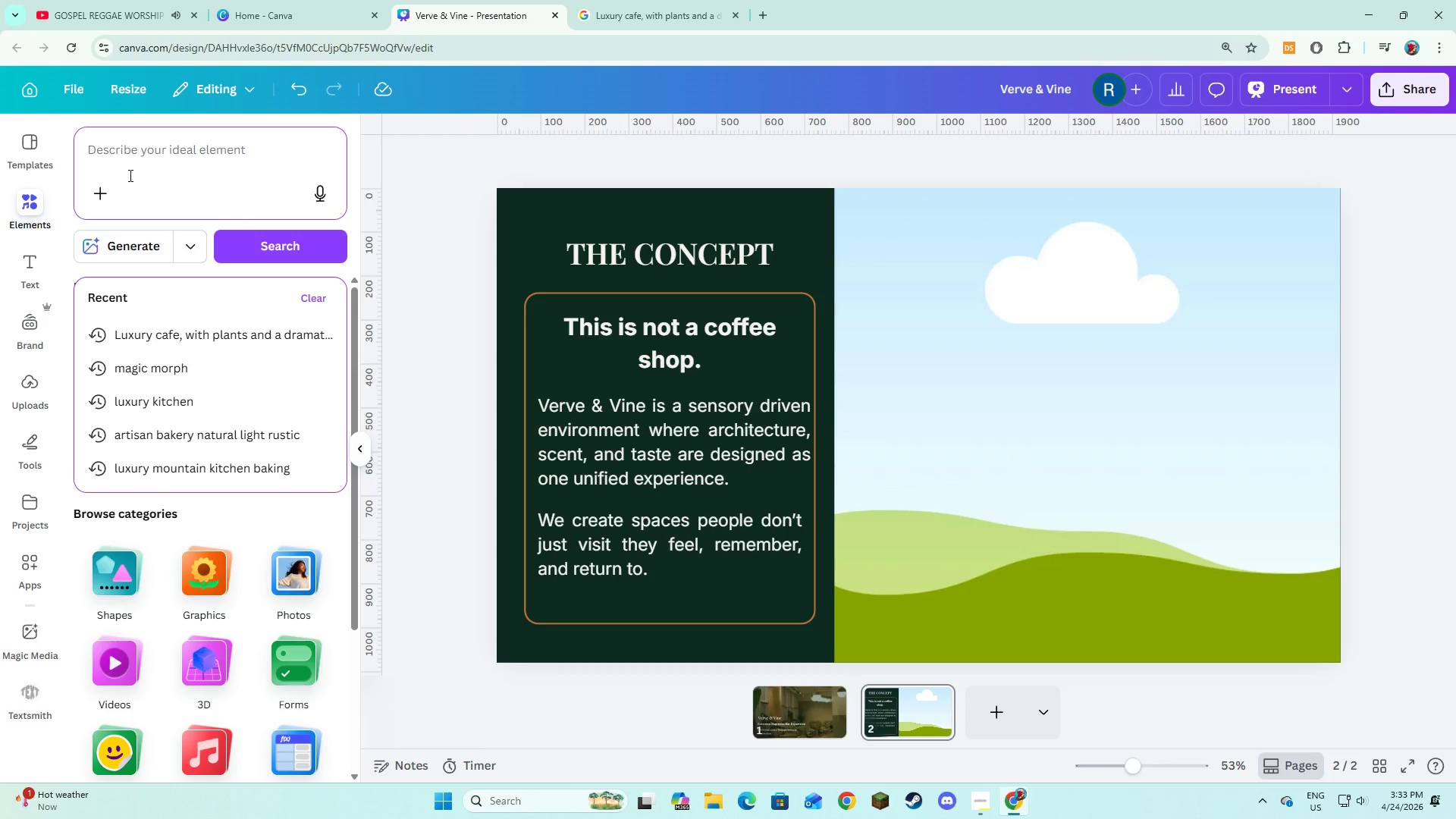 
wait(17.36)
 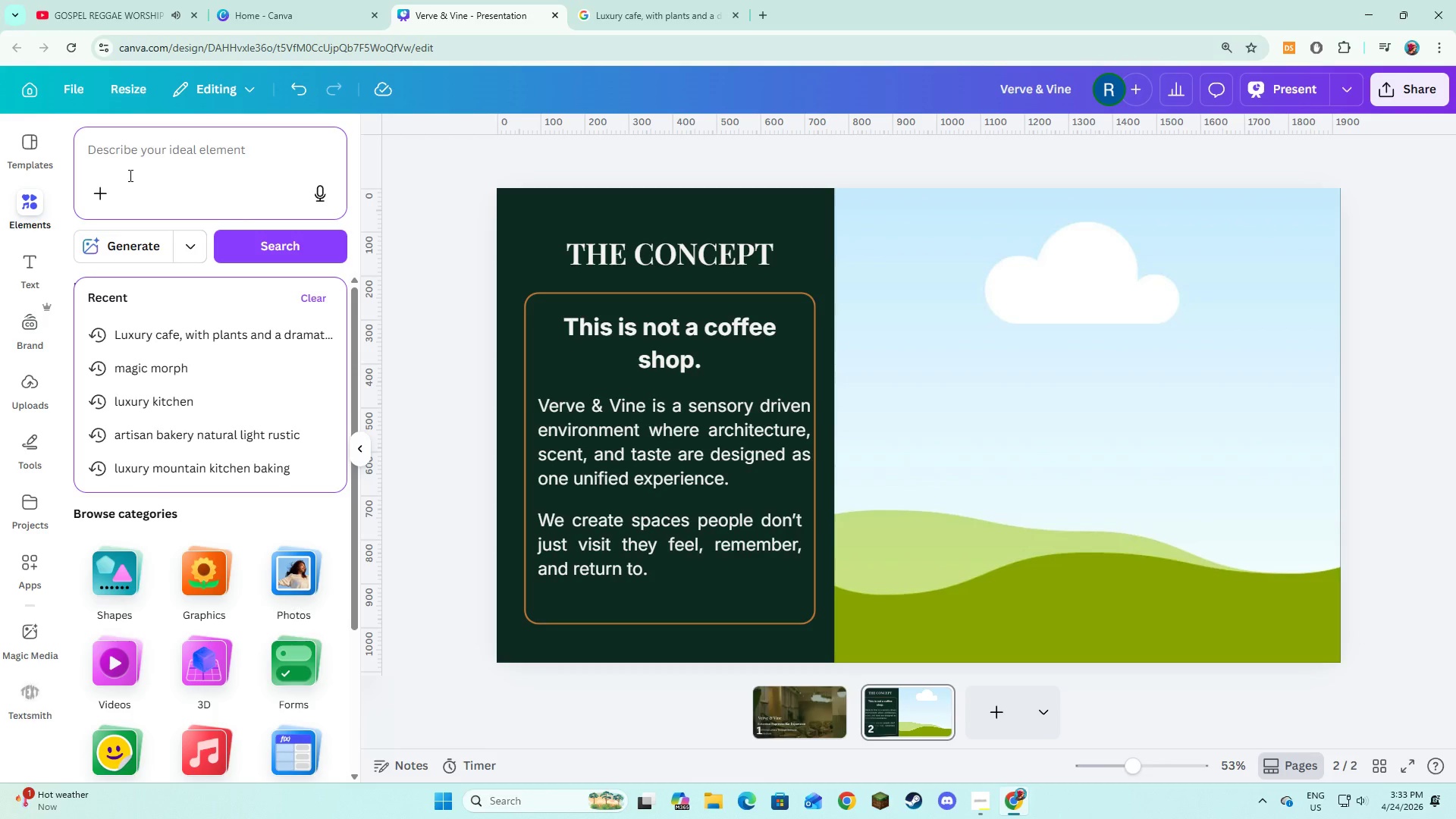 
left_click([137, 155])
 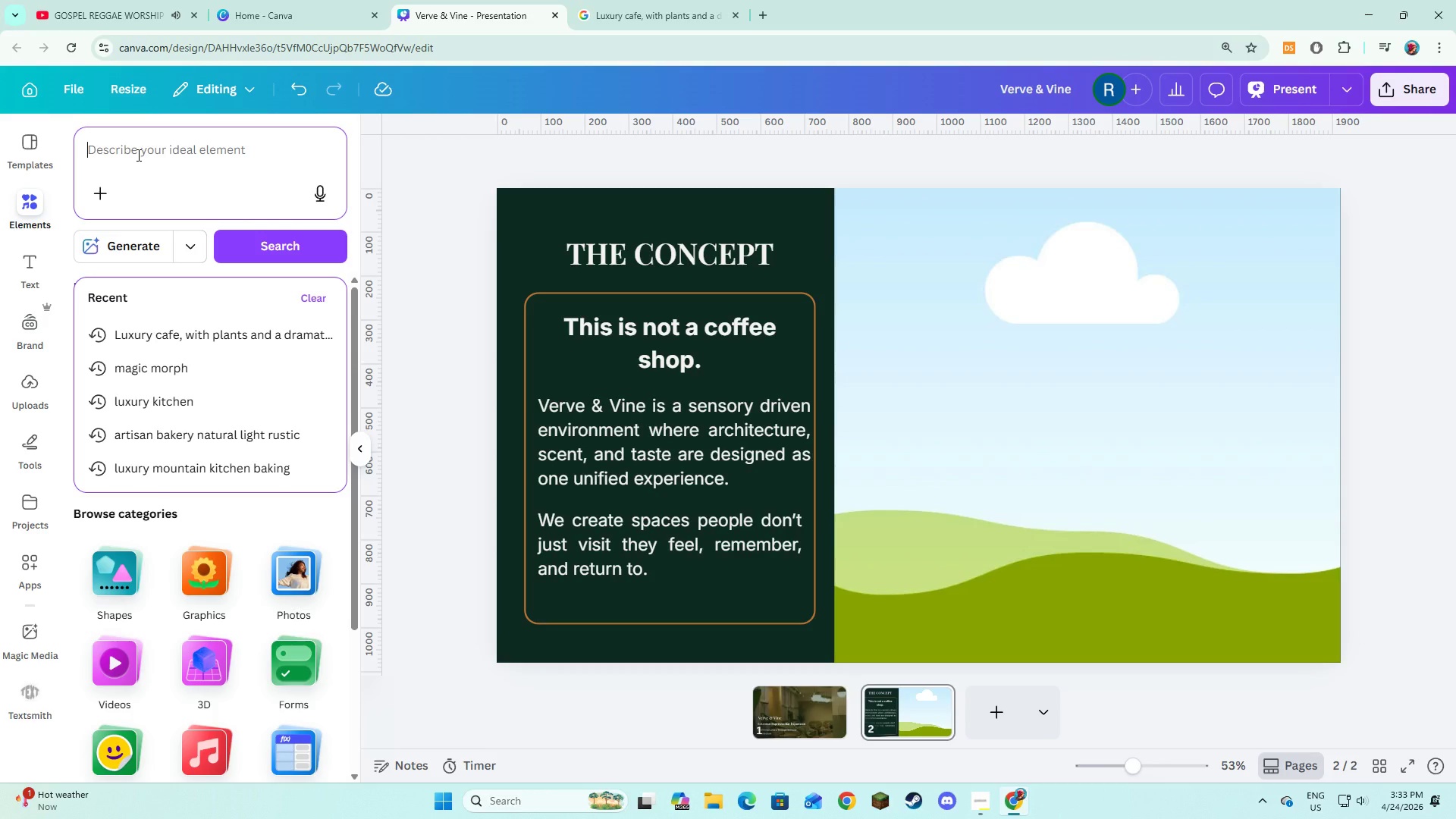 
type(moddy luxury d)
key(Backspace)
type(cafe o)
key(Backspace)
type(plants)
 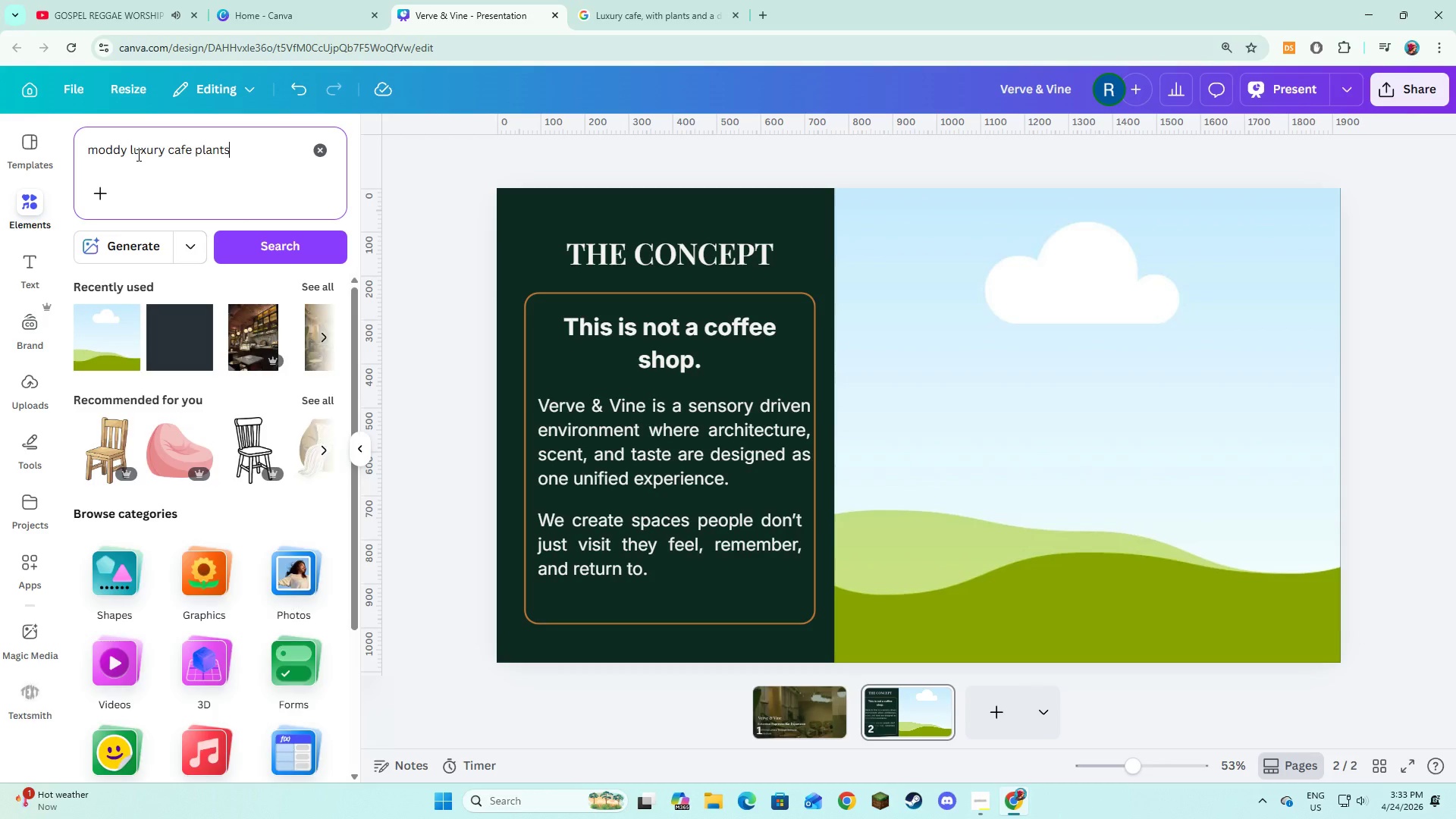 
key(Enter)
 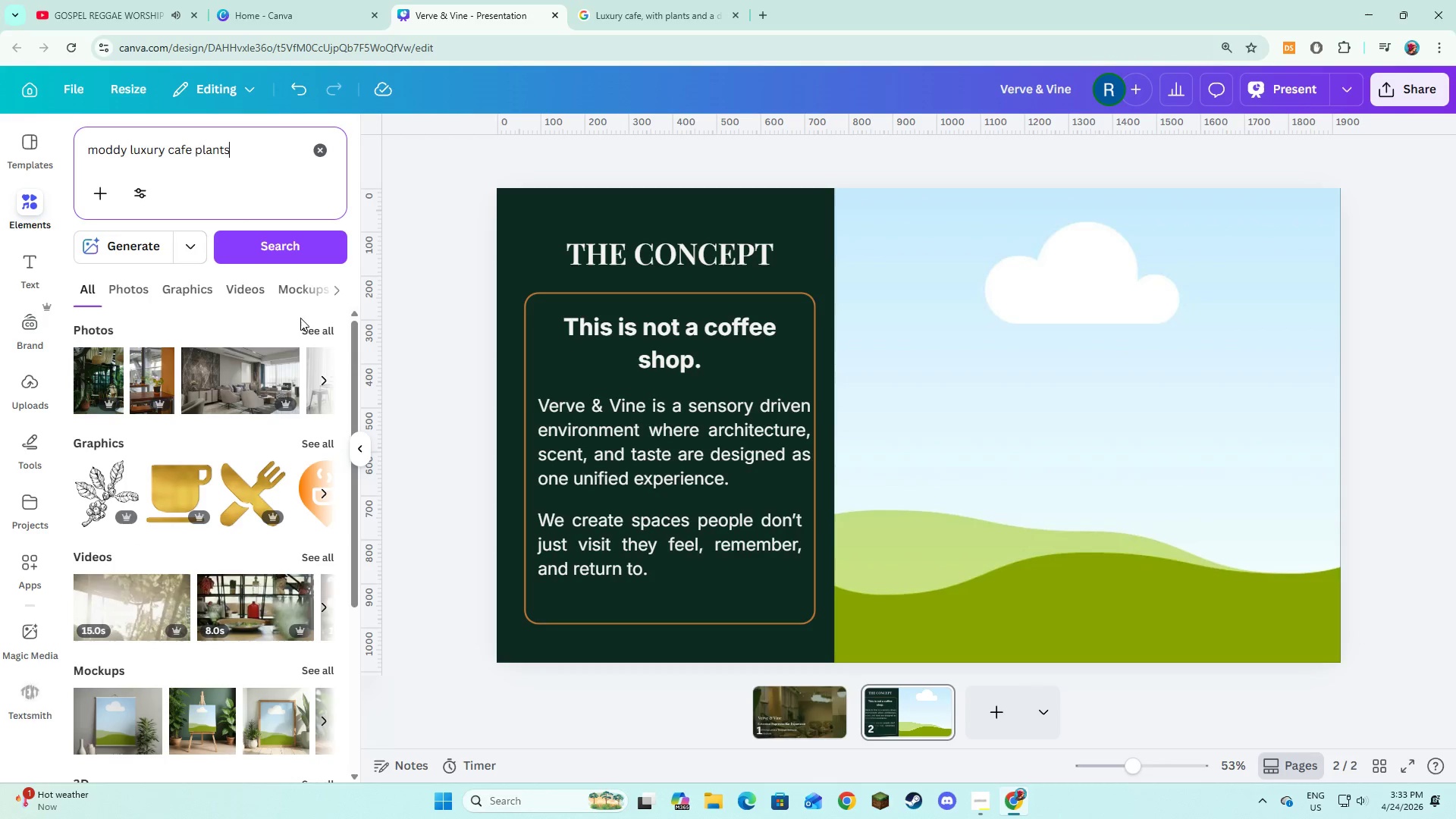 
left_click([322, 334])
 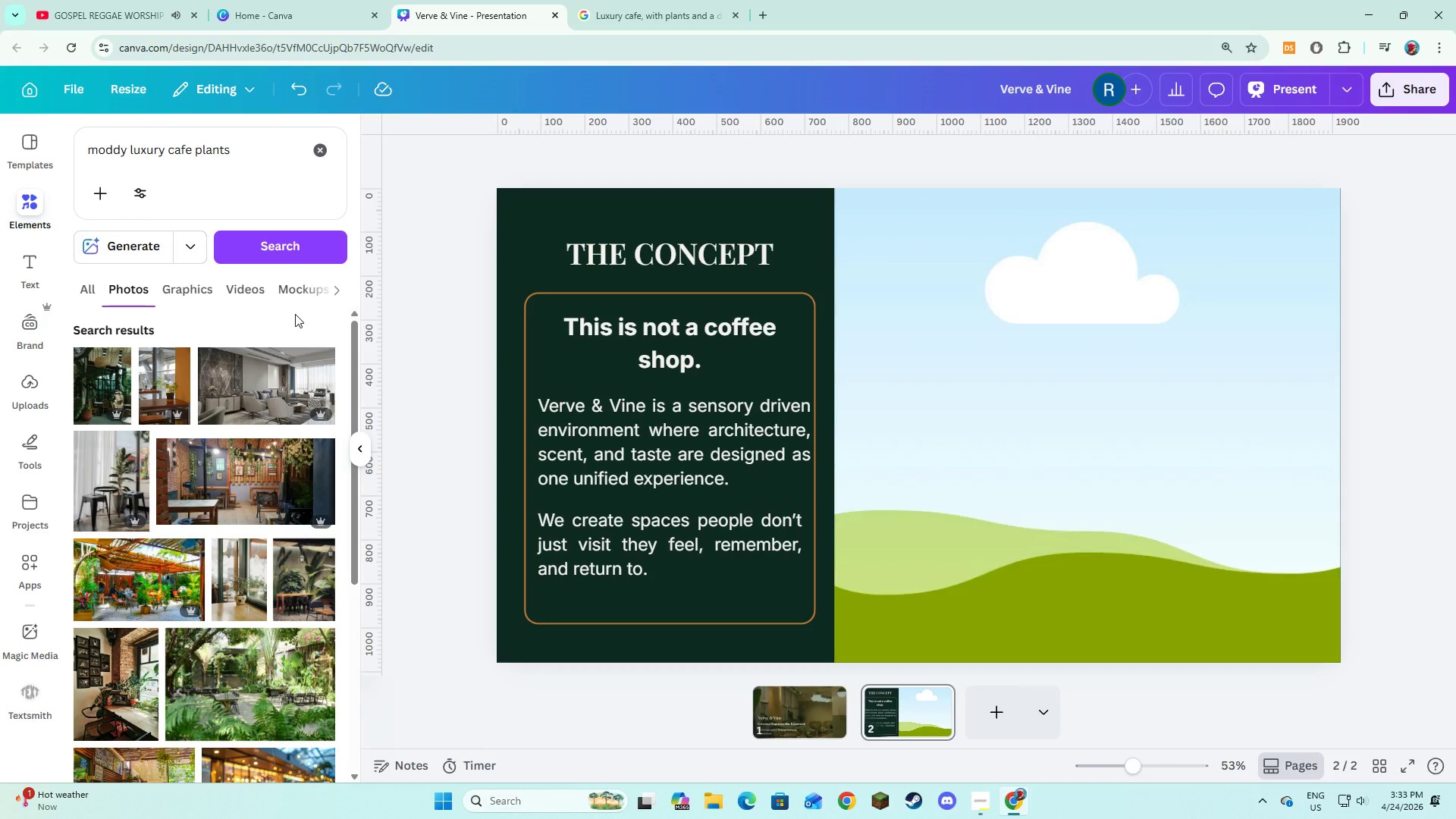 
mouse_move([285, 537])
 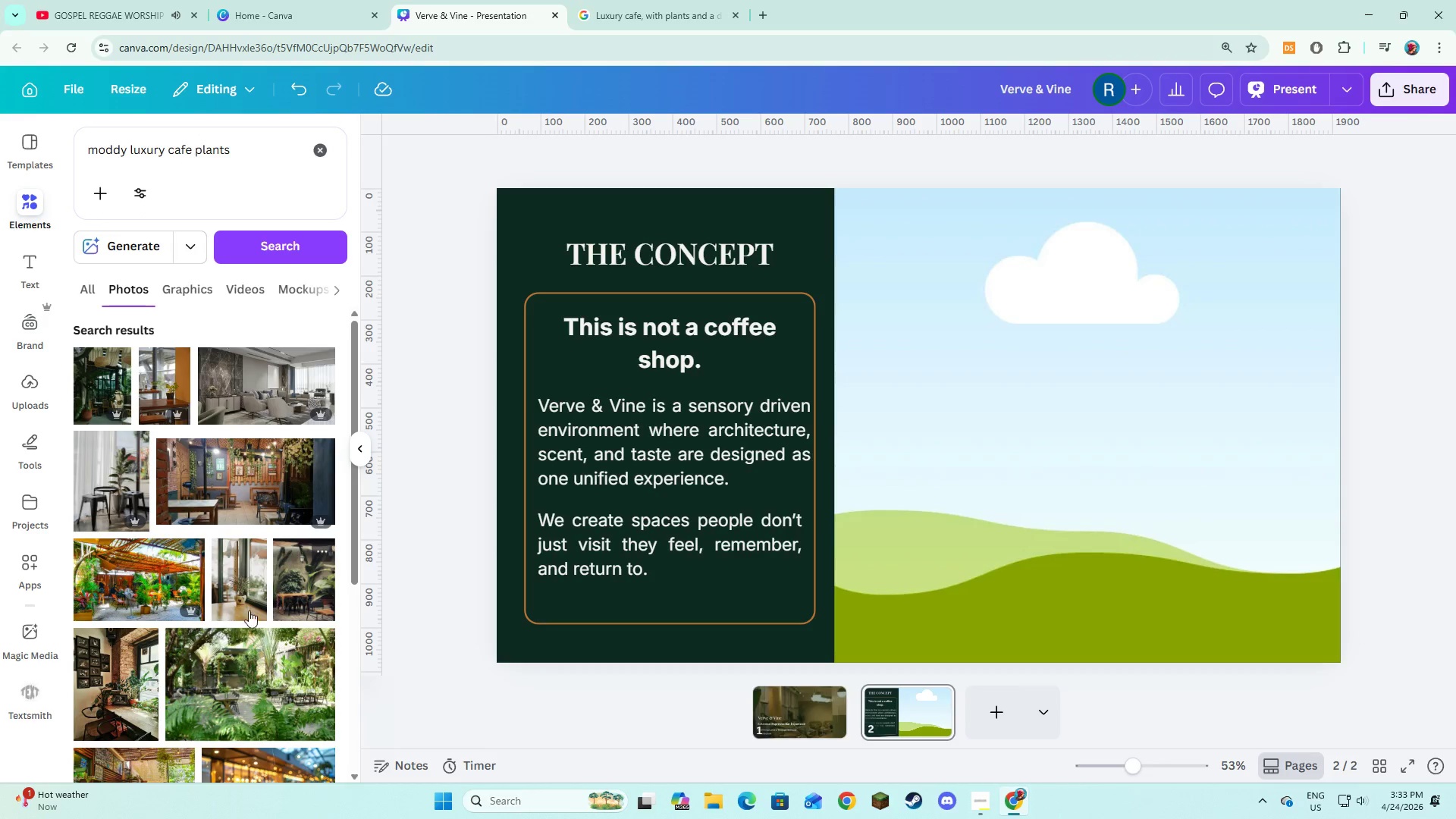 
mouse_move([221, 604])
 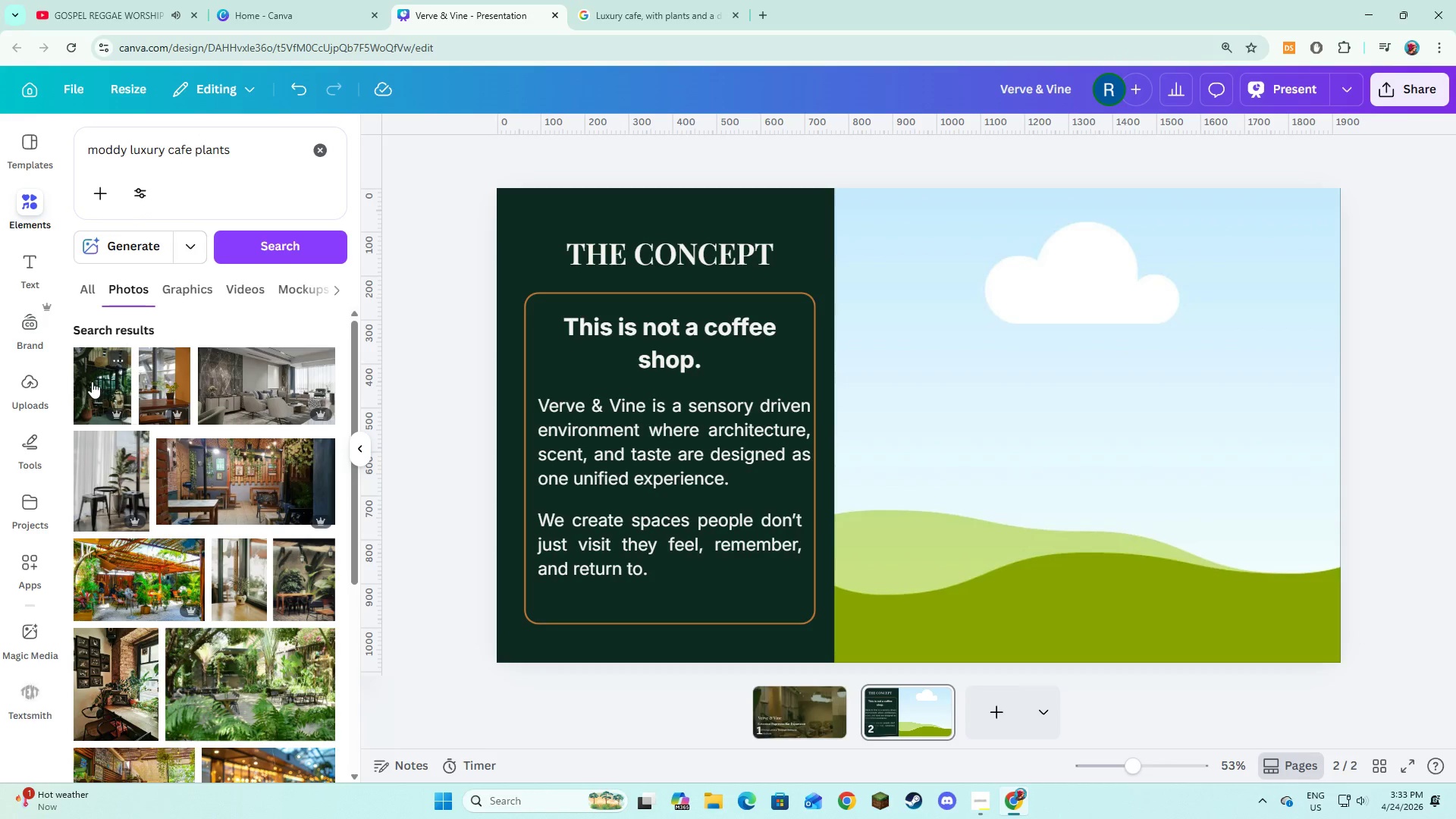 
left_click([92, 381])
 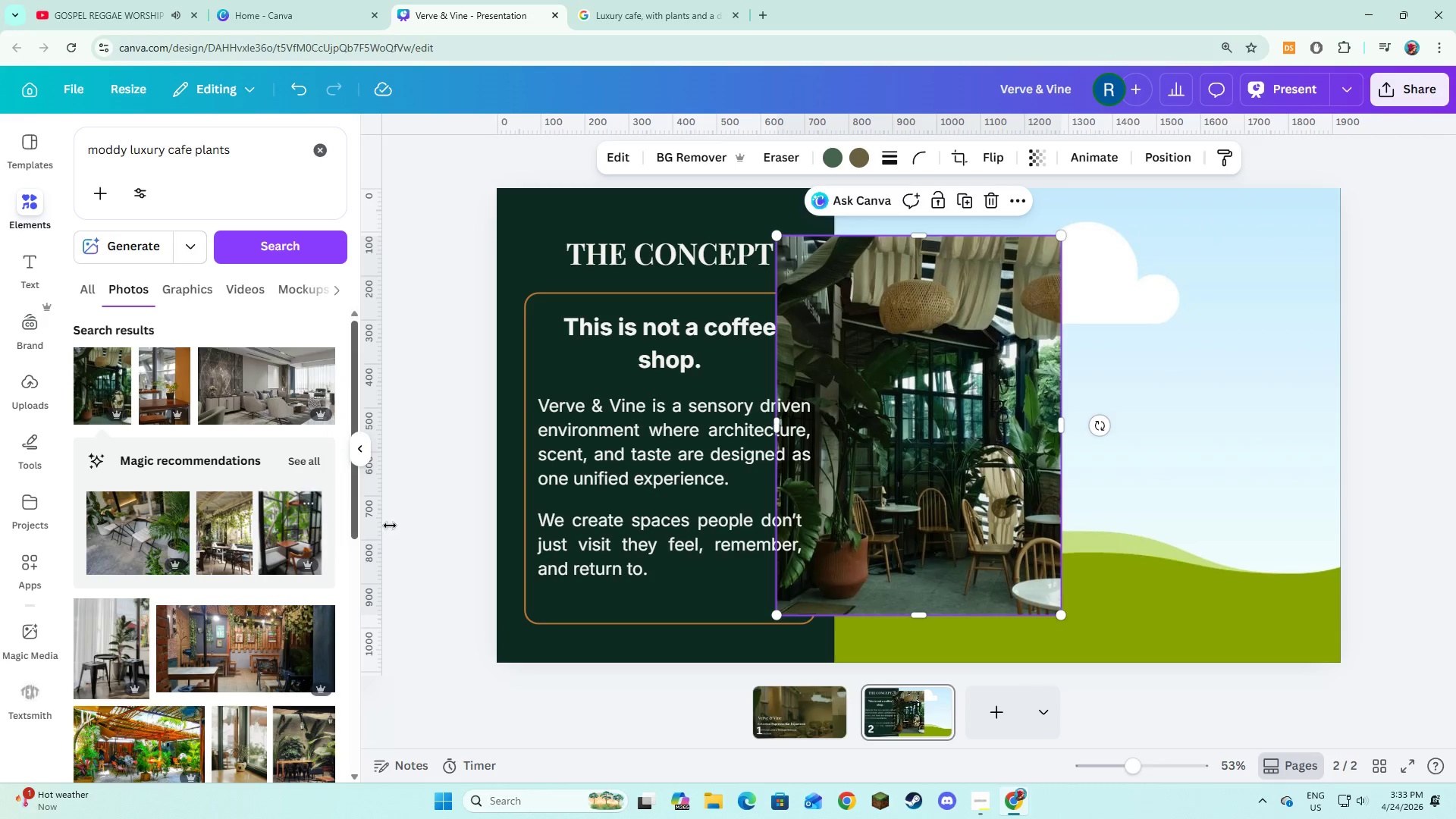 
wait(5.61)
 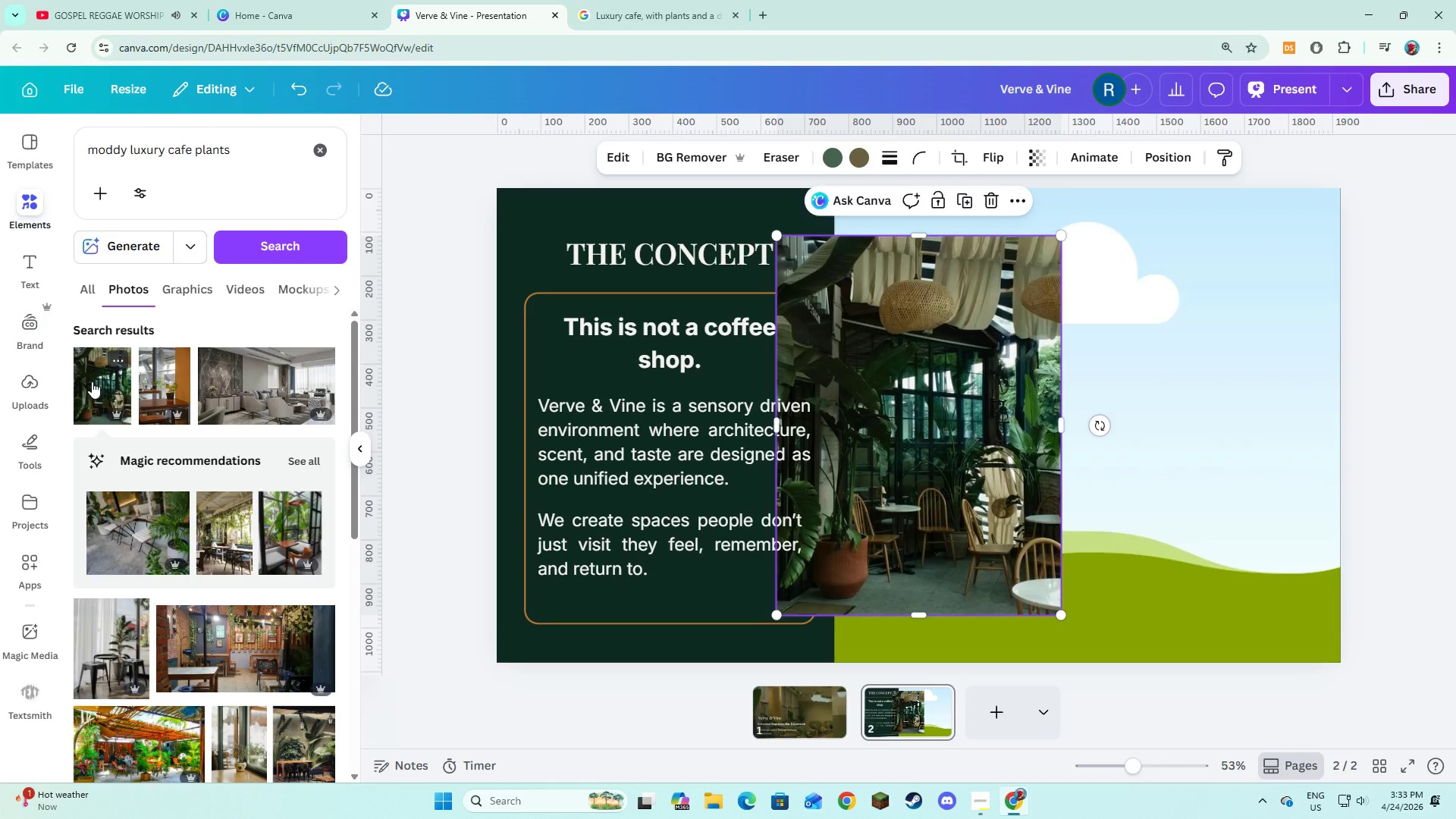 
scroll: coordinate [164, 661], scroll_direction: down, amount: 5.0
 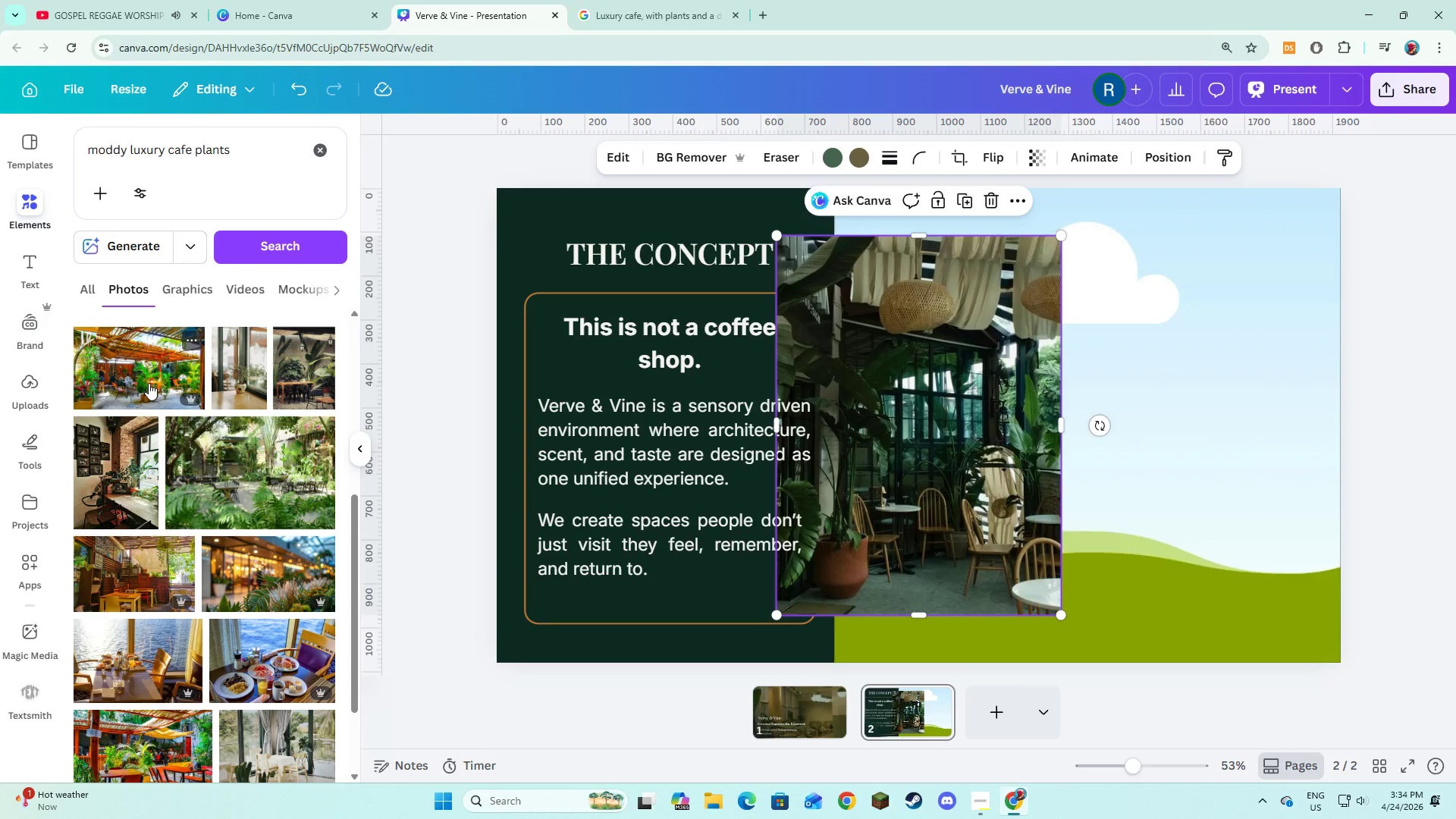 
left_click([116, 496])
 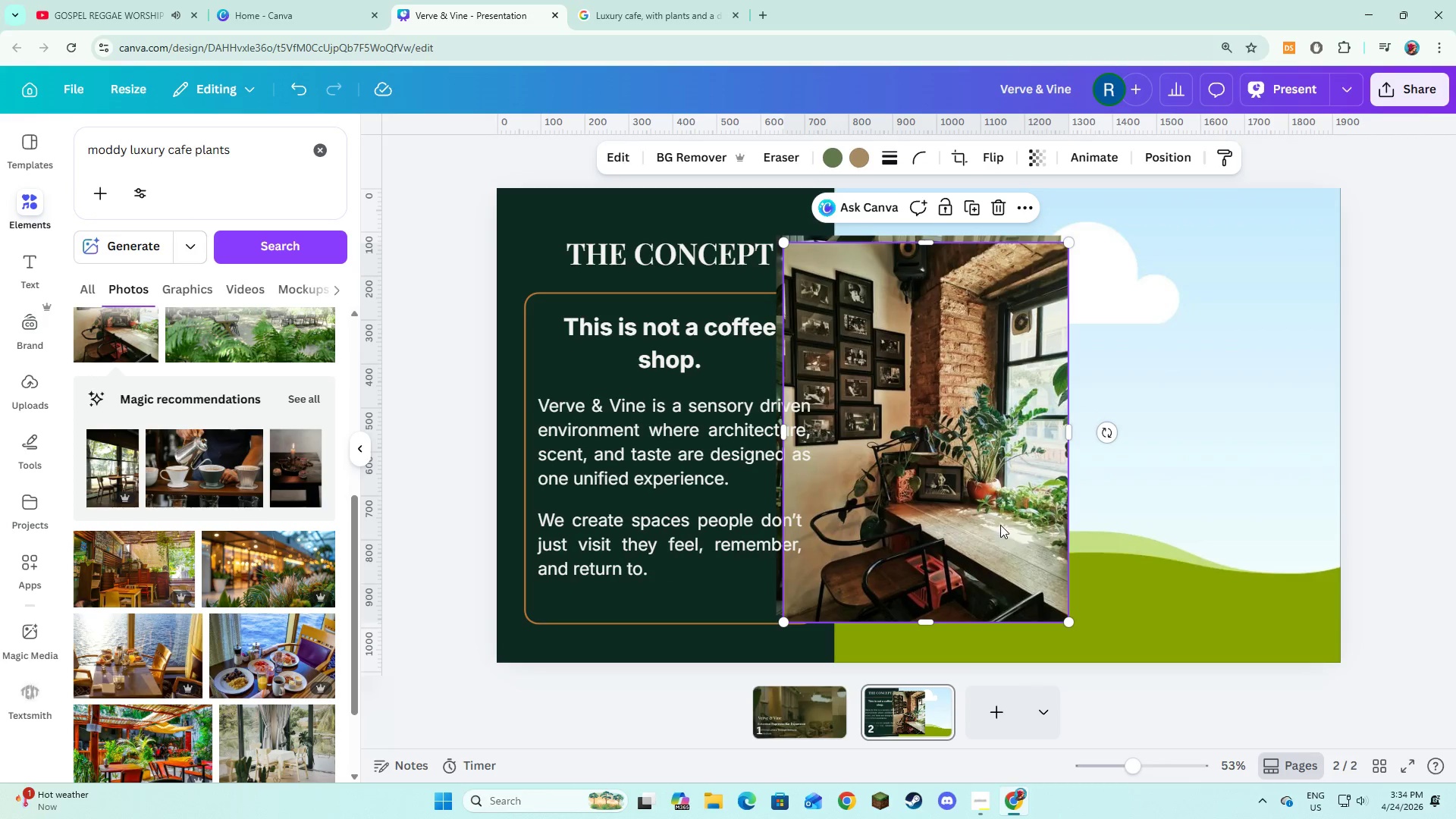 
left_click_drag(start_coordinate=[999, 526], to_coordinate=[737, 458])
 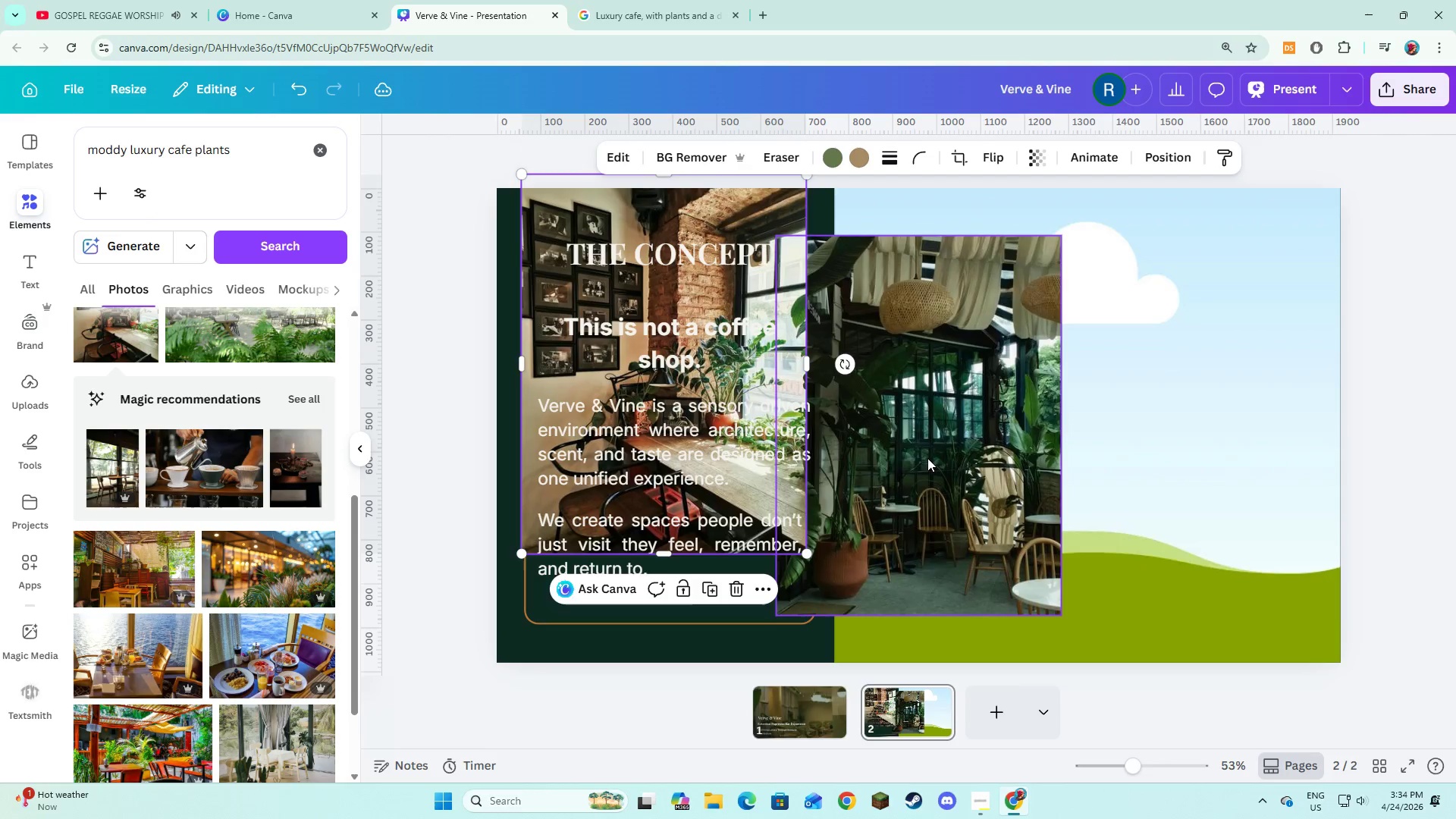 
left_click_drag(start_coordinate=[927, 458], to_coordinate=[1145, 475])
 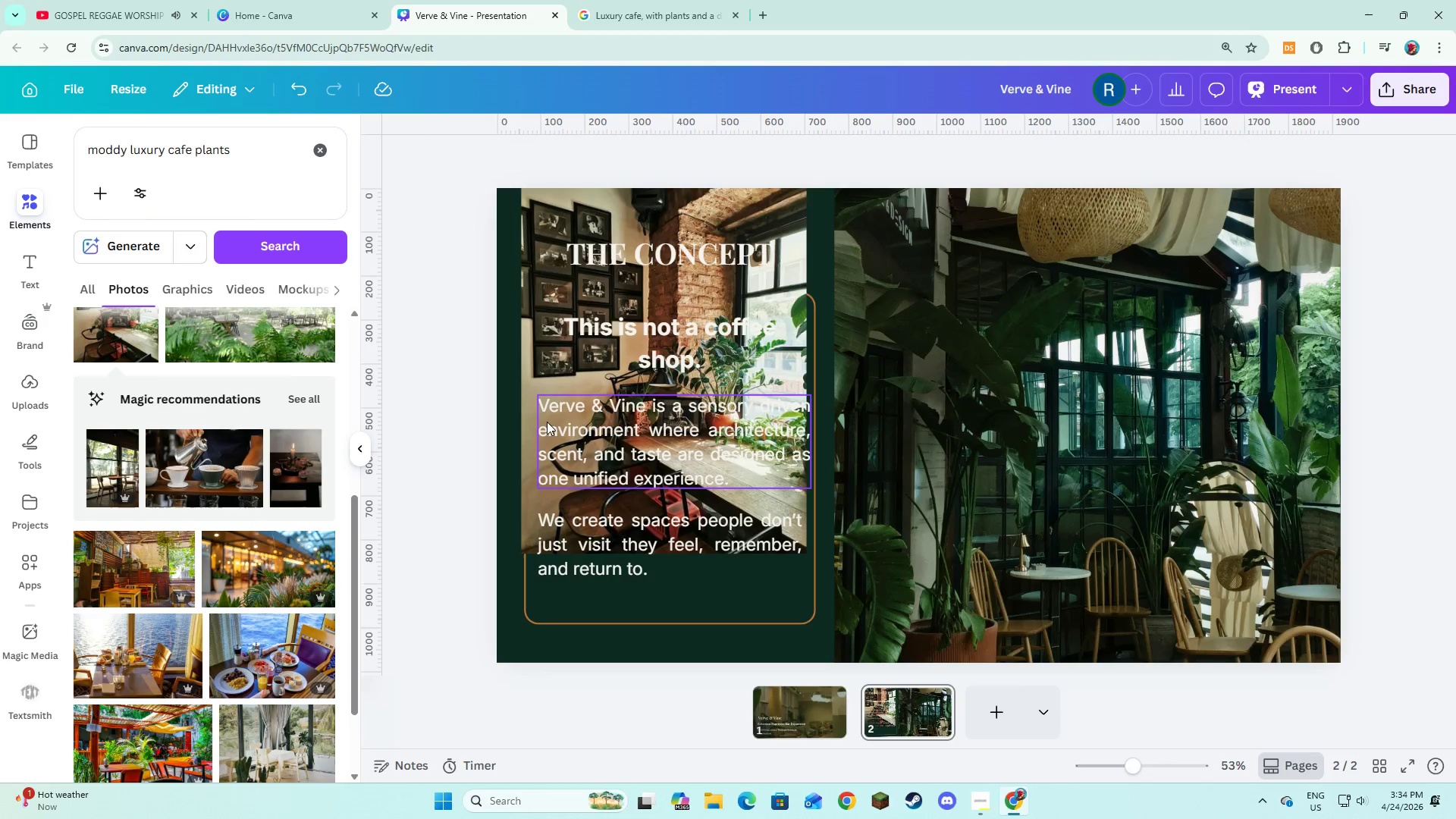 
left_click_drag(start_coordinate=[526, 401], to_coordinate=[939, 498])
 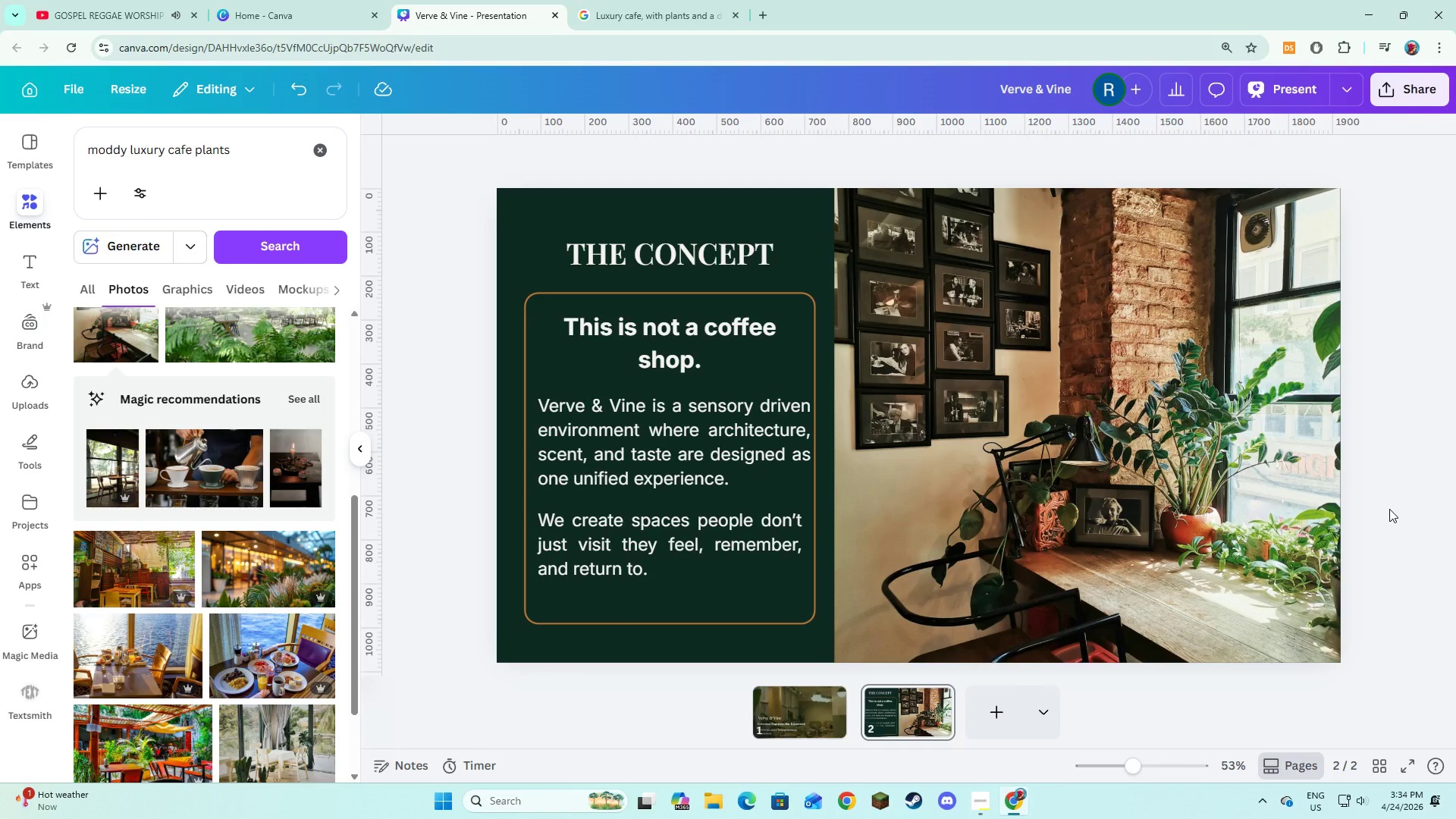 
wait(5.94)
 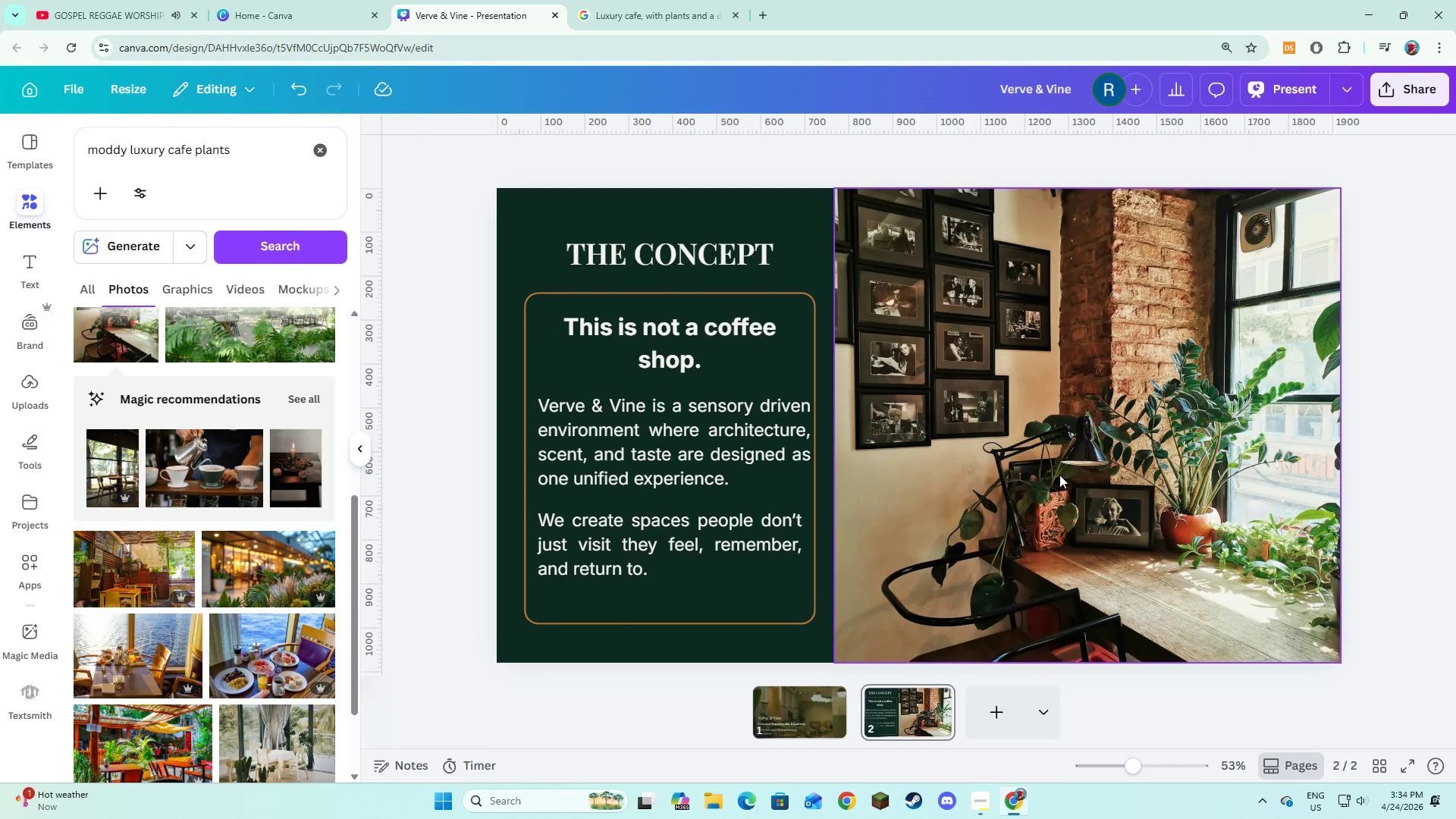 
key(Control+Z)
 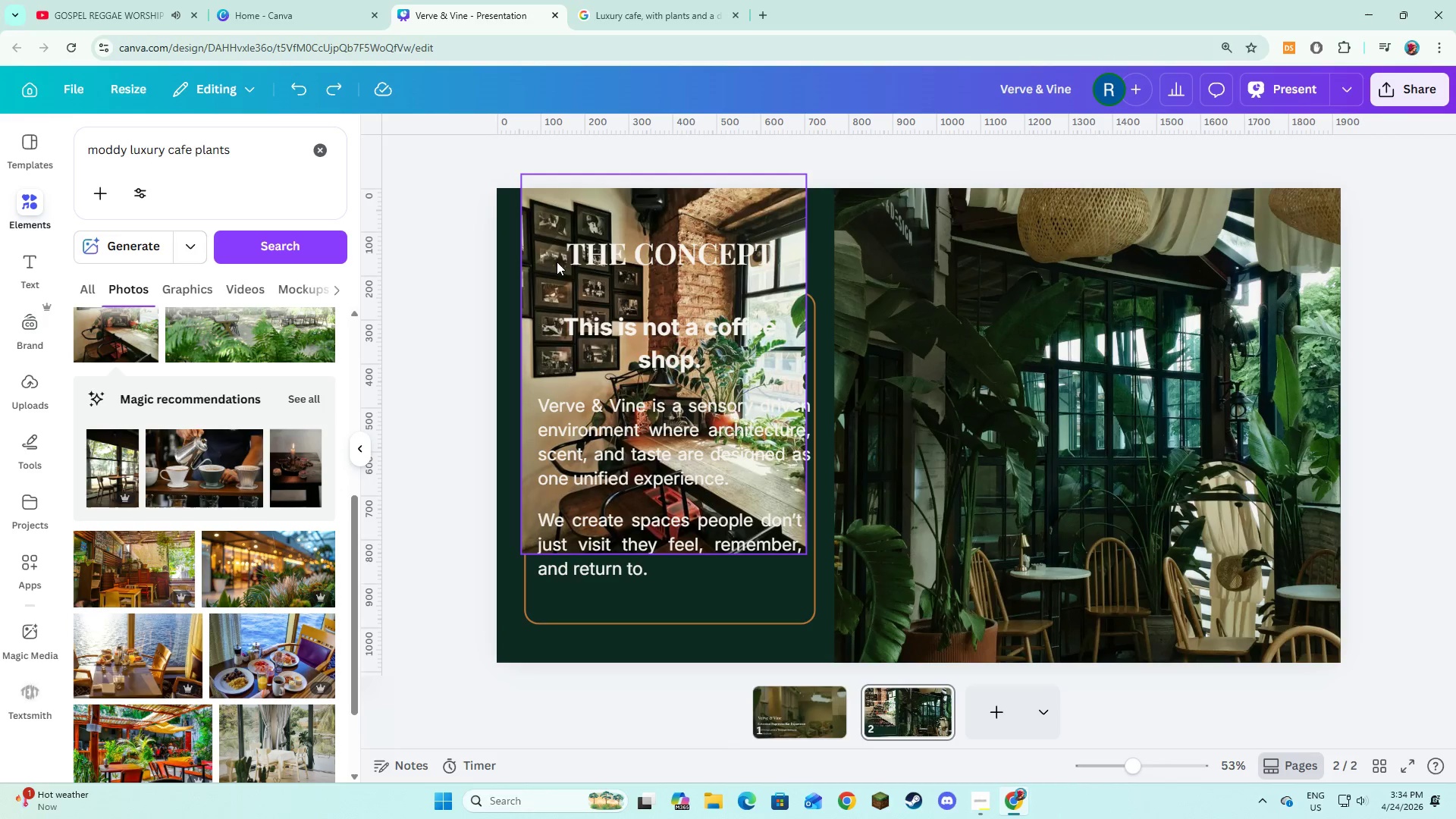 
left_click([547, 248])
 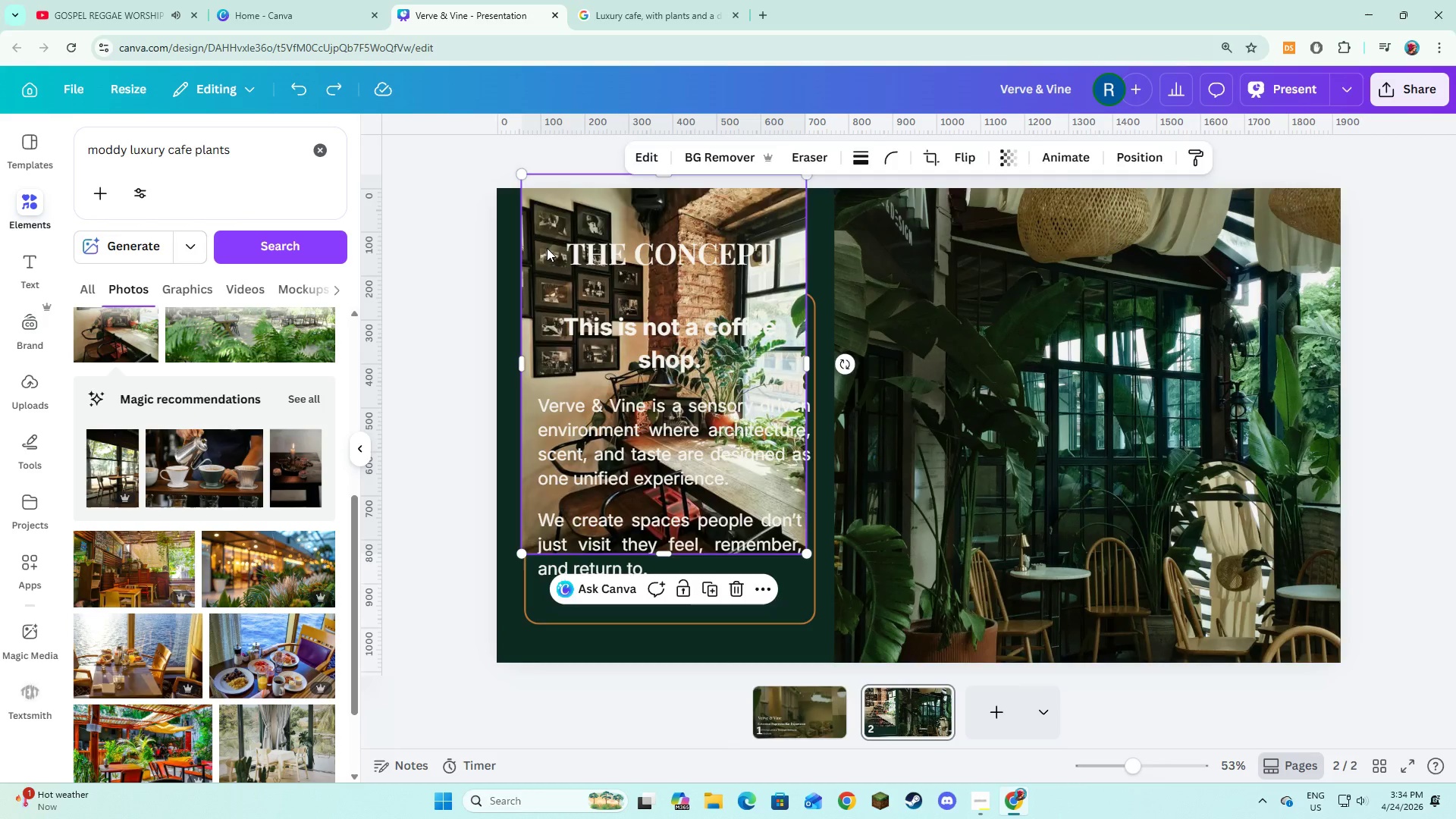 
key(Backspace)
 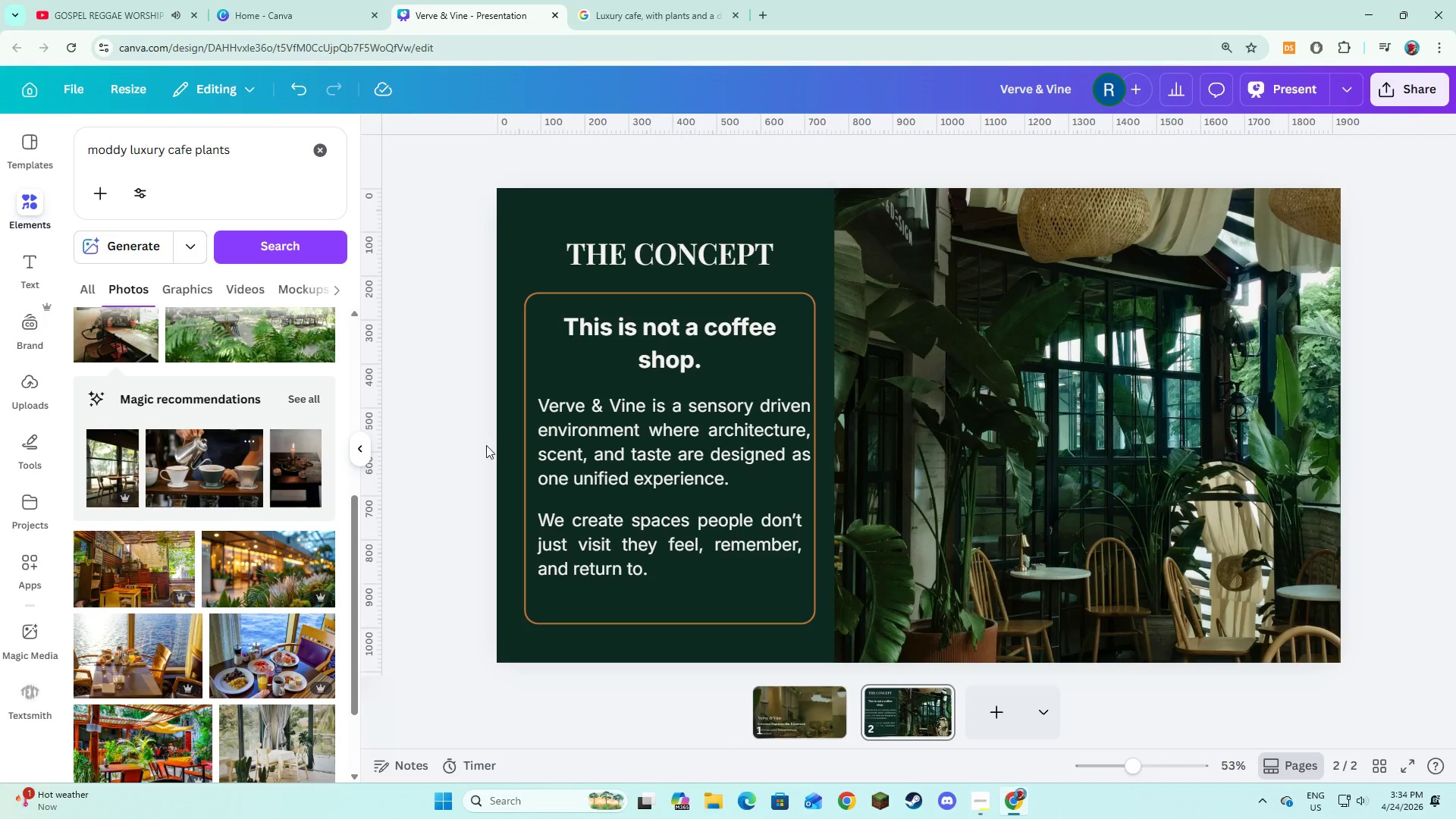 
left_click([983, 375])
 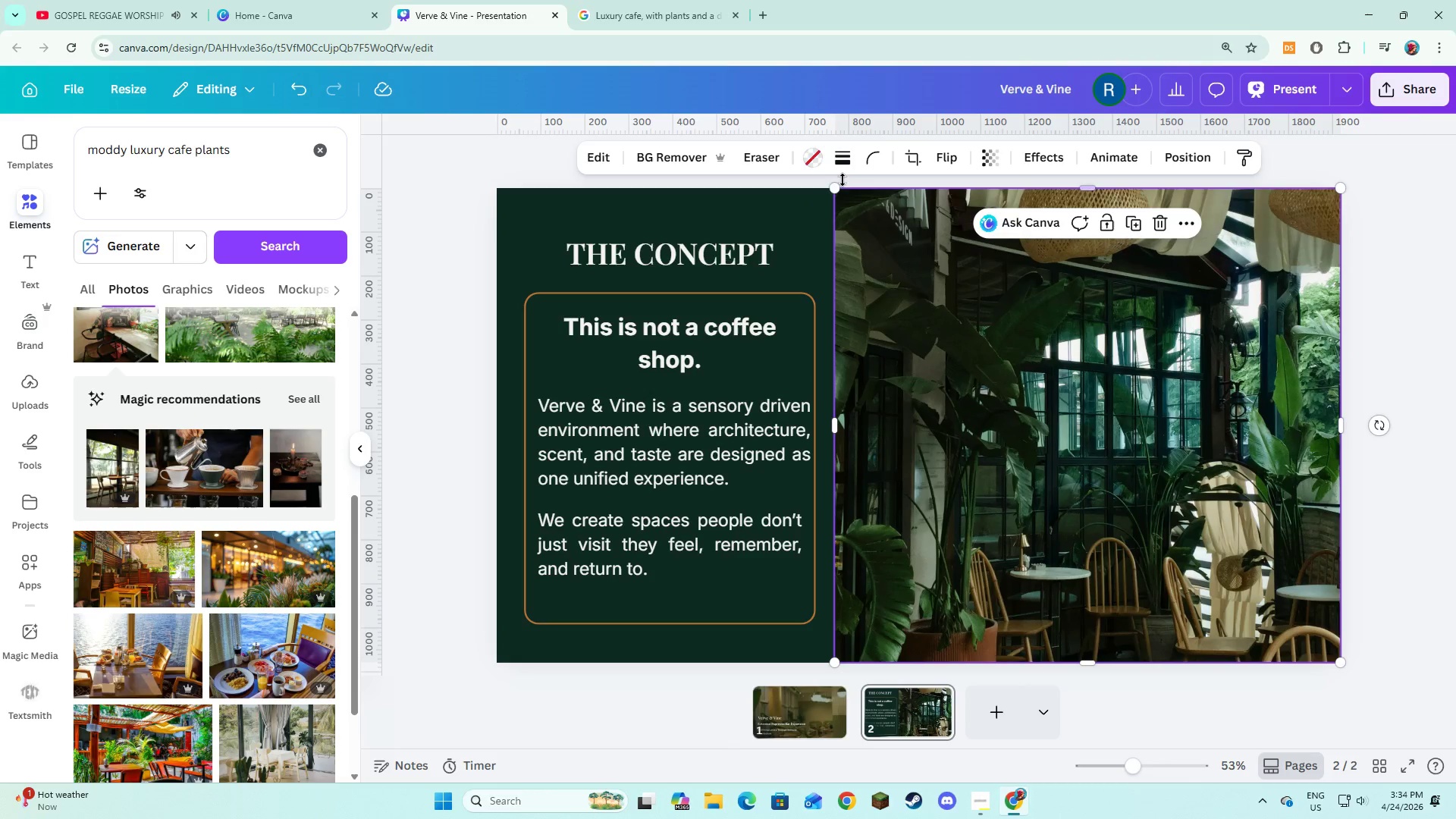 
left_click([840, 170])
 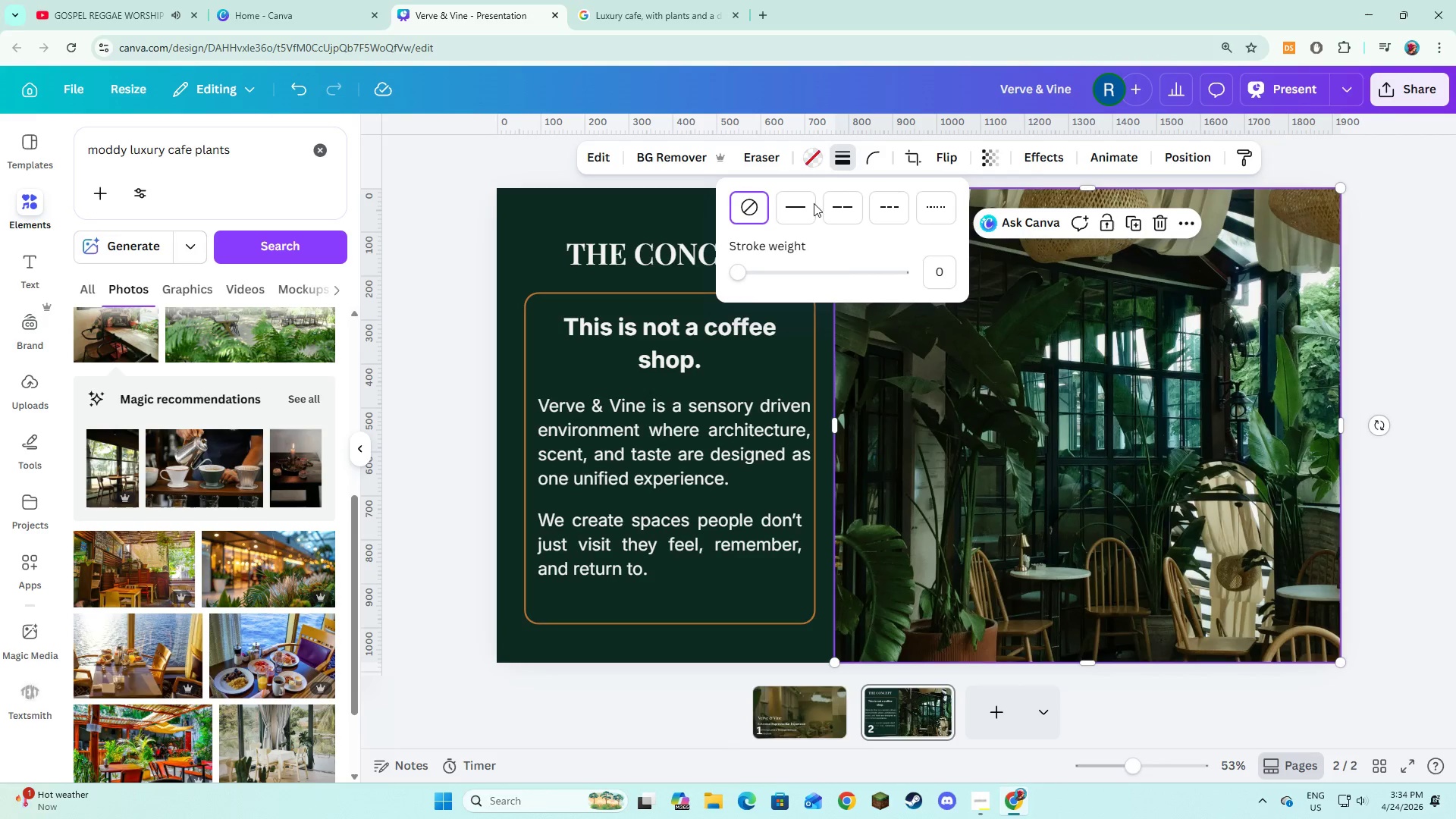 
left_click([805, 204])
 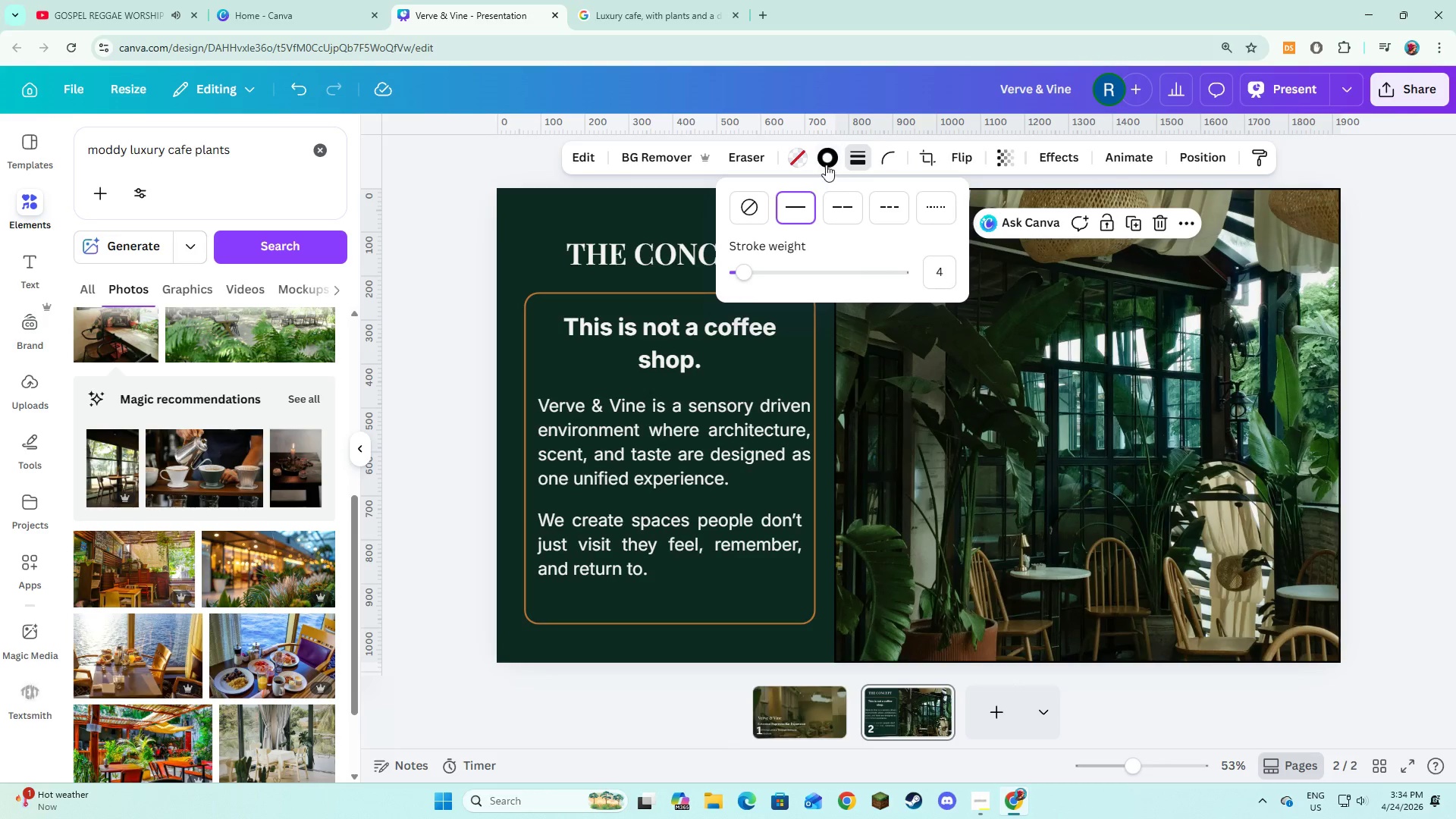 
left_click([826, 165])
 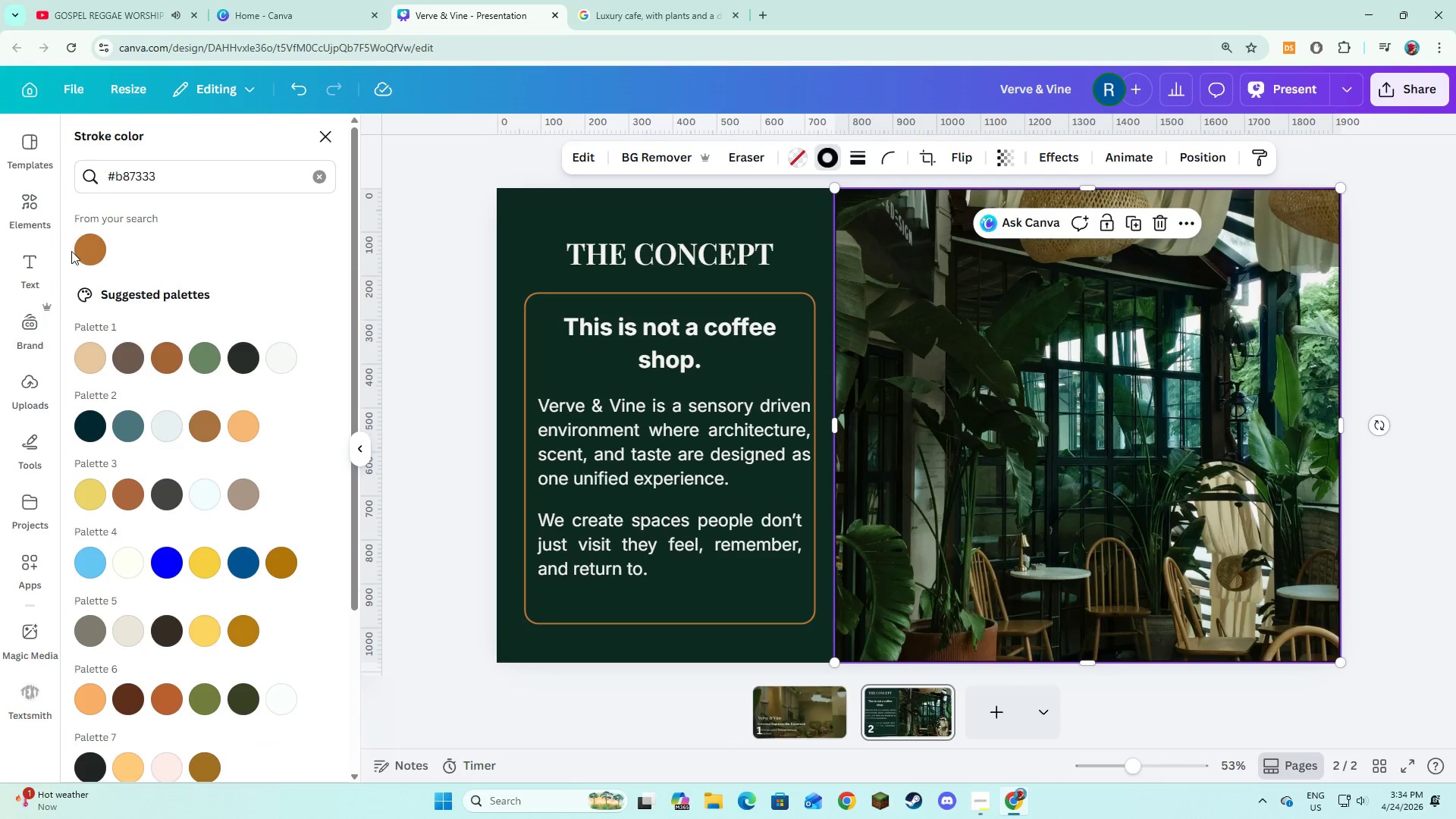 
left_click([80, 253])
 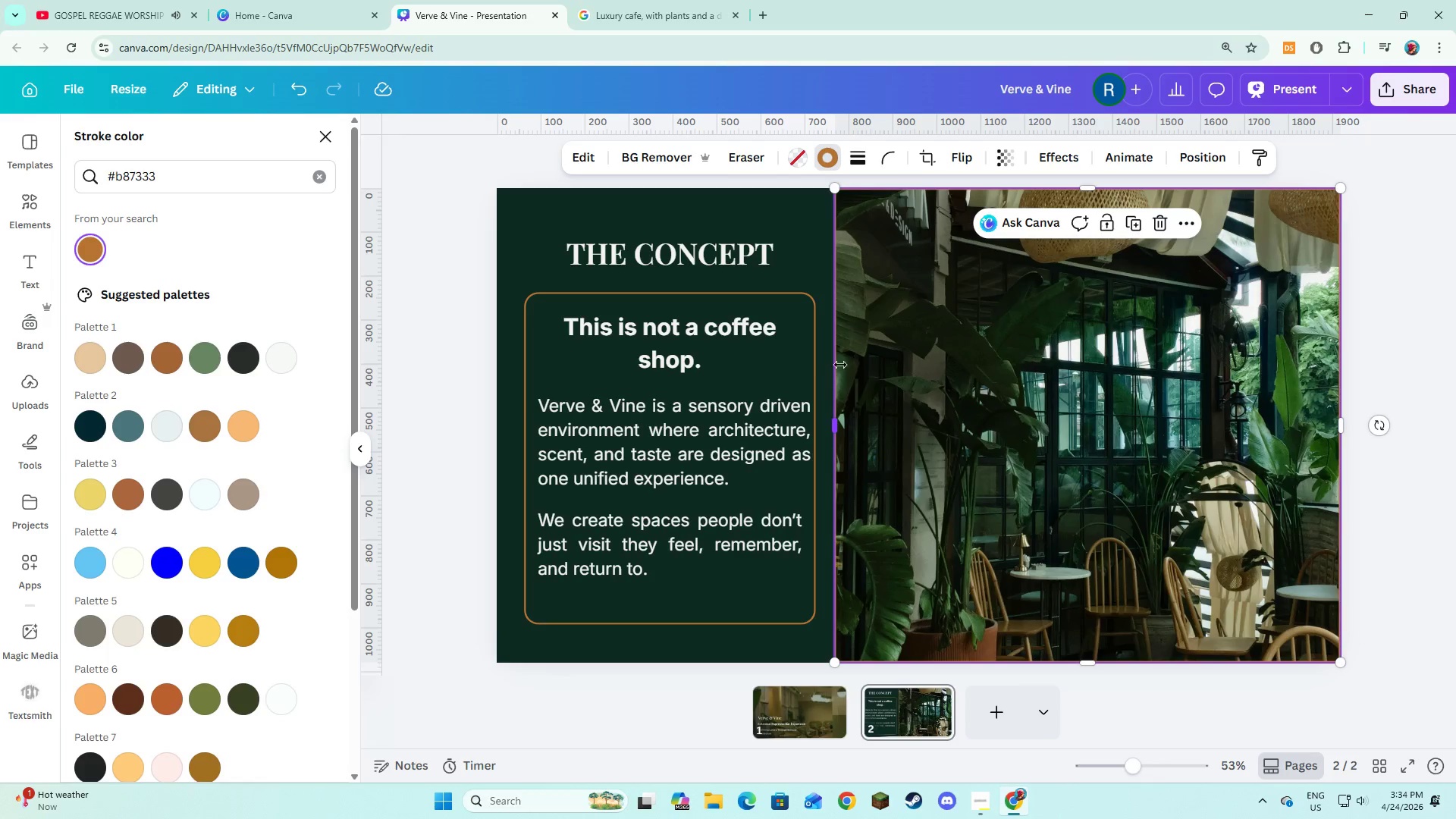 
double_click([855, 359])
 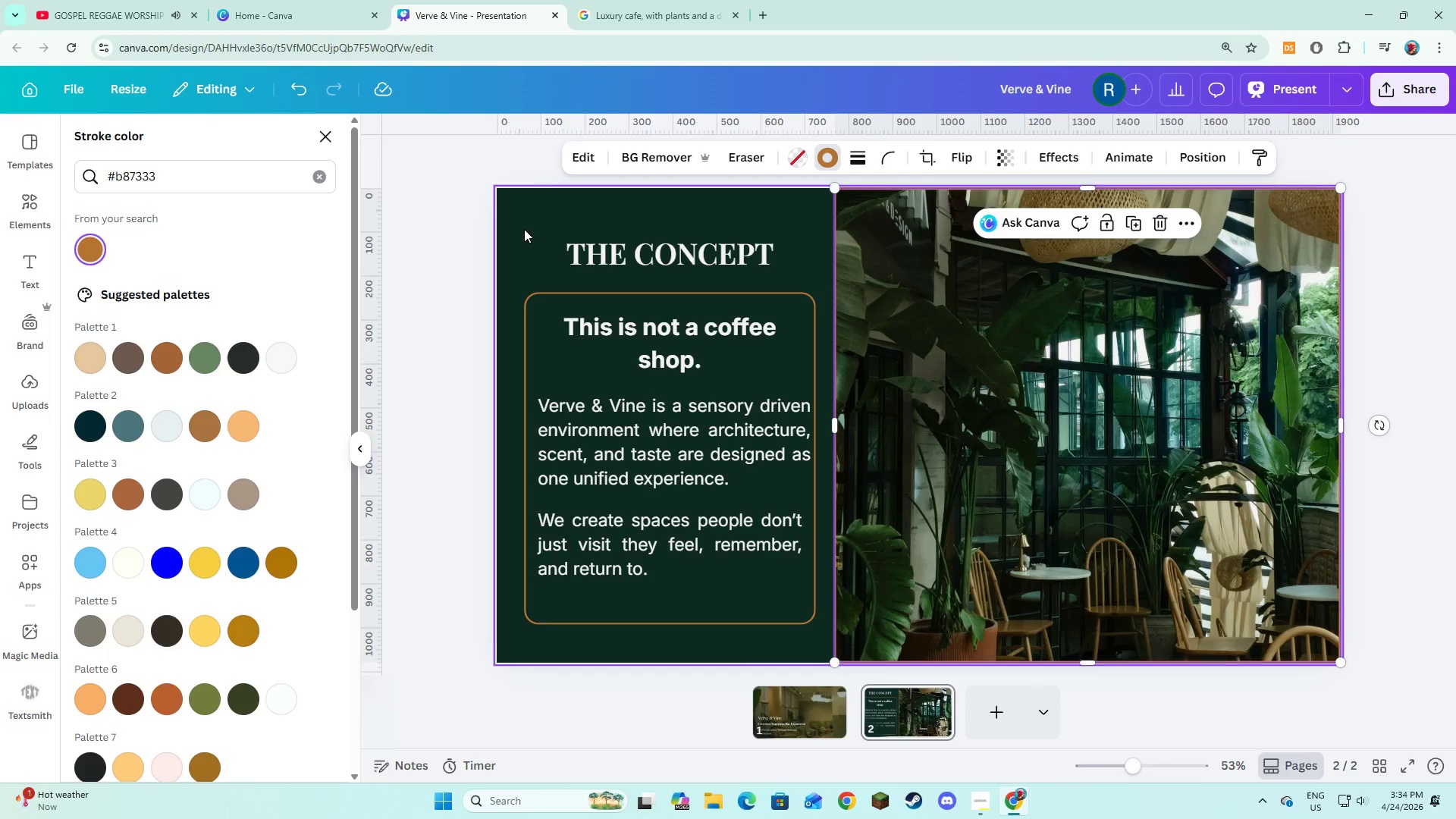 
left_click([524, 229])
 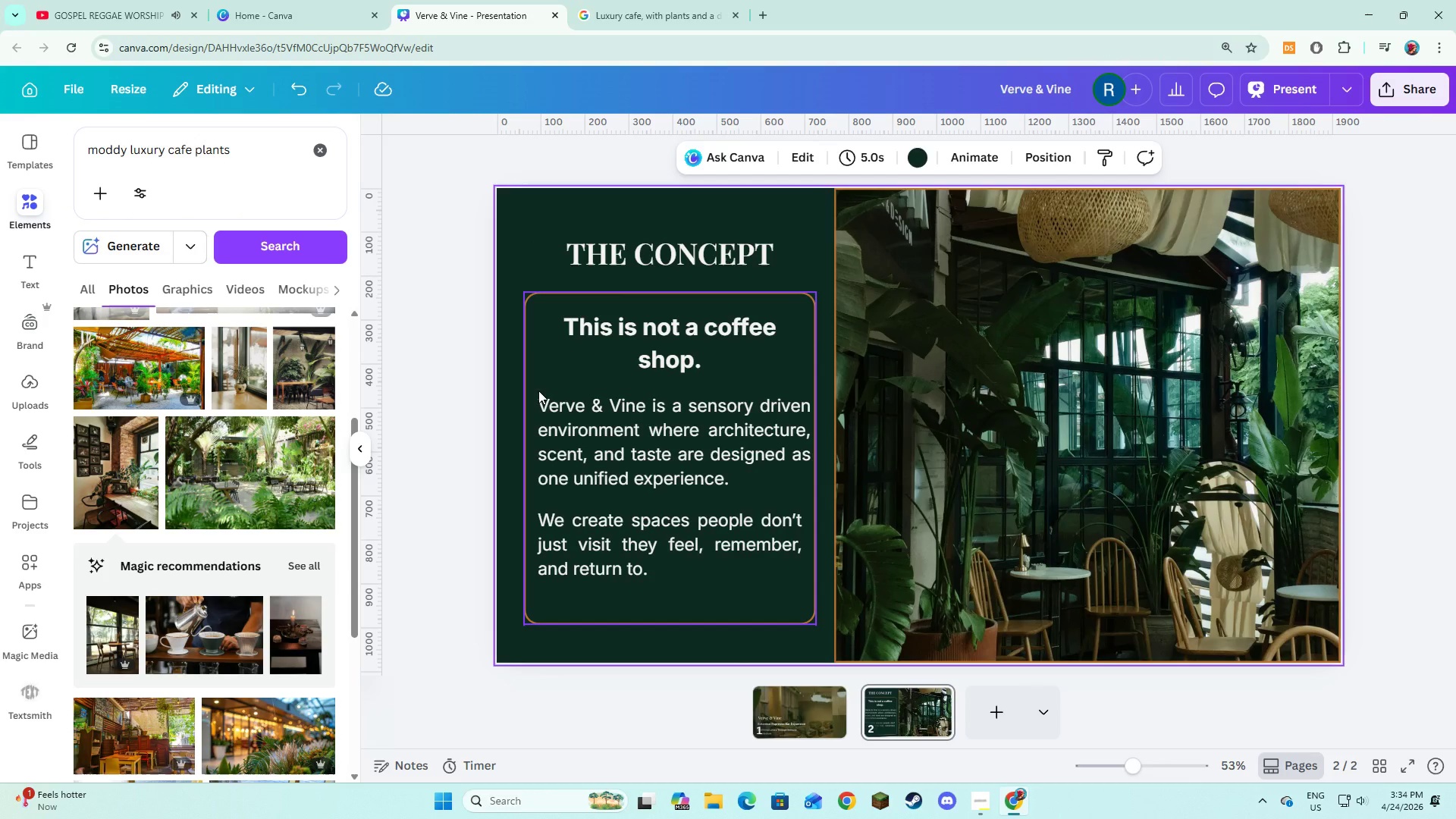 
wait(6.58)
 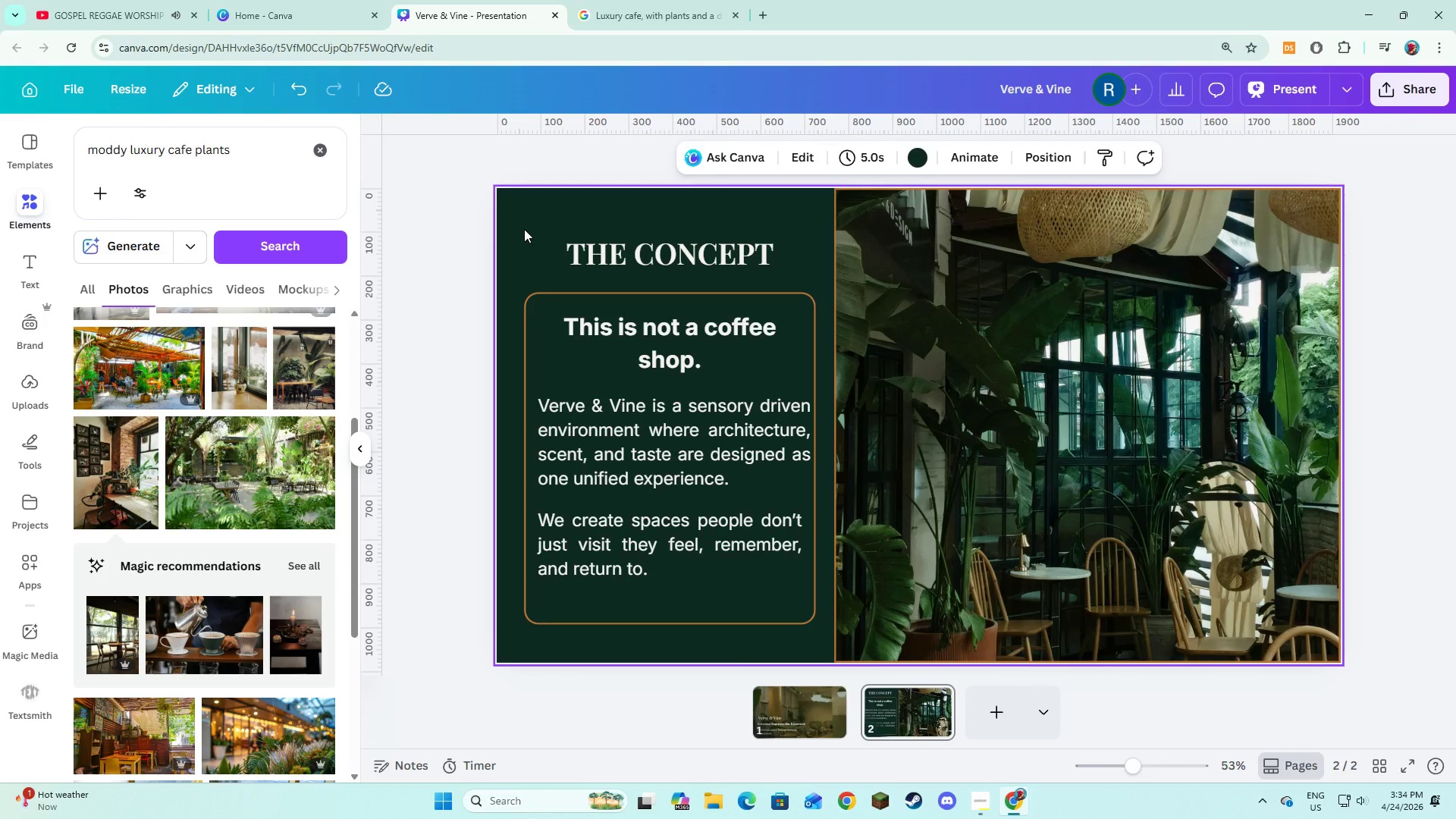 
scroll: coordinate [538, 391], scroll_direction: down, amount: 2.0
 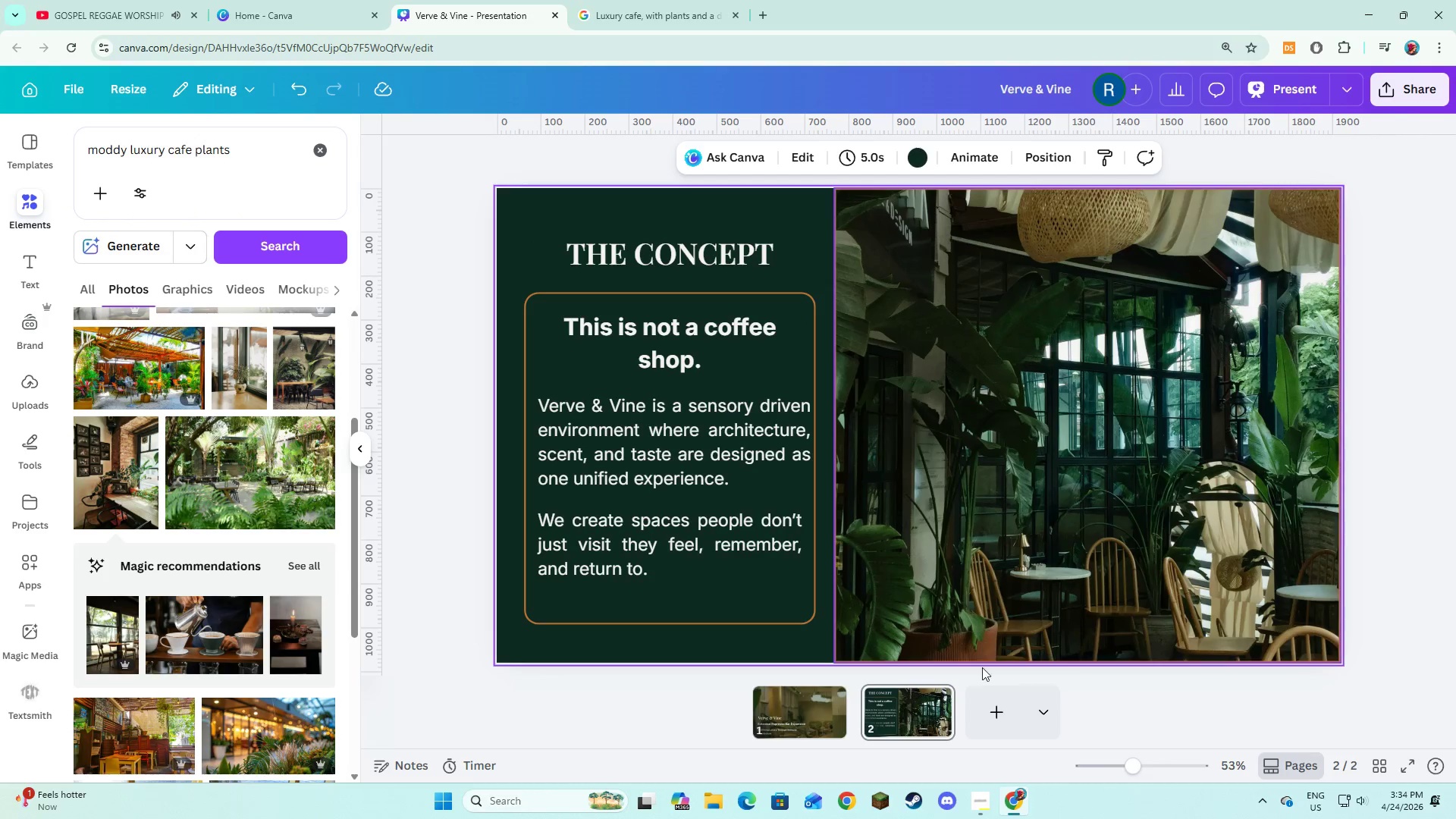 
left_click([981, 723])
 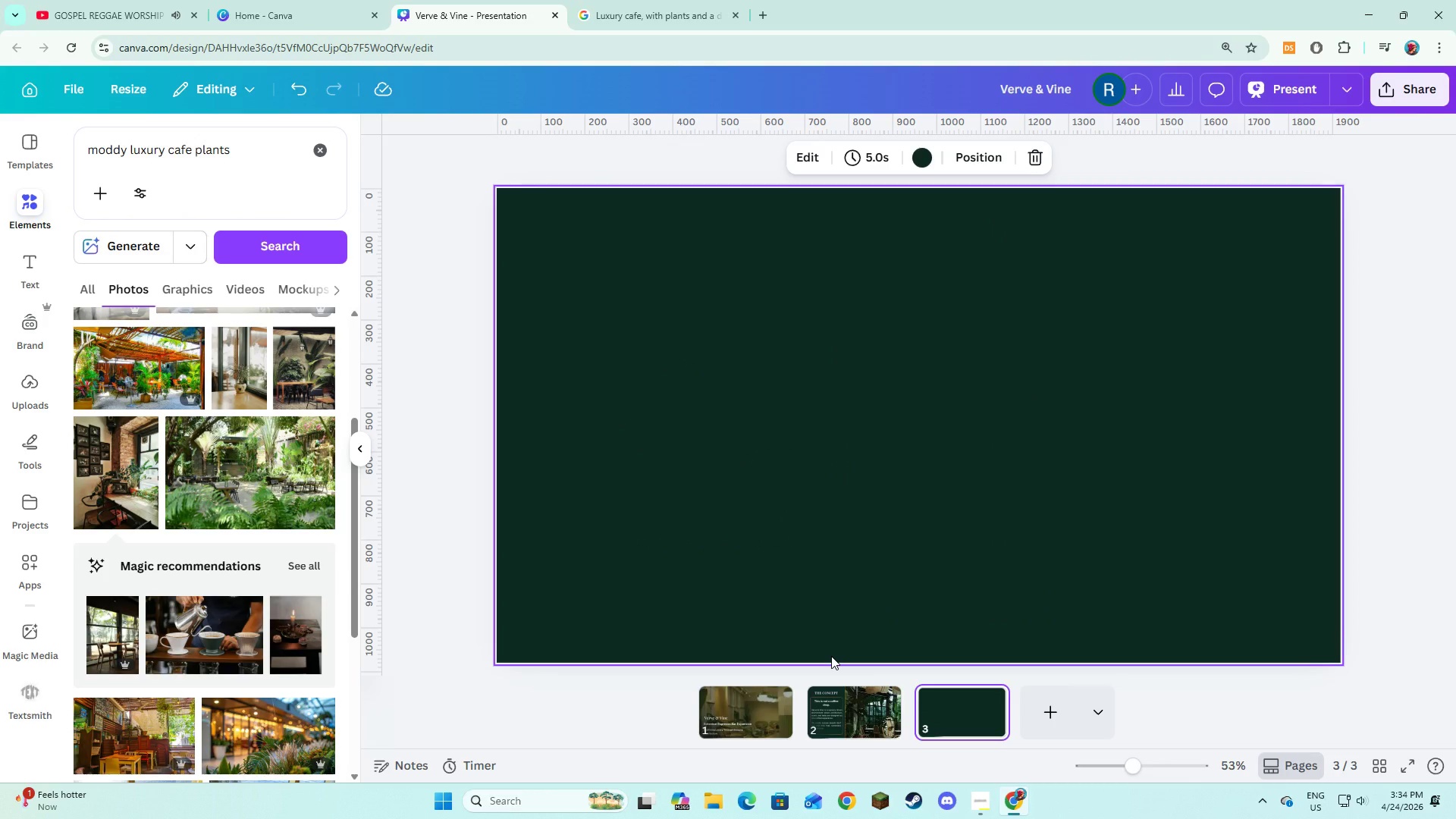 
left_click([831, 656])
 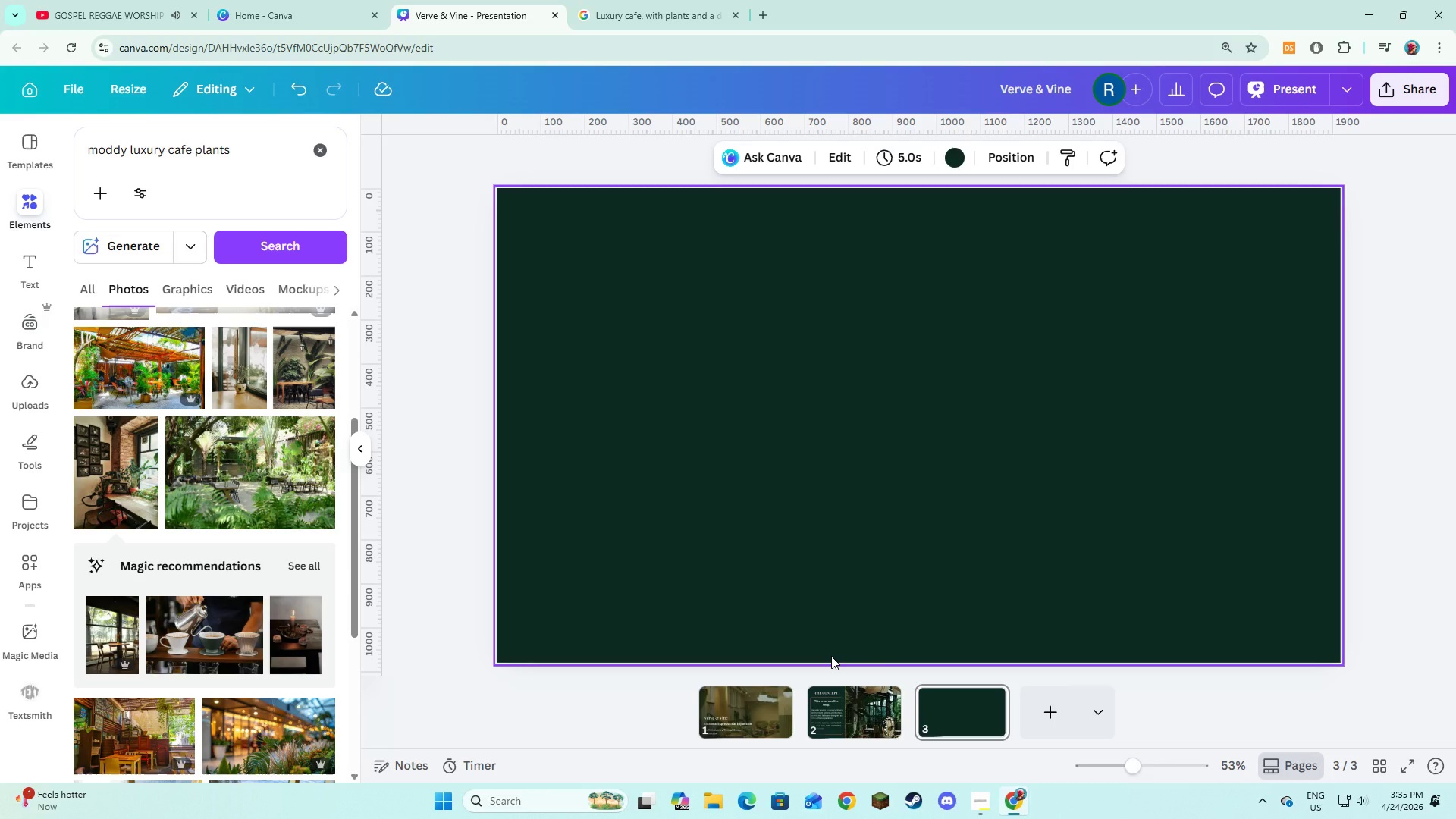 
wait(64.38)
 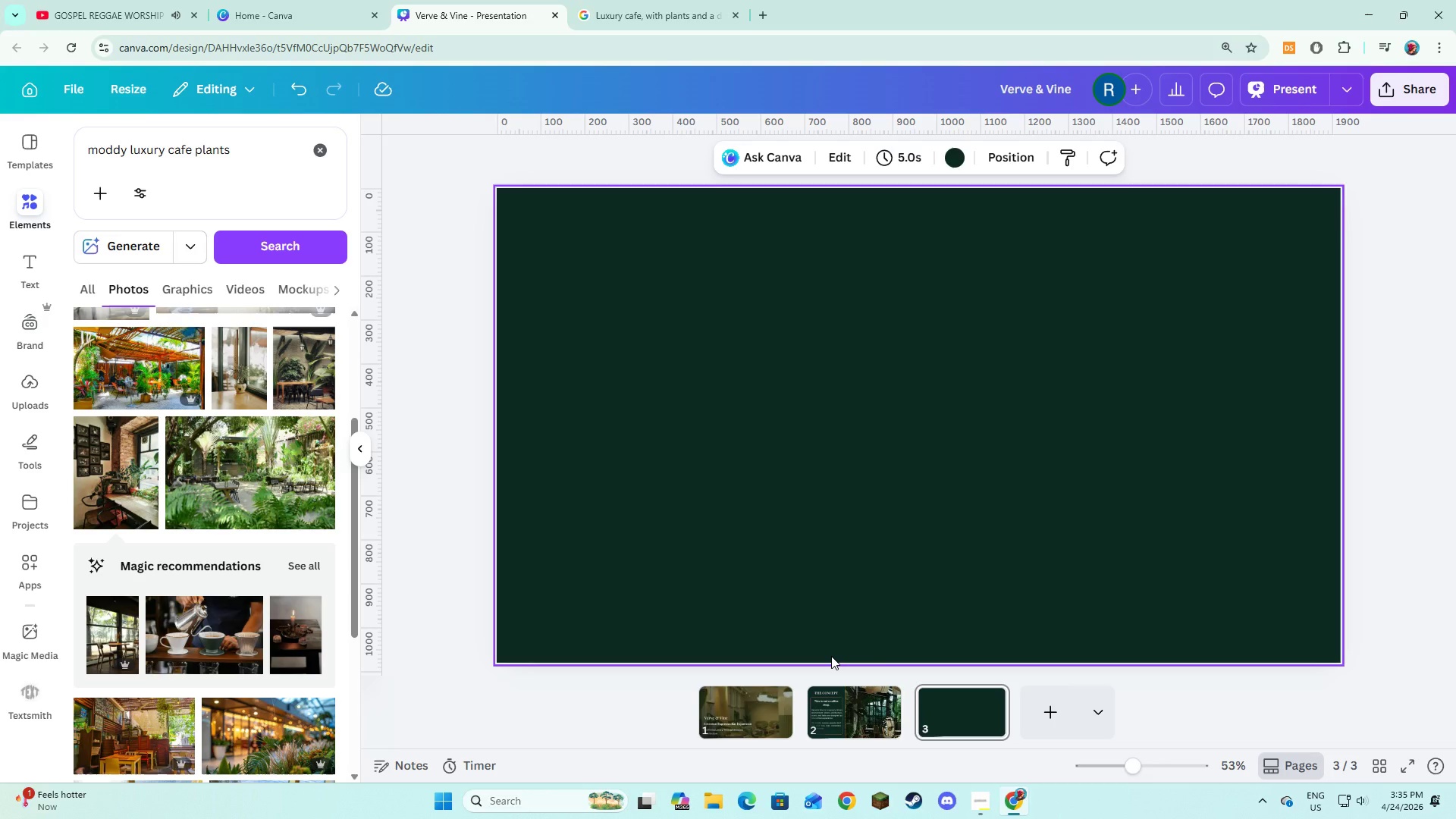 
left_click([673, 545])
 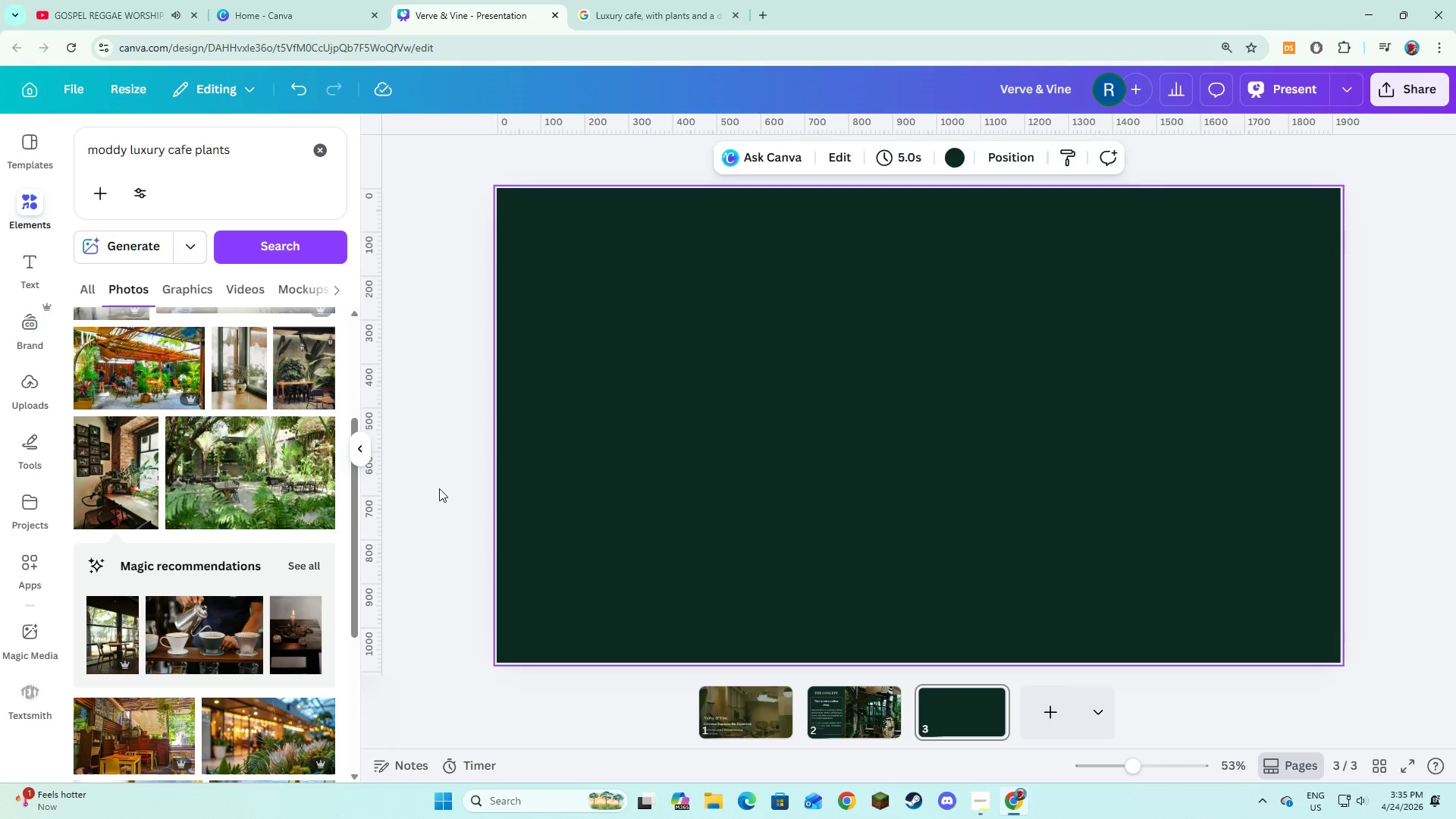 
scroll: coordinate [558, 429], scroll_direction: up, amount: 6.0
 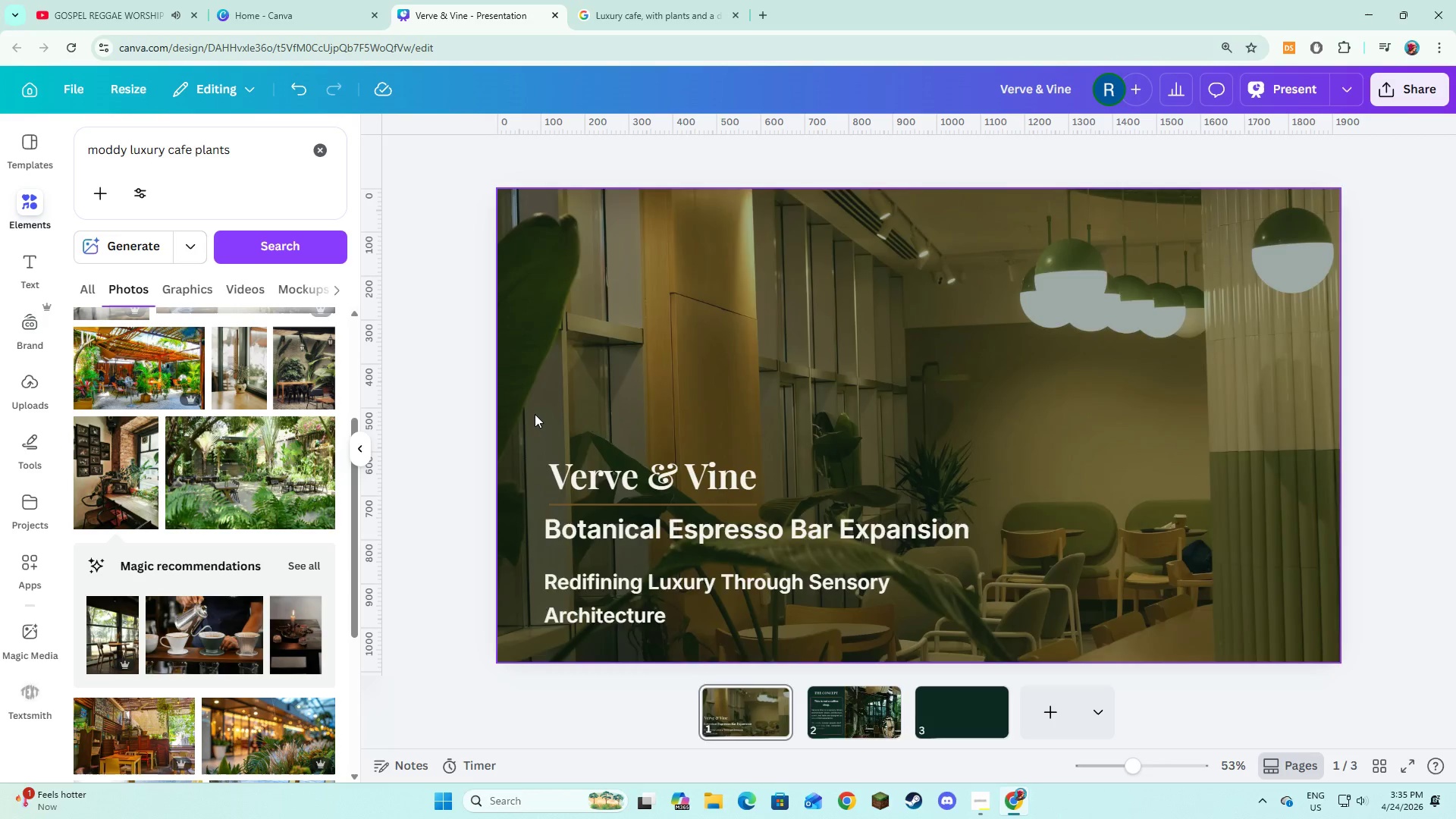 
scroll: coordinate [535, 414], scroll_direction: down, amount: 4.0
 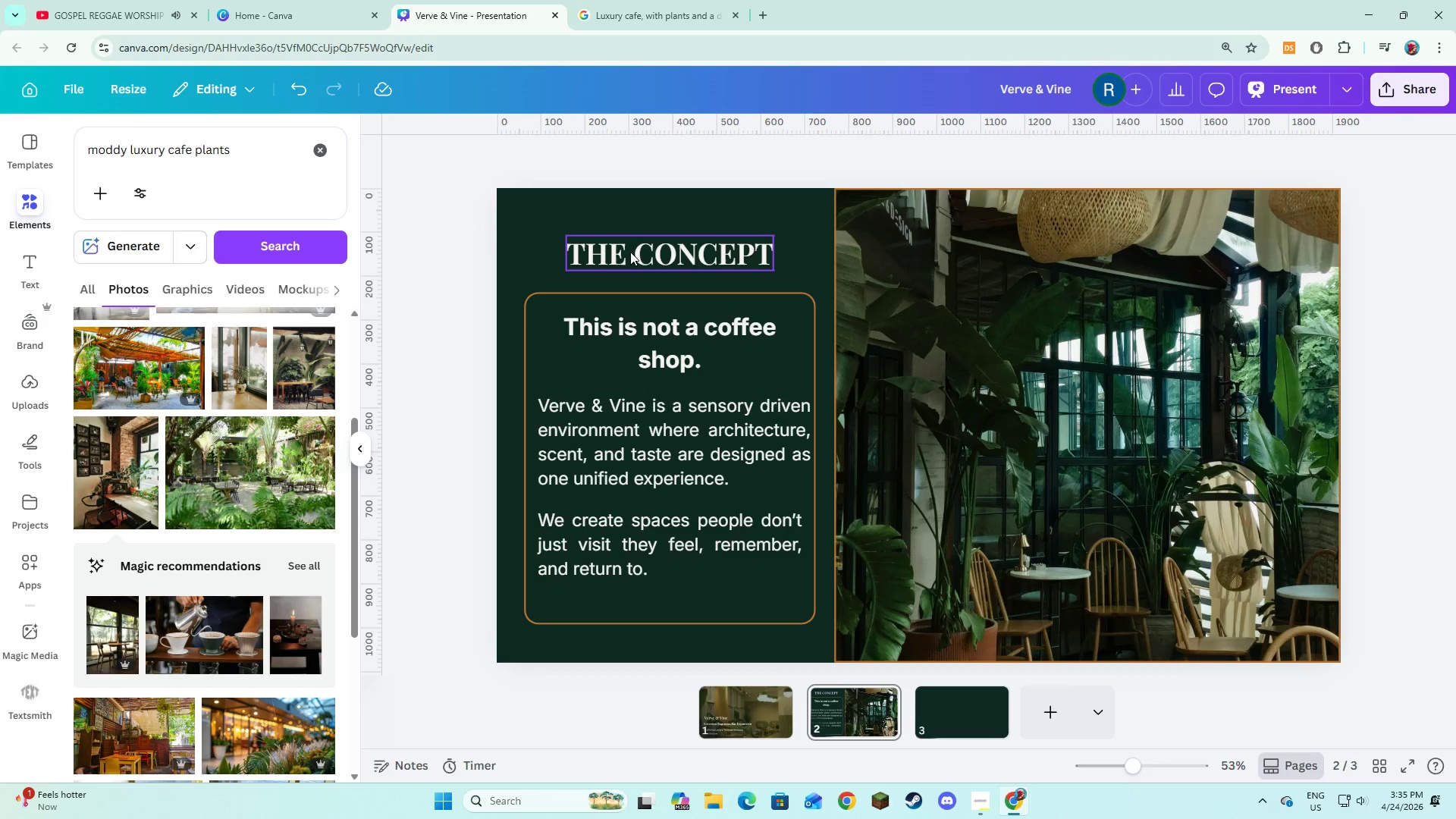 
left_click([630, 252])
 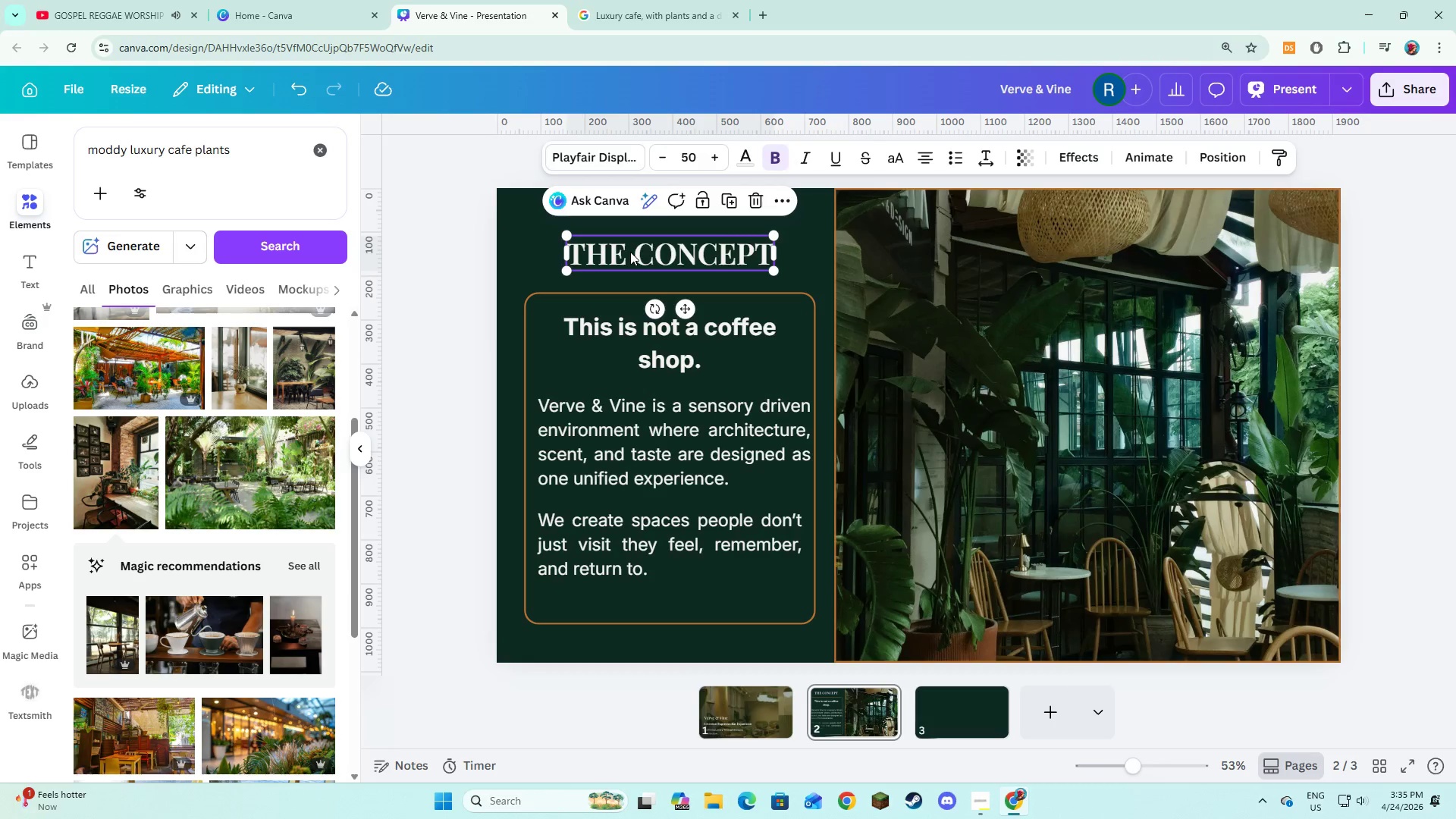 
left_click_drag(start_coordinate=[630, 252], to_coordinate=[574, 225])
 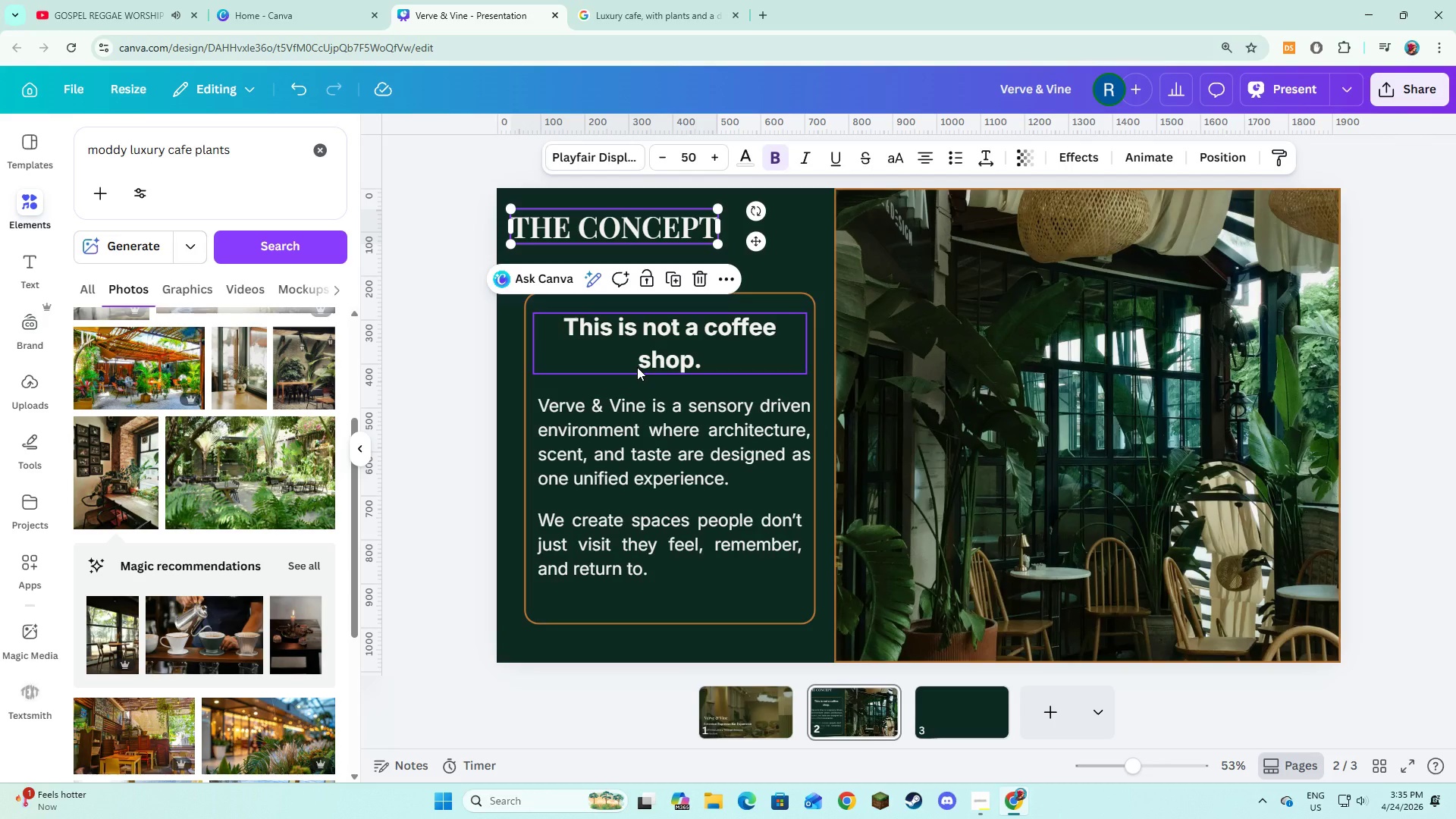 
left_click([756, 265])
 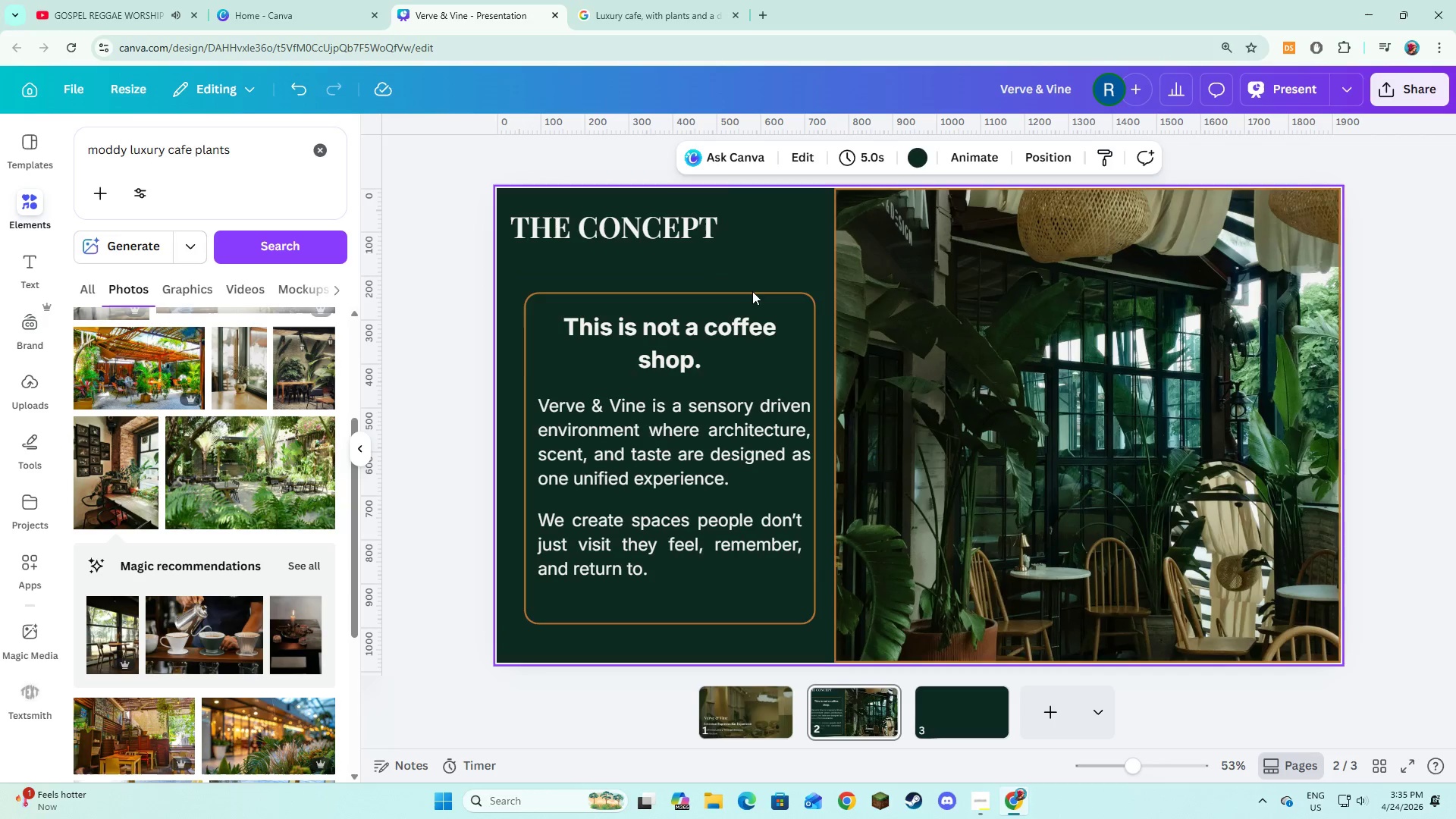 
scroll: coordinate [737, 393], scroll_direction: down, amount: 4.0
 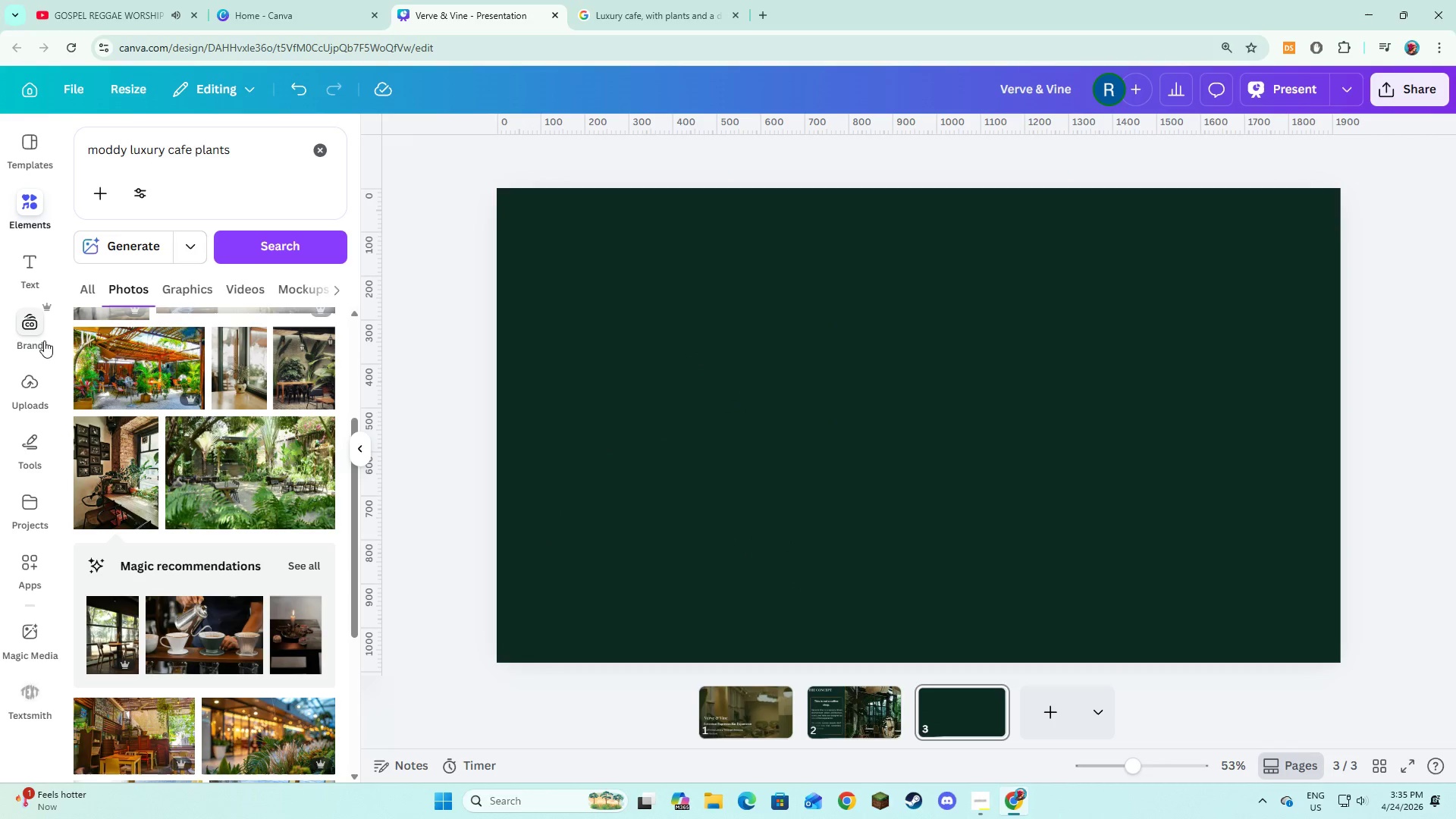 
left_click([29, 263])
 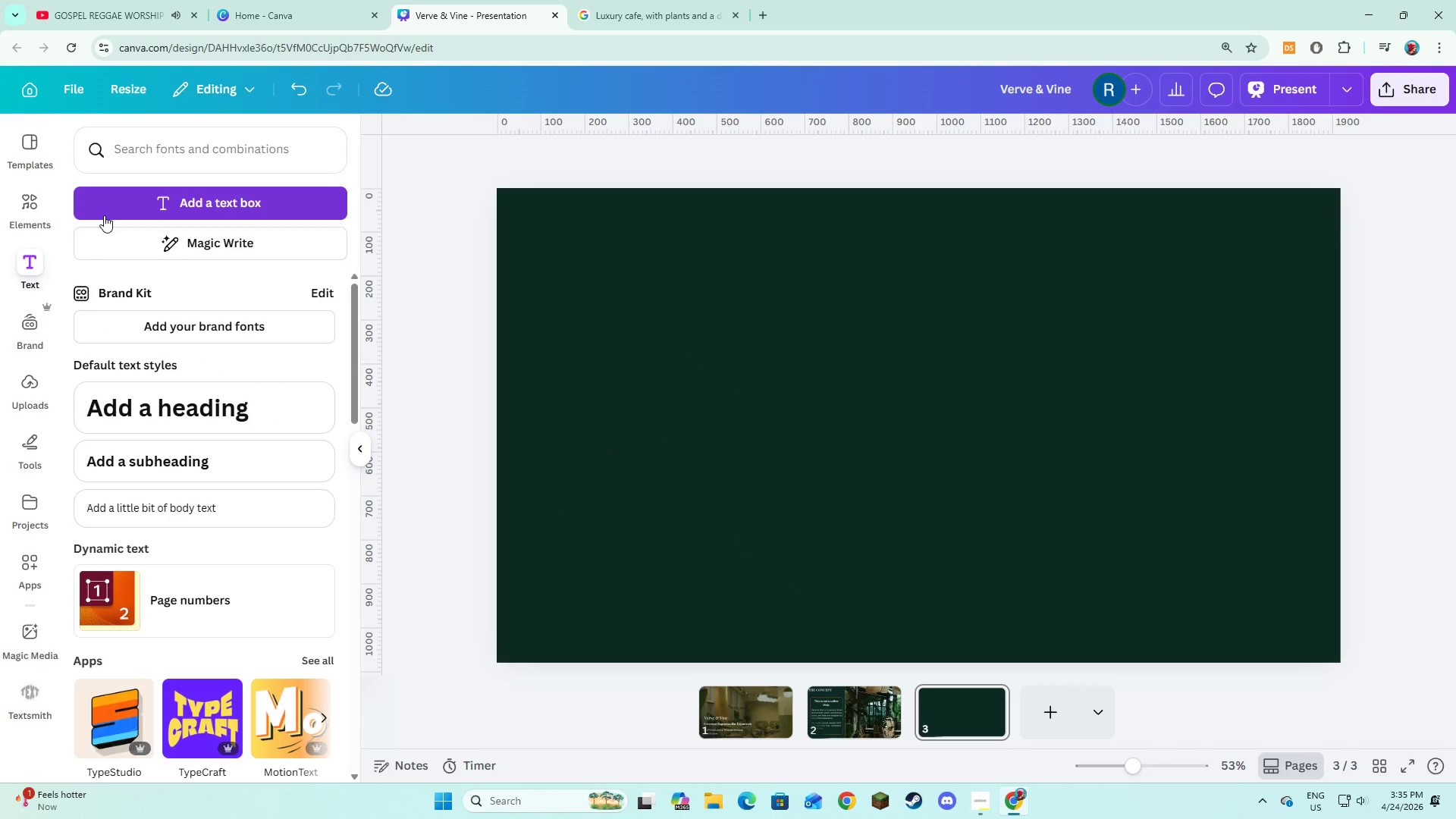 
left_click([104, 215])
 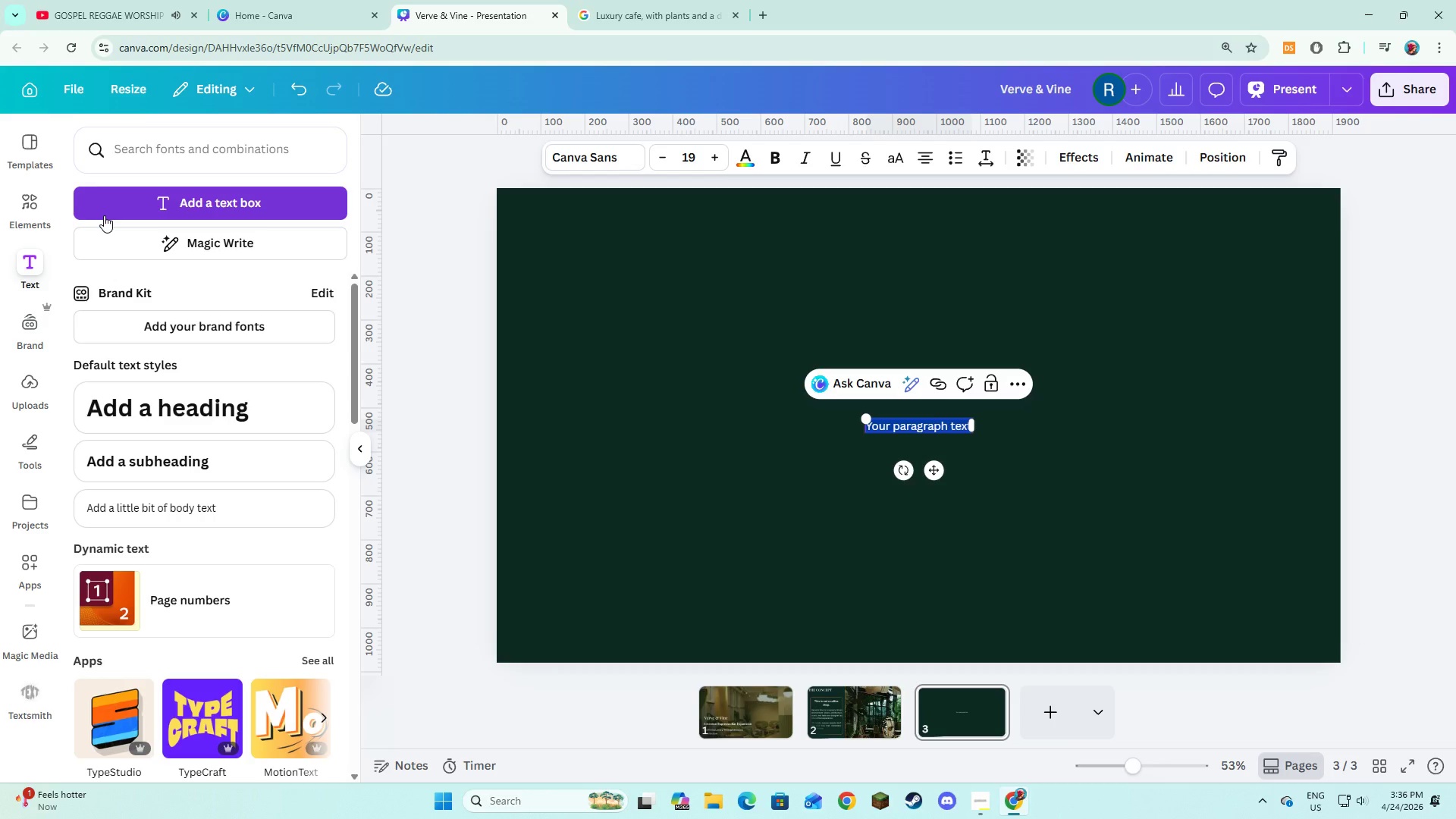 
wait(8.03)
 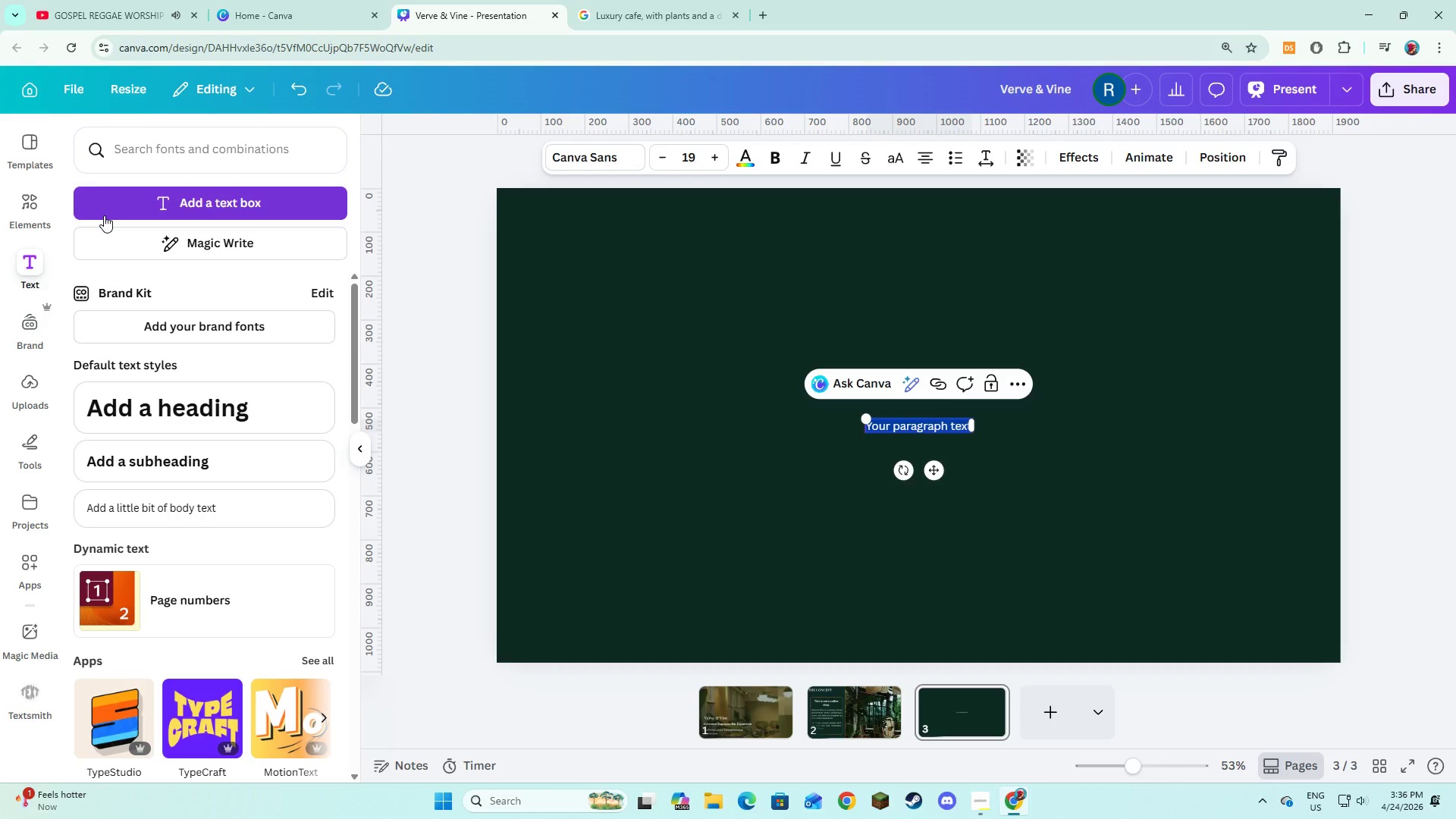 
type(Sensory )
 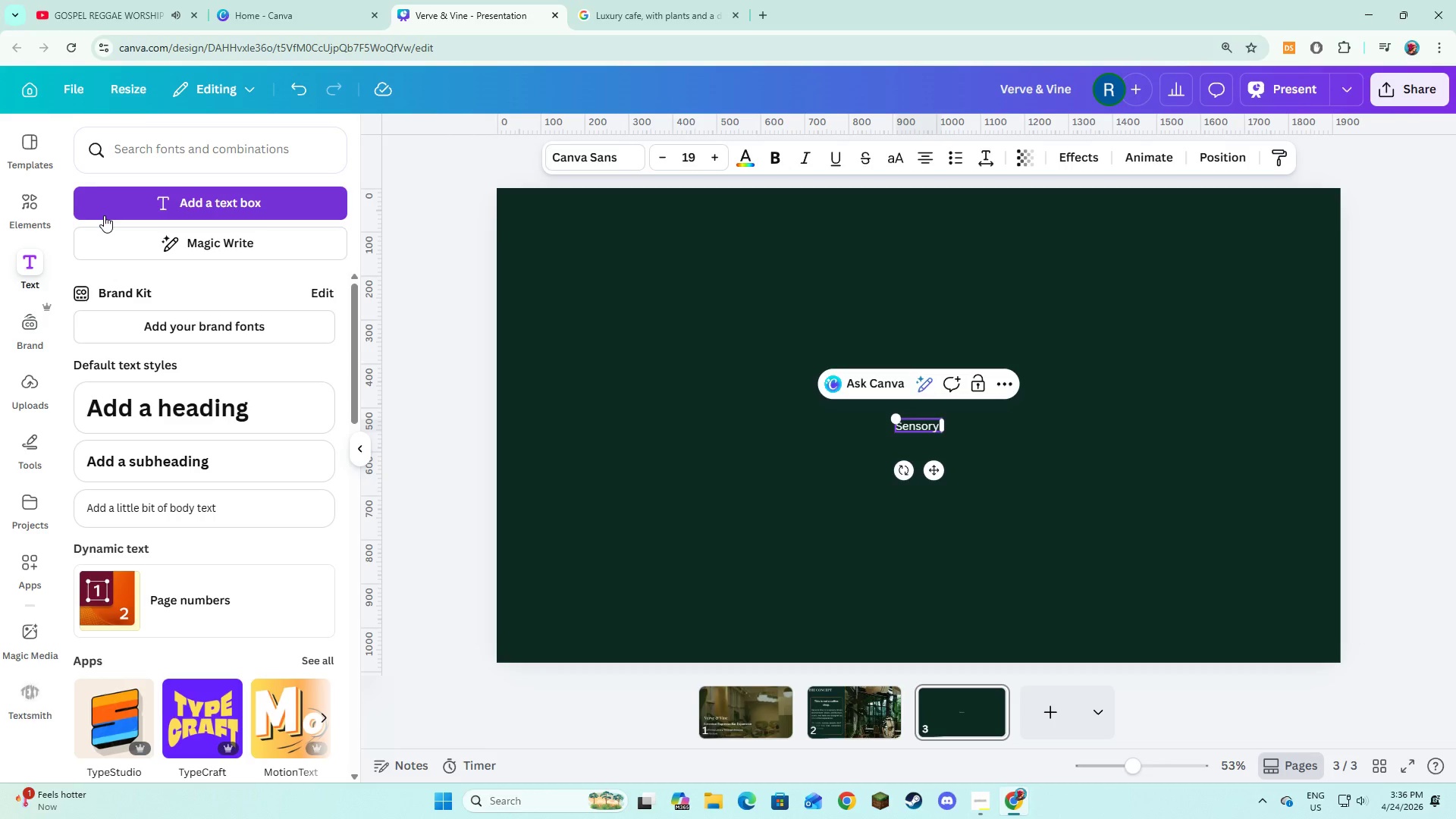 
key(Control+A)
 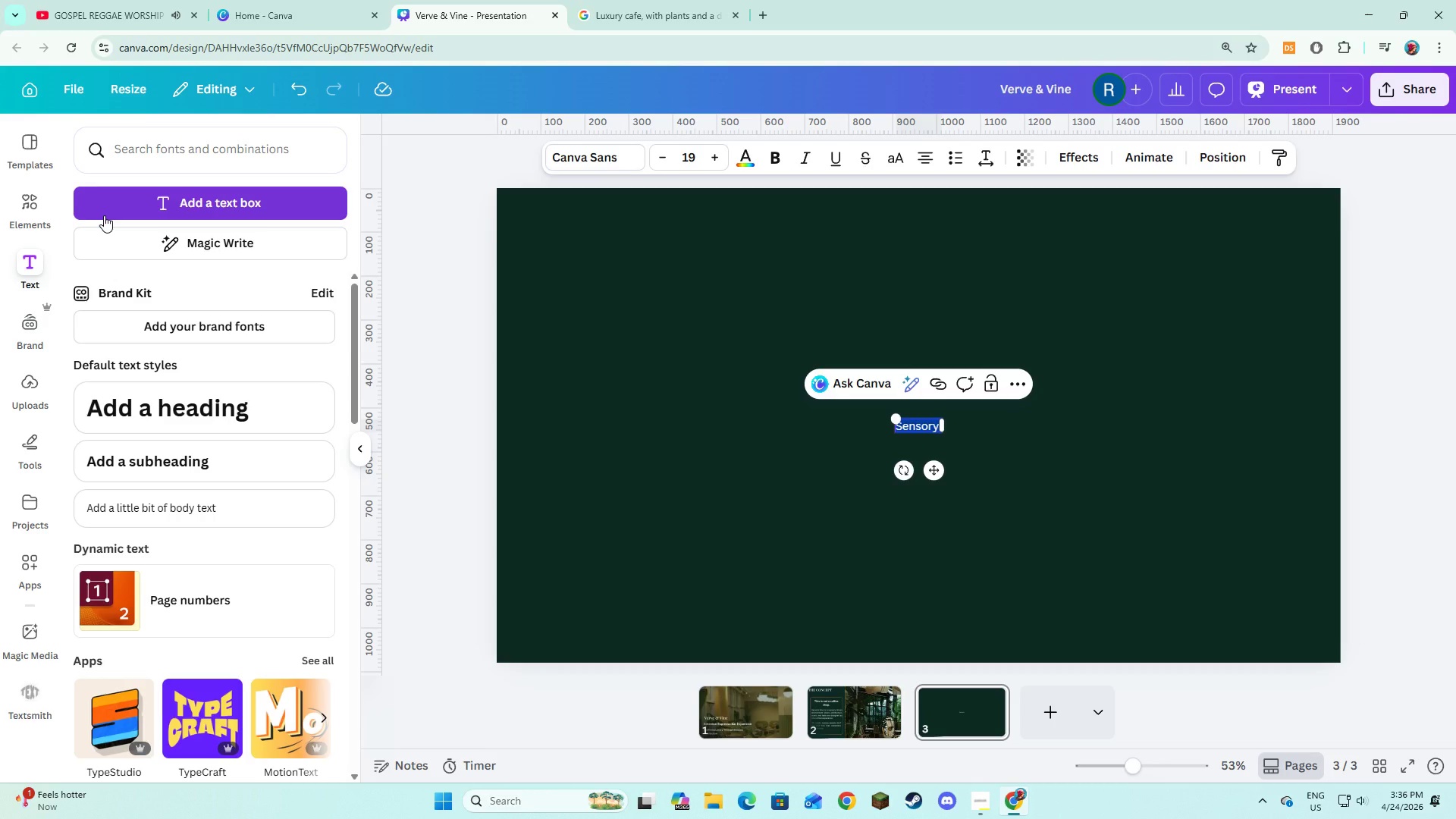 
type(SENSORY ARCHITECTURE)
 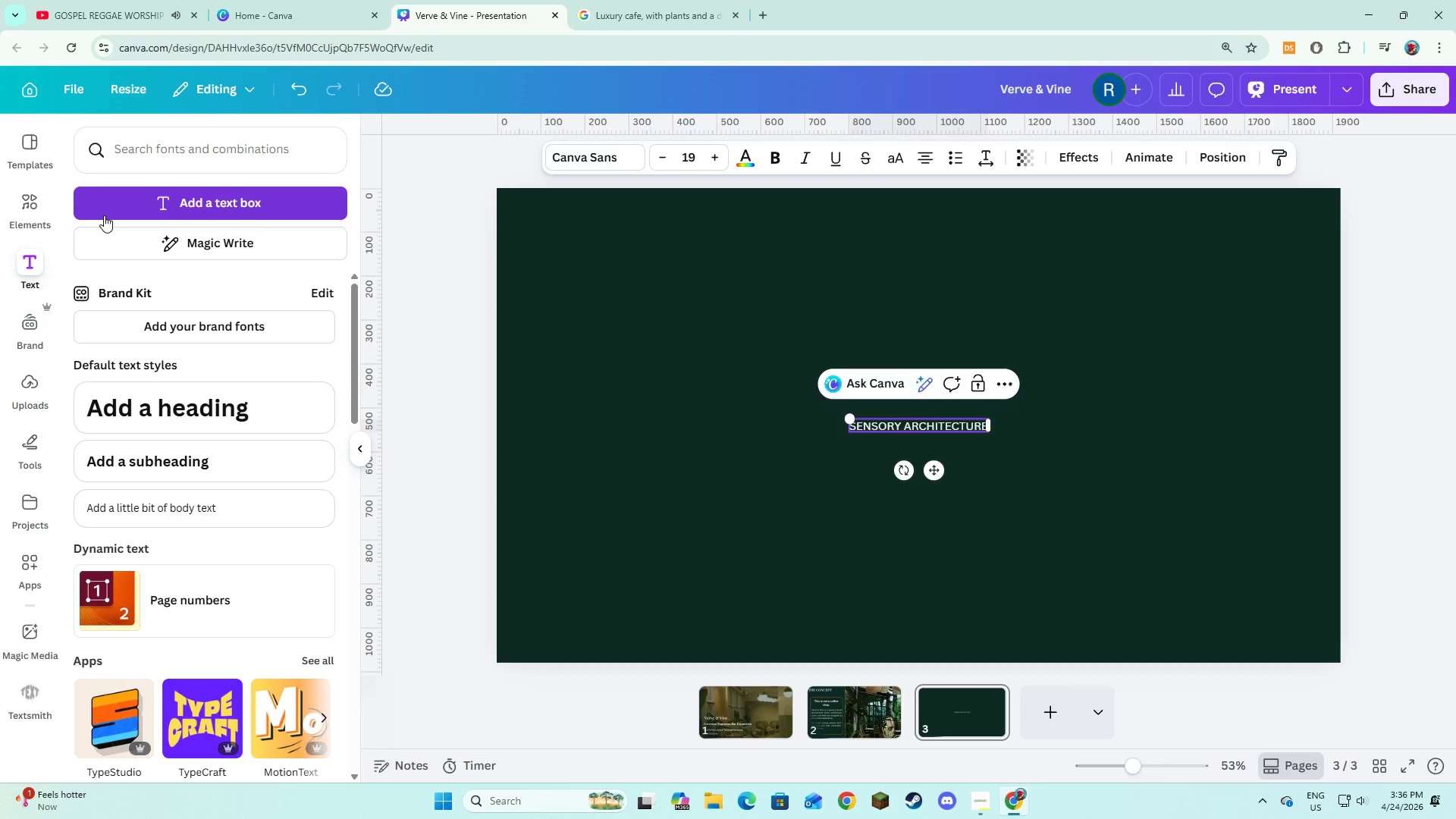 
key(Control+A)
 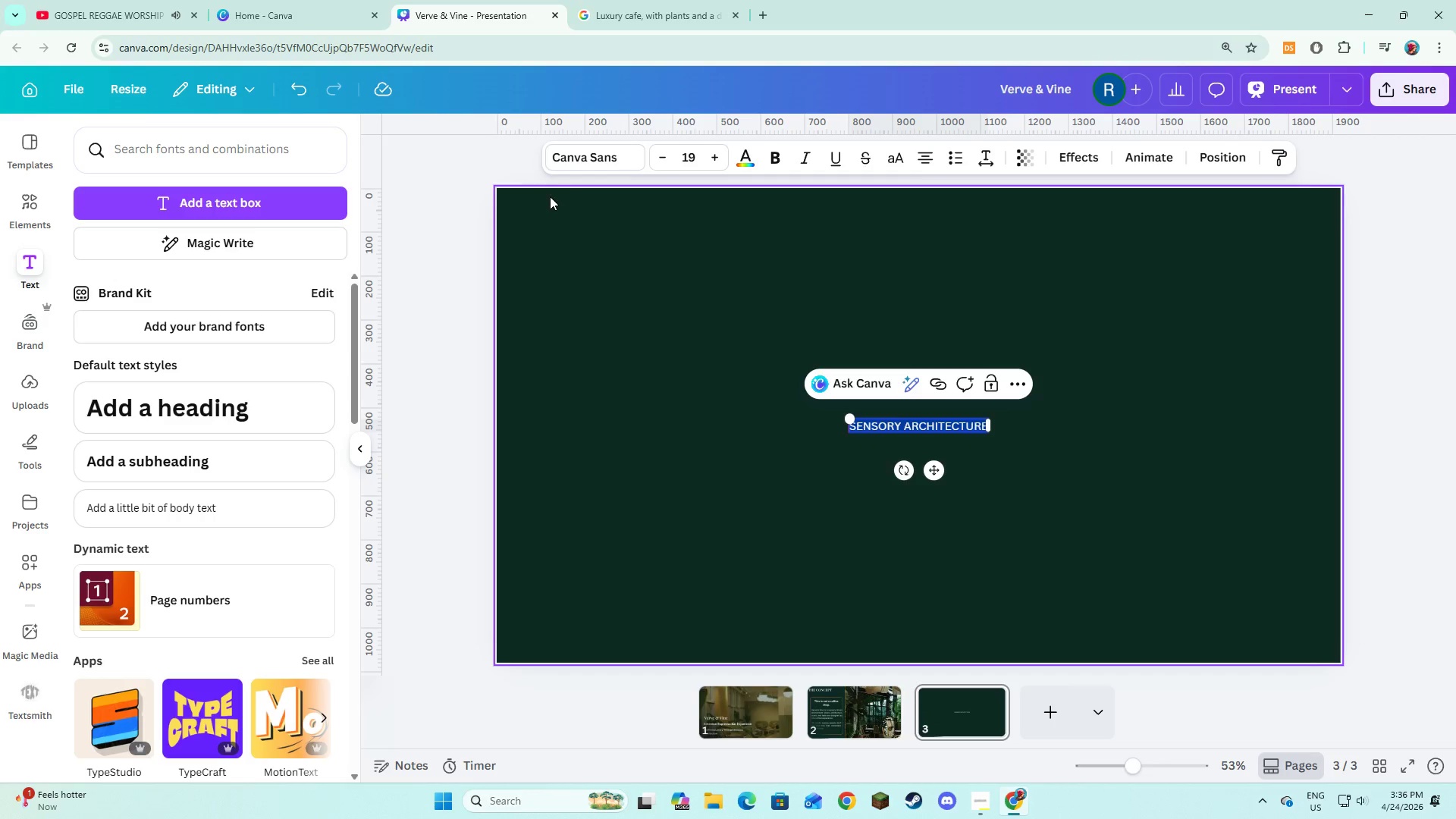 
left_click([566, 155])
 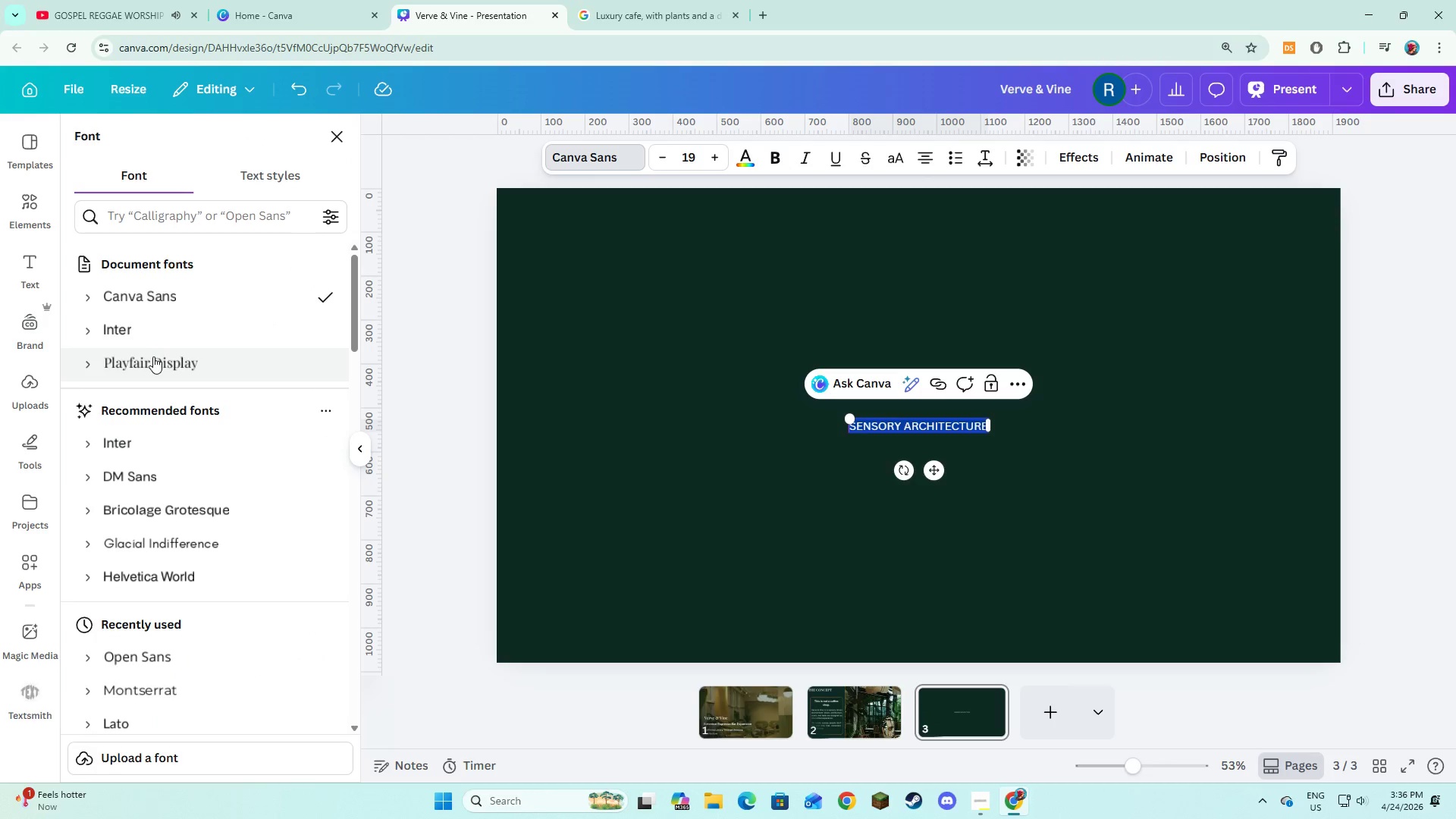 
left_click([153, 356])
 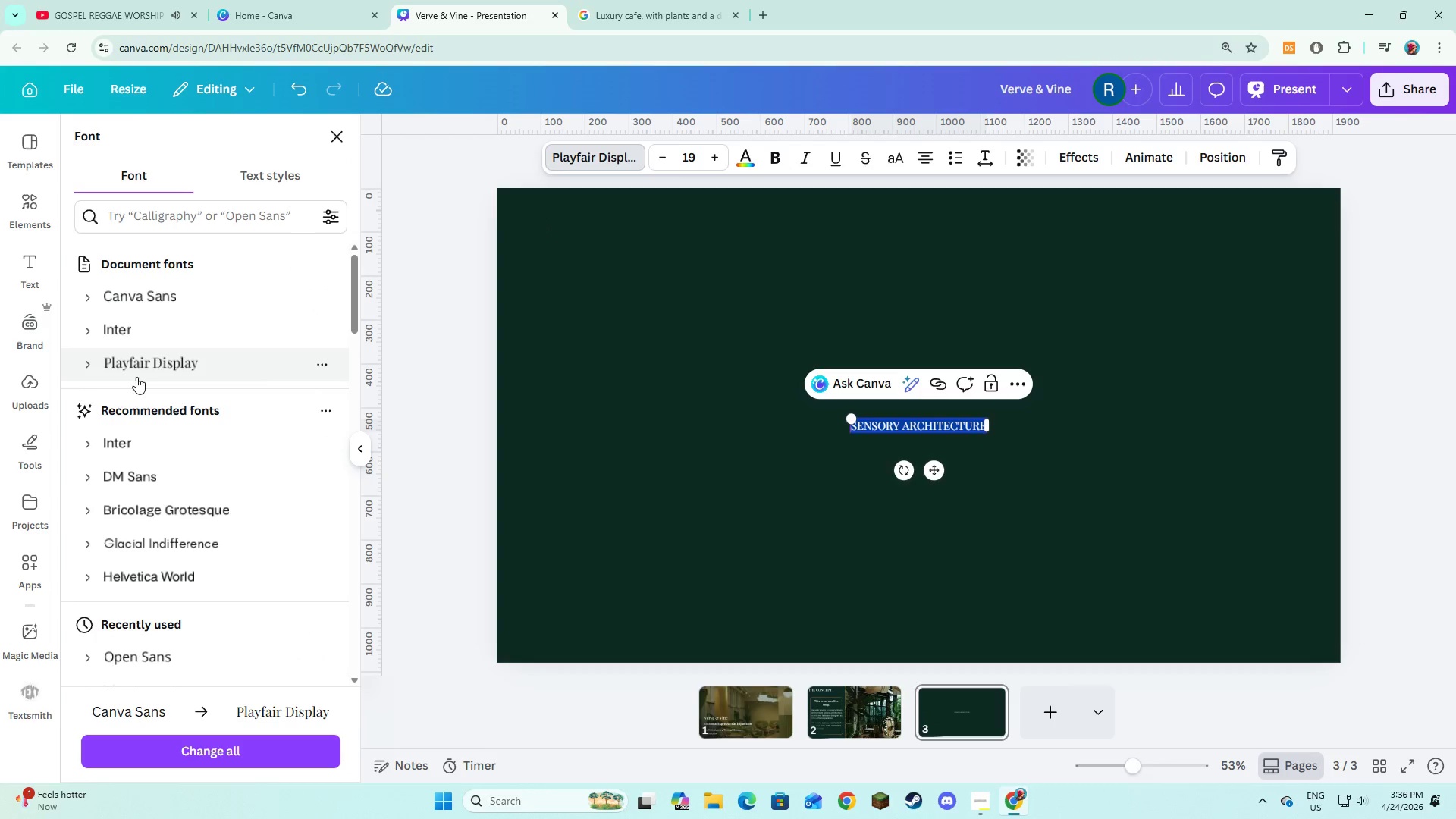 
left_click([94, 364])
 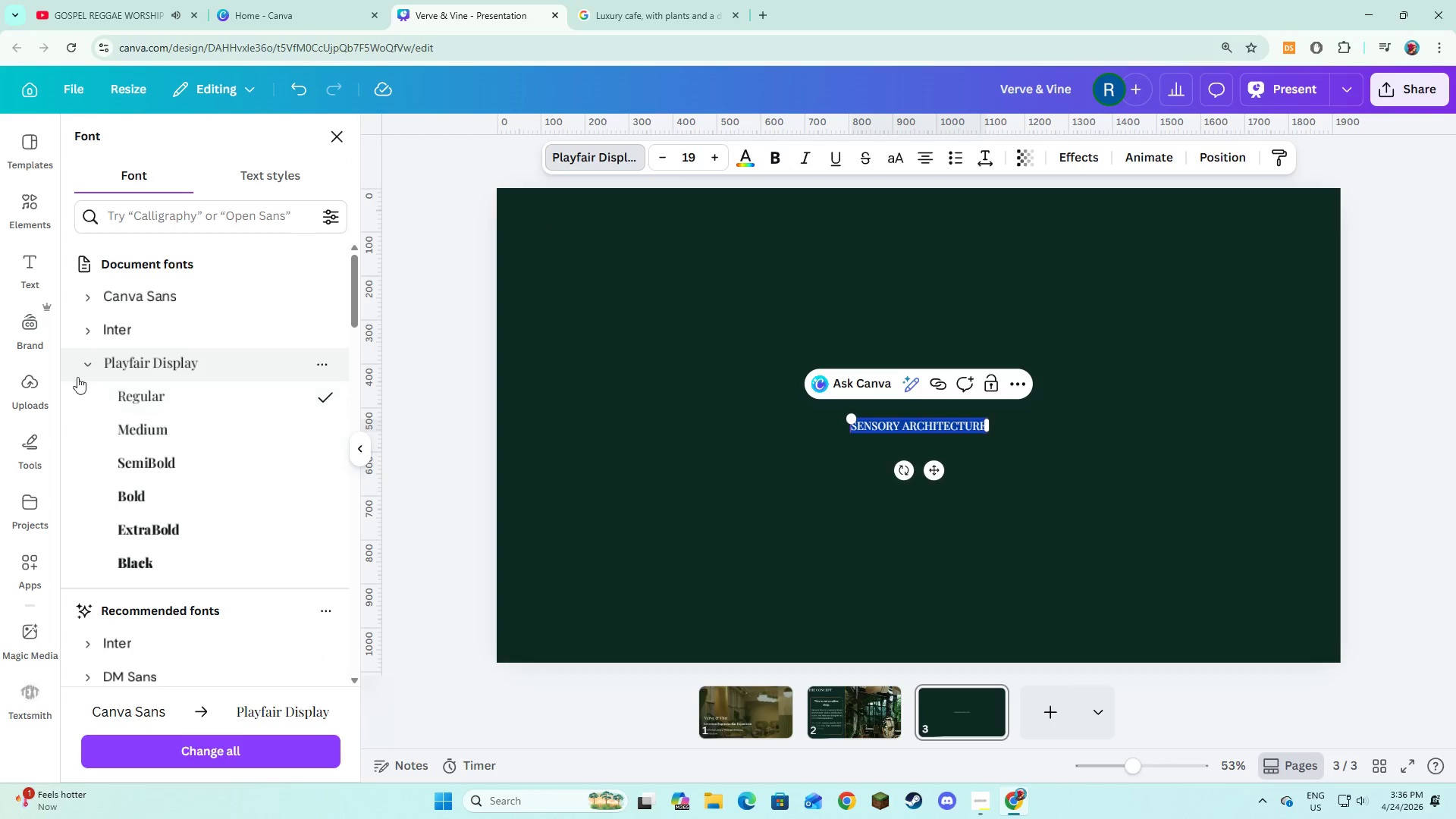 
left_click([80, 366])
 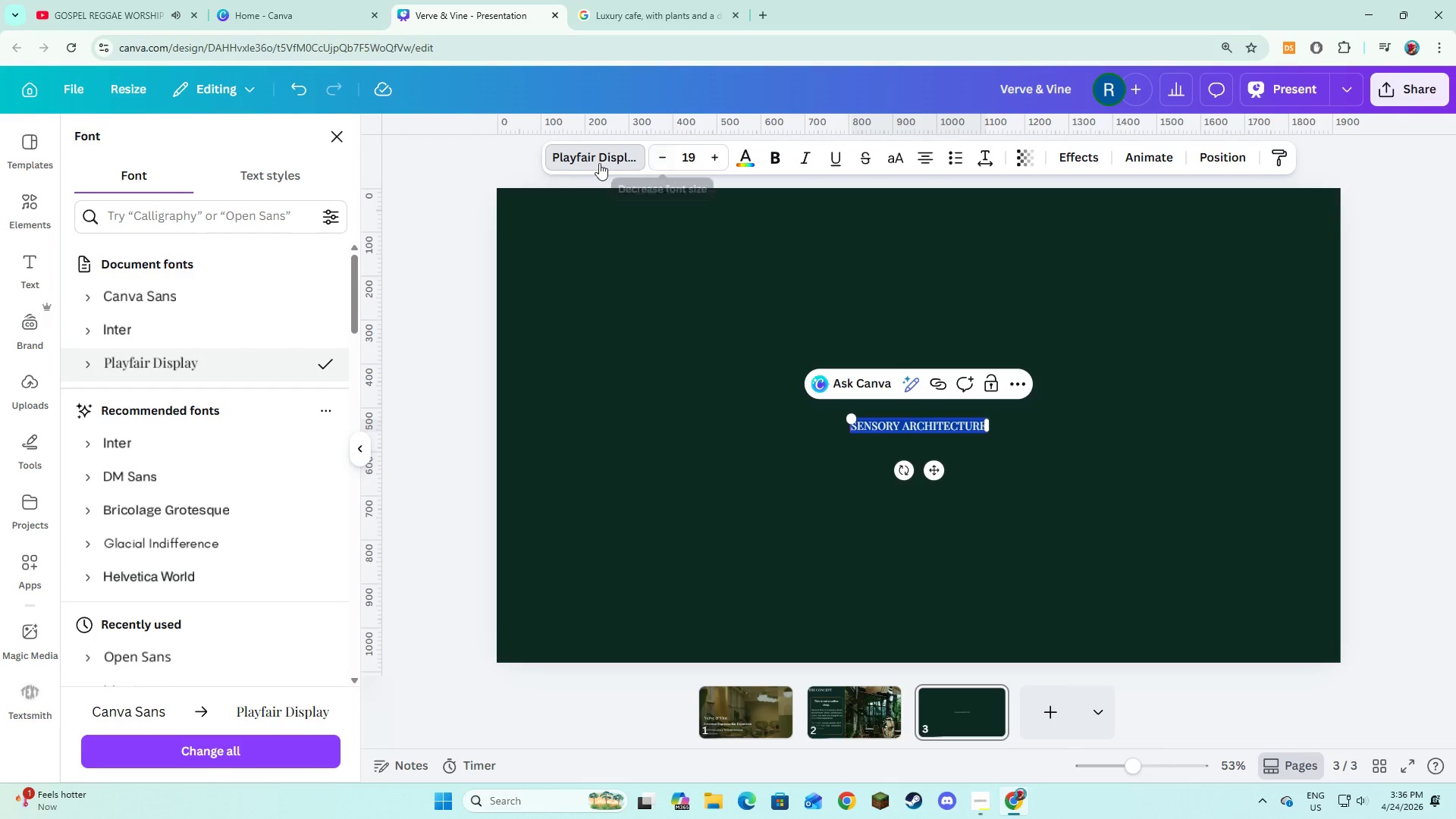 
wait(5.09)
 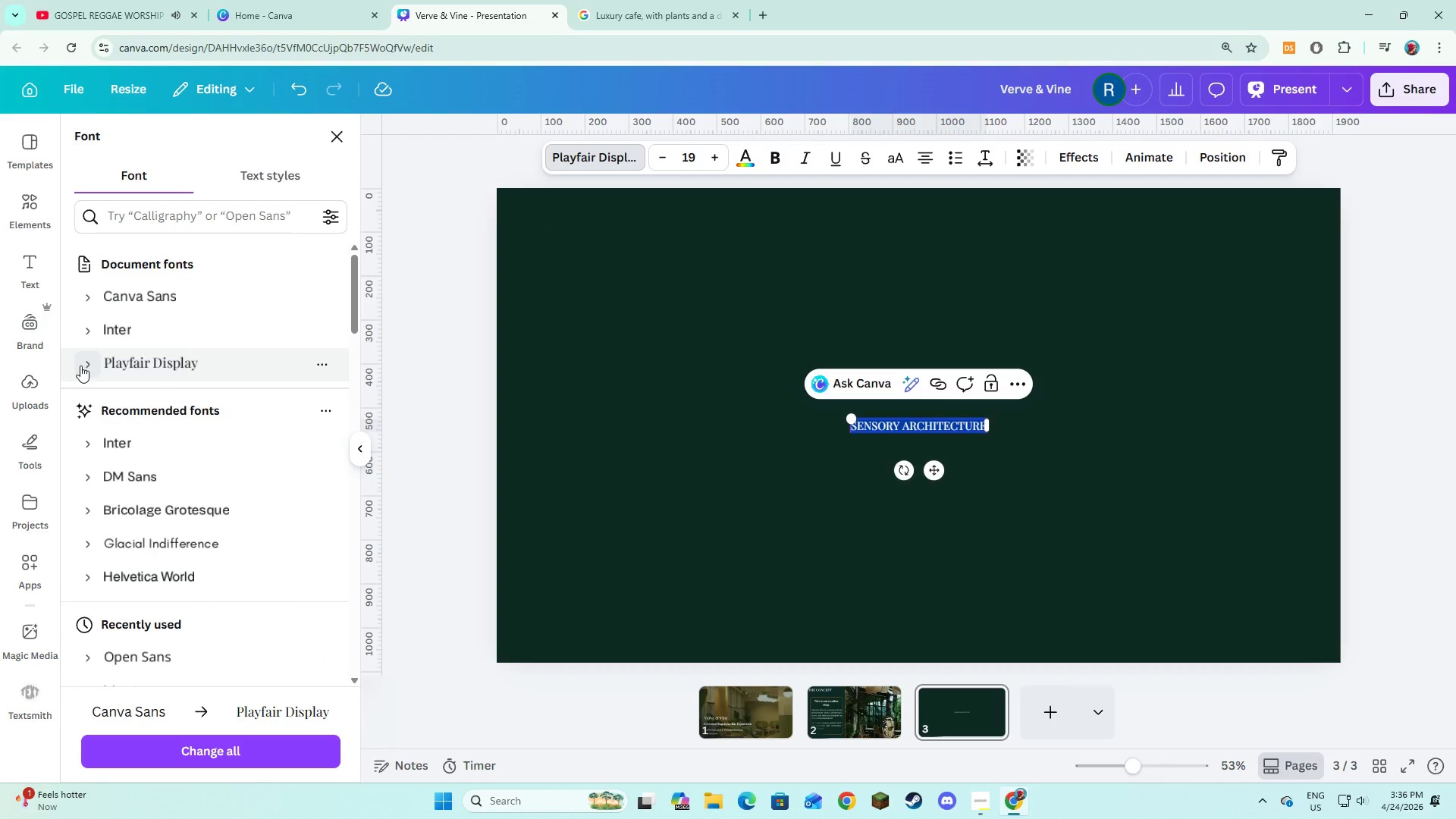 
left_click([89, 329])
 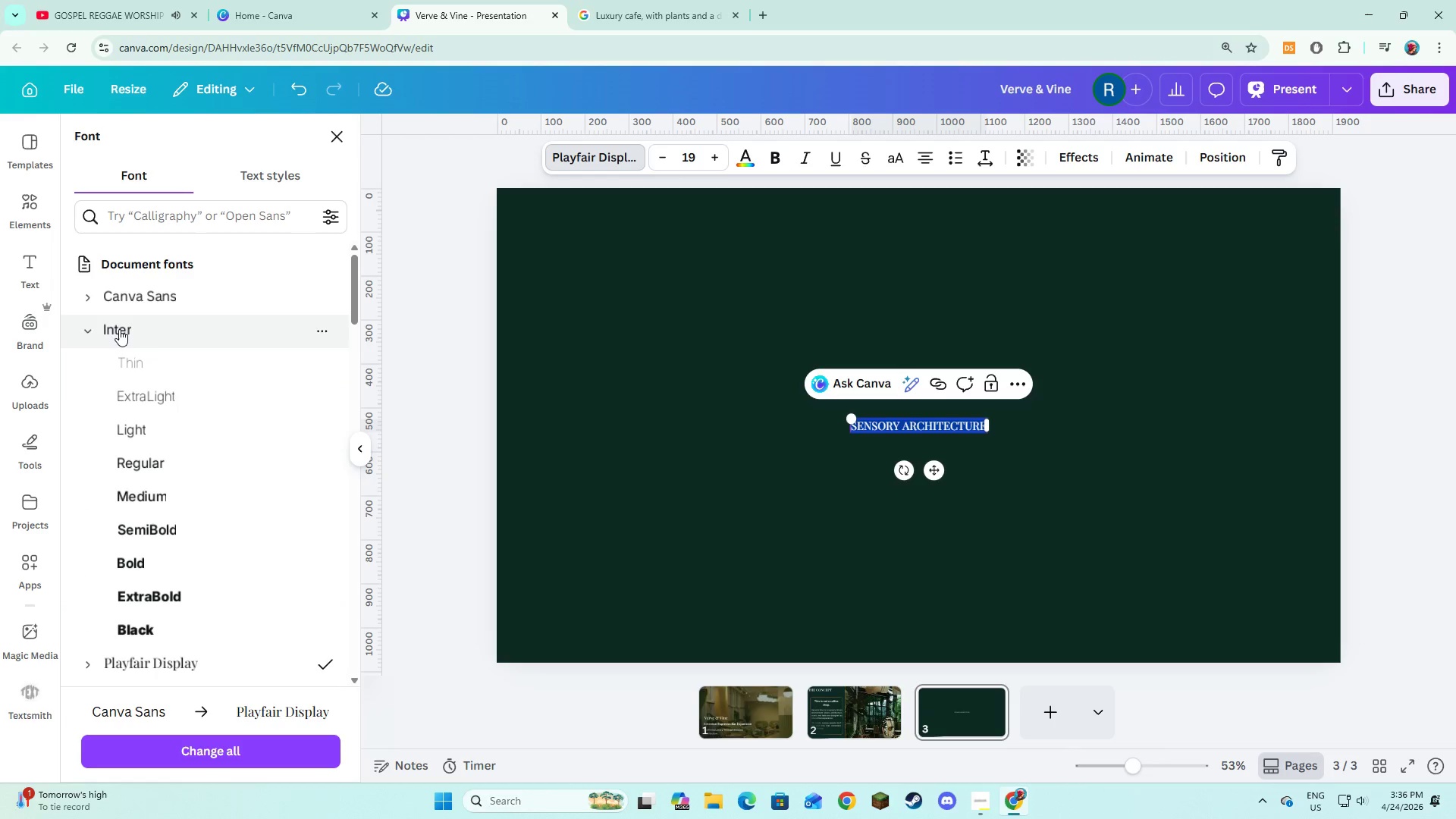 
left_click([119, 329])
 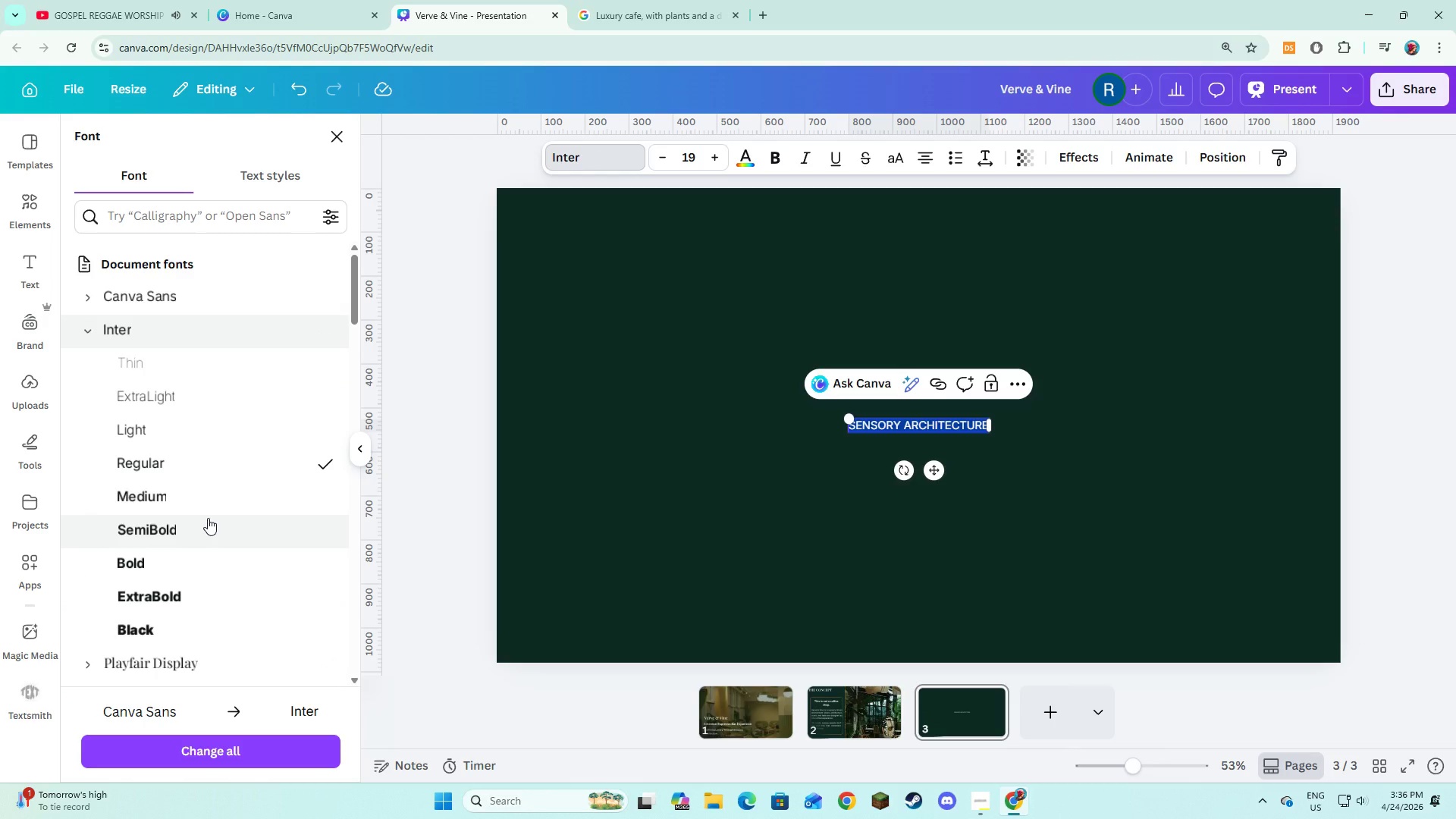 
left_click([208, 518])
 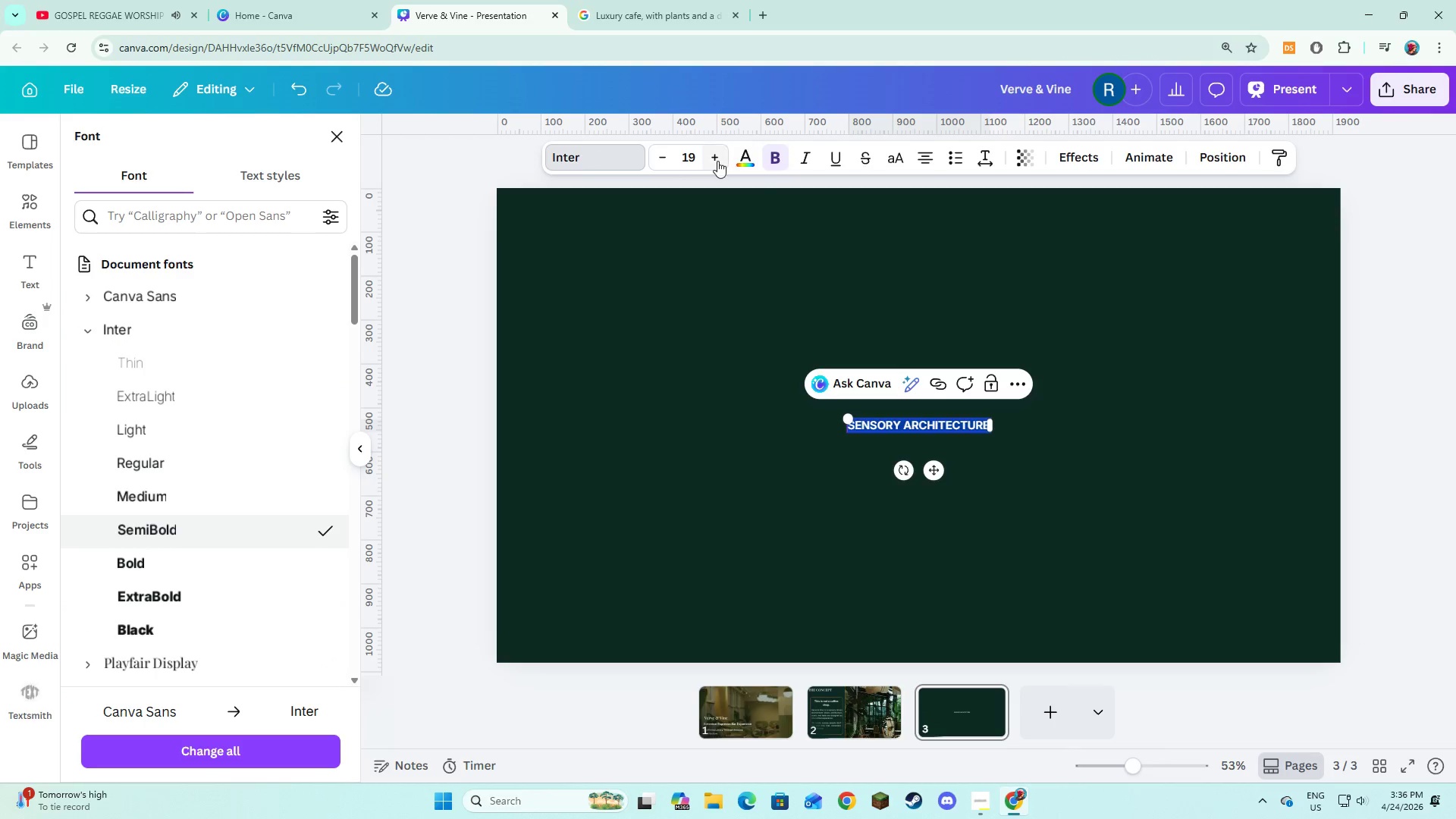 
double_click([717, 161])
 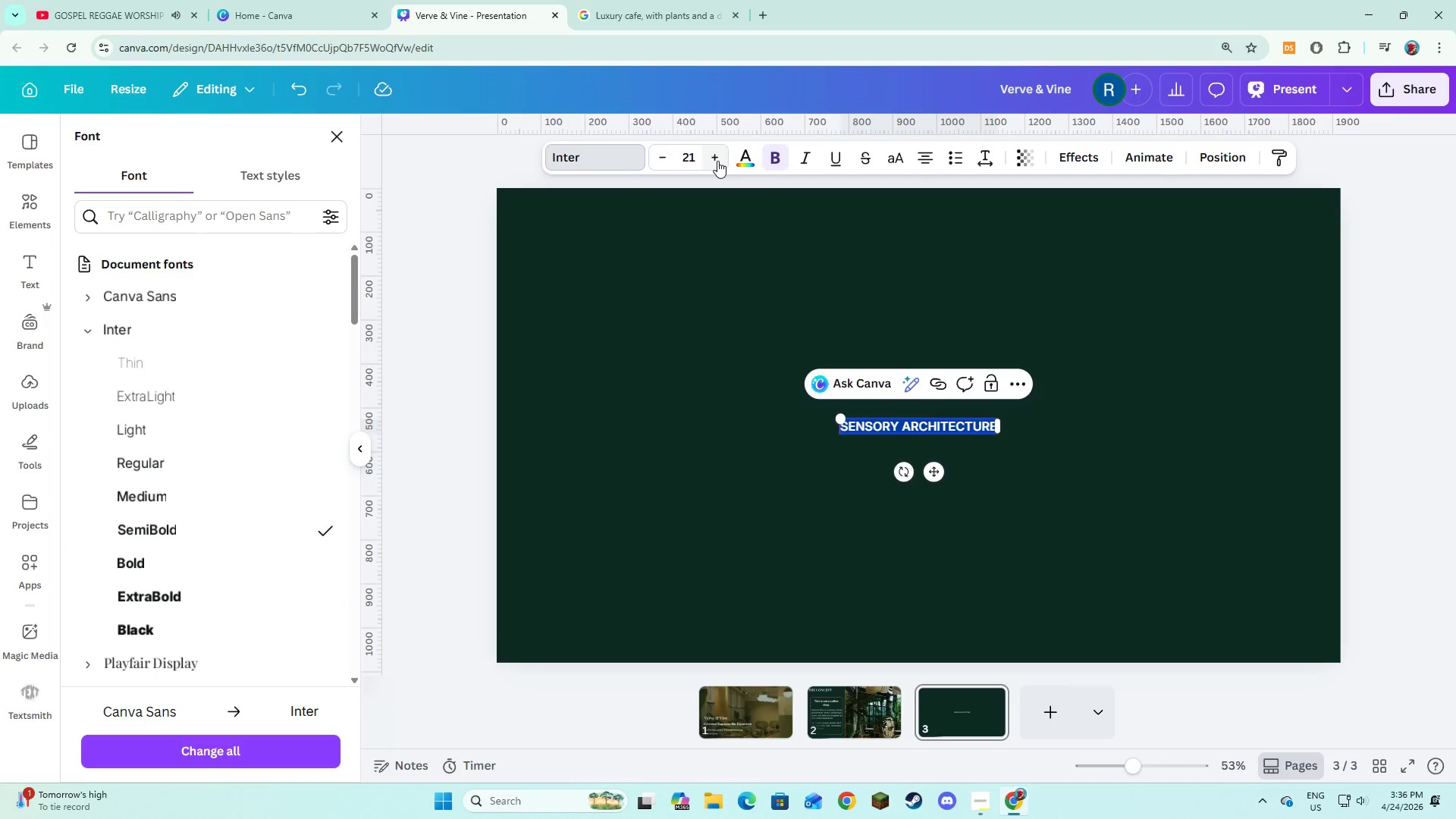 
triple_click([717, 161])
 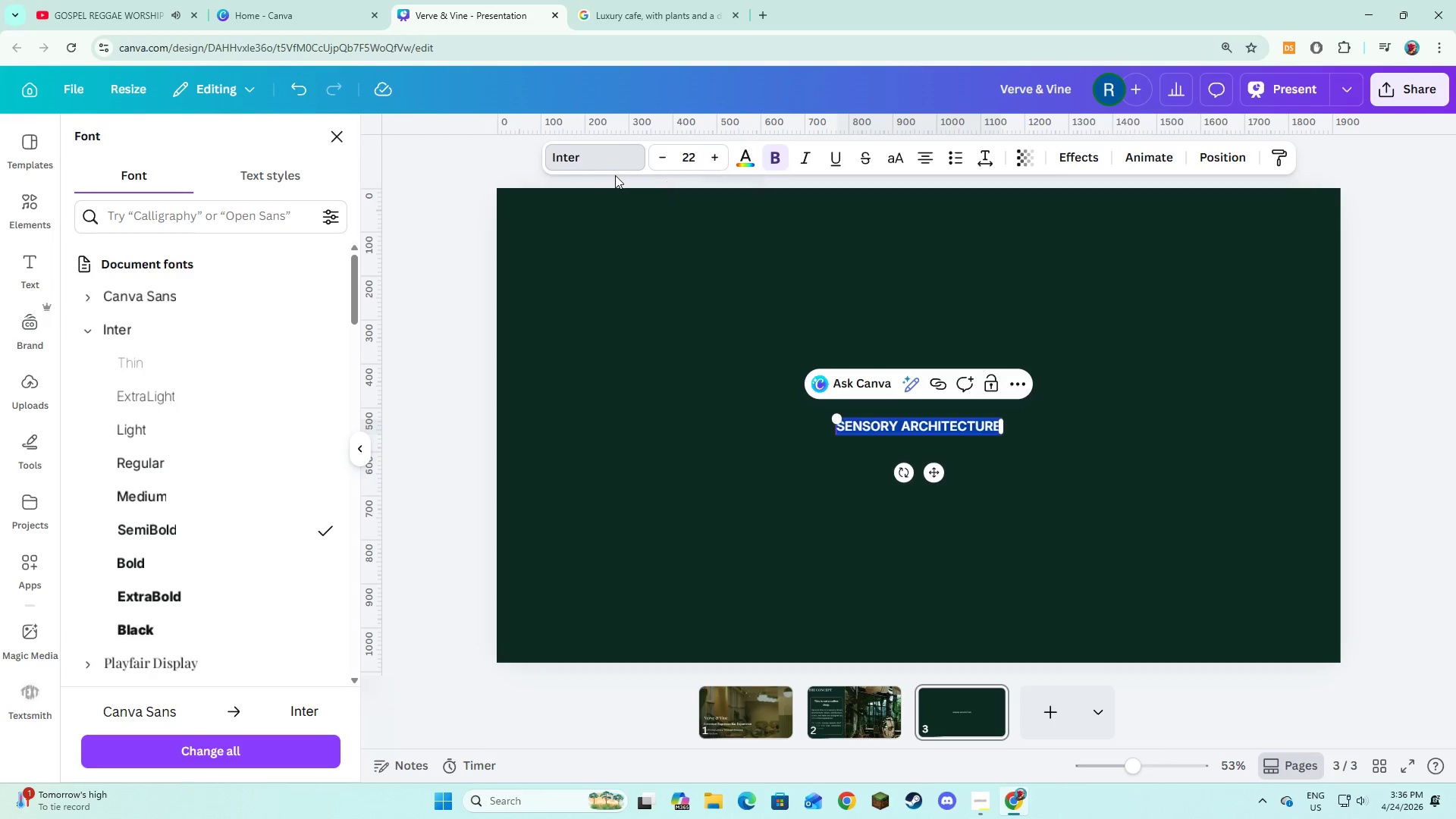 
left_click([657, 163])
 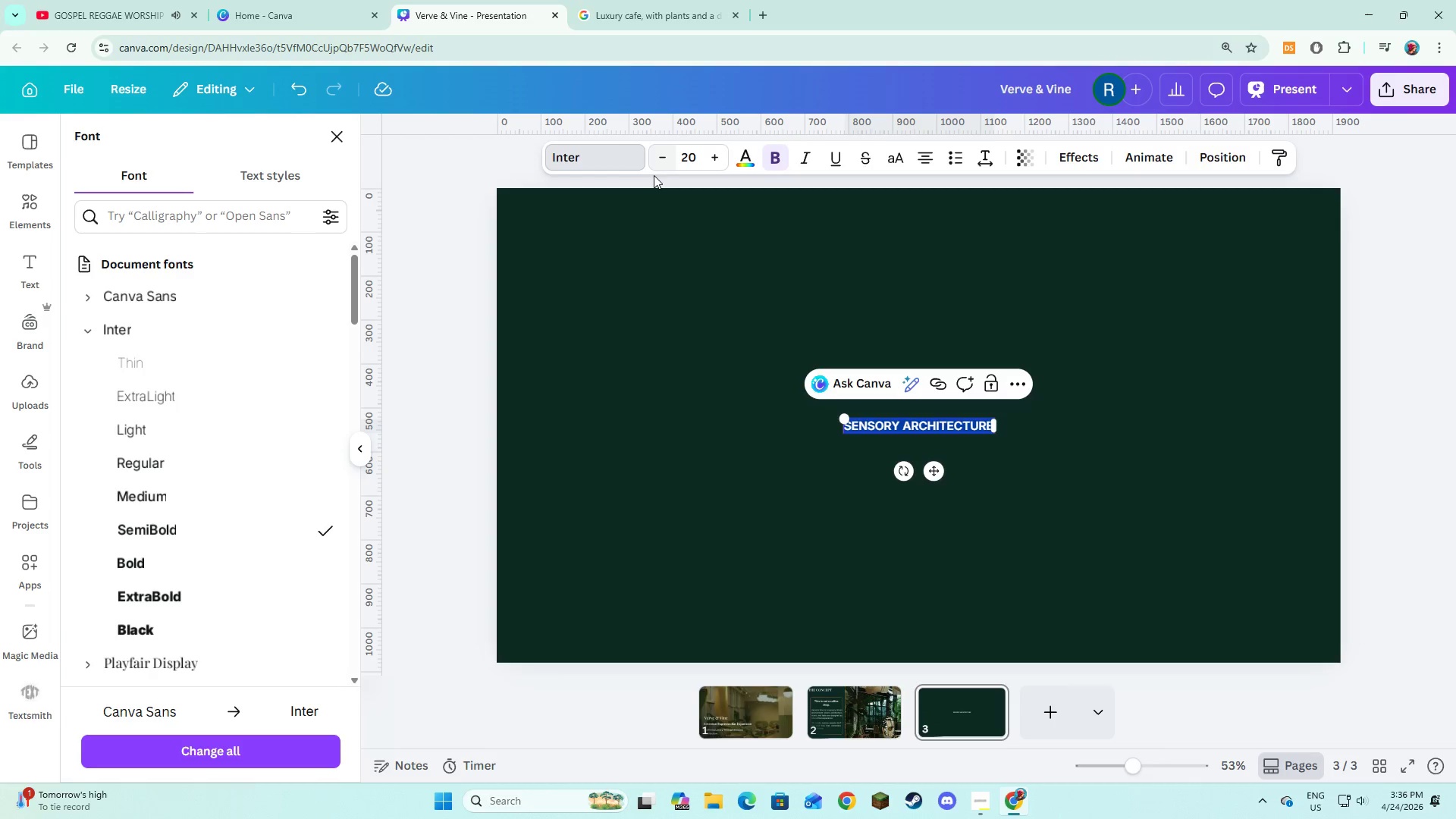 
double_click([652, 314])
 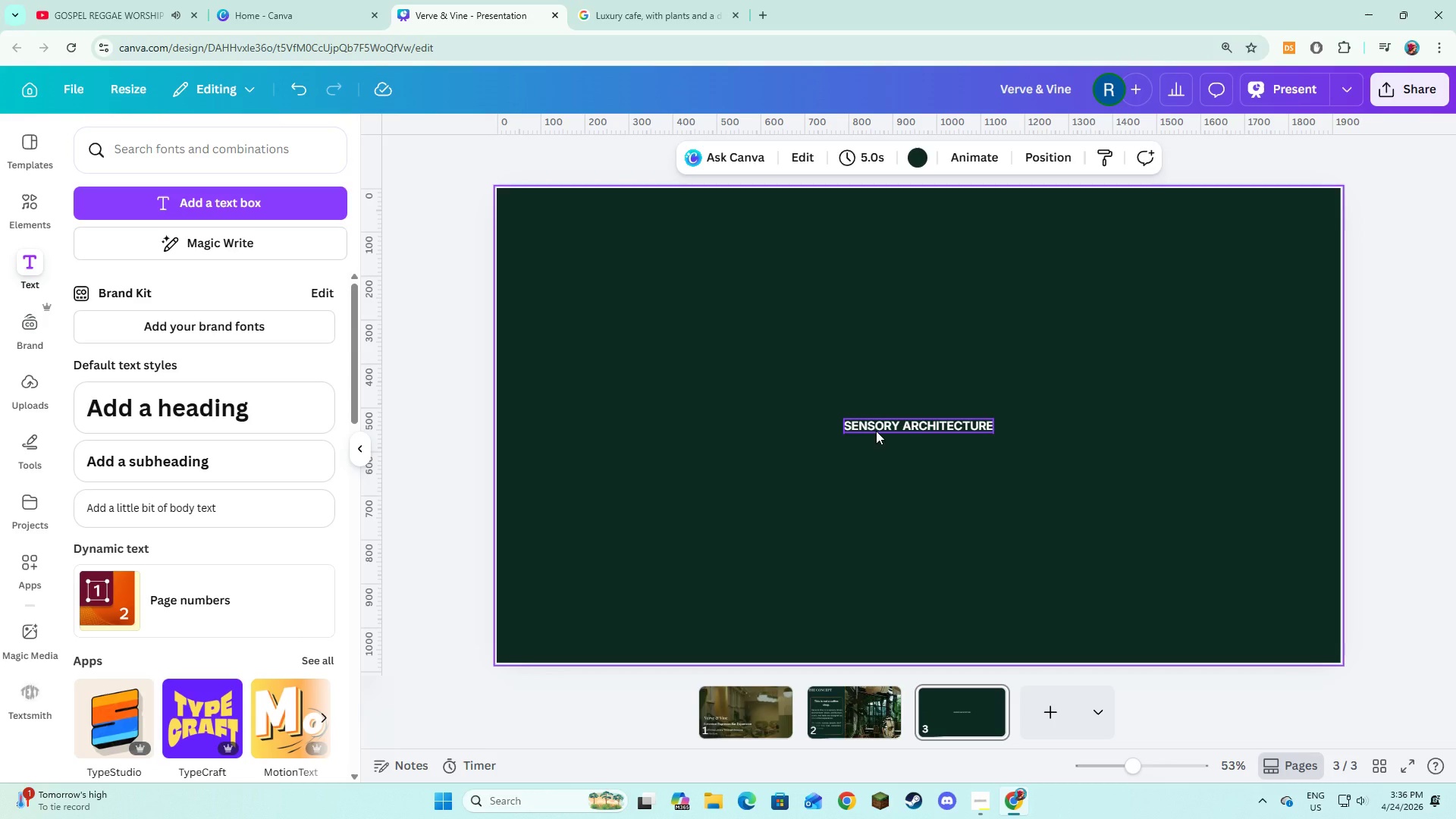 
left_click([876, 431])
 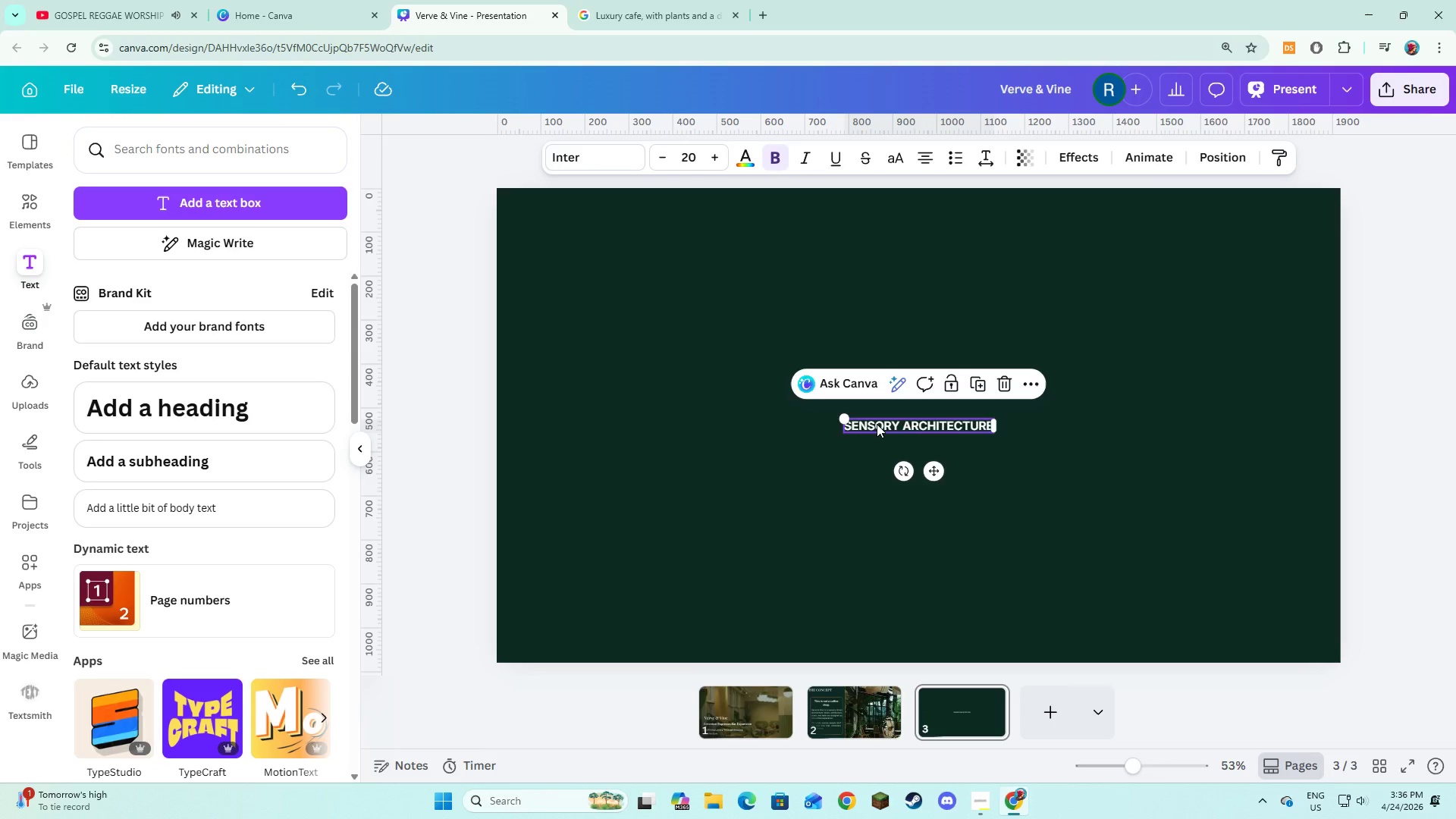 
left_click_drag(start_coordinate=[877, 424], to_coordinate=[551, 215])
 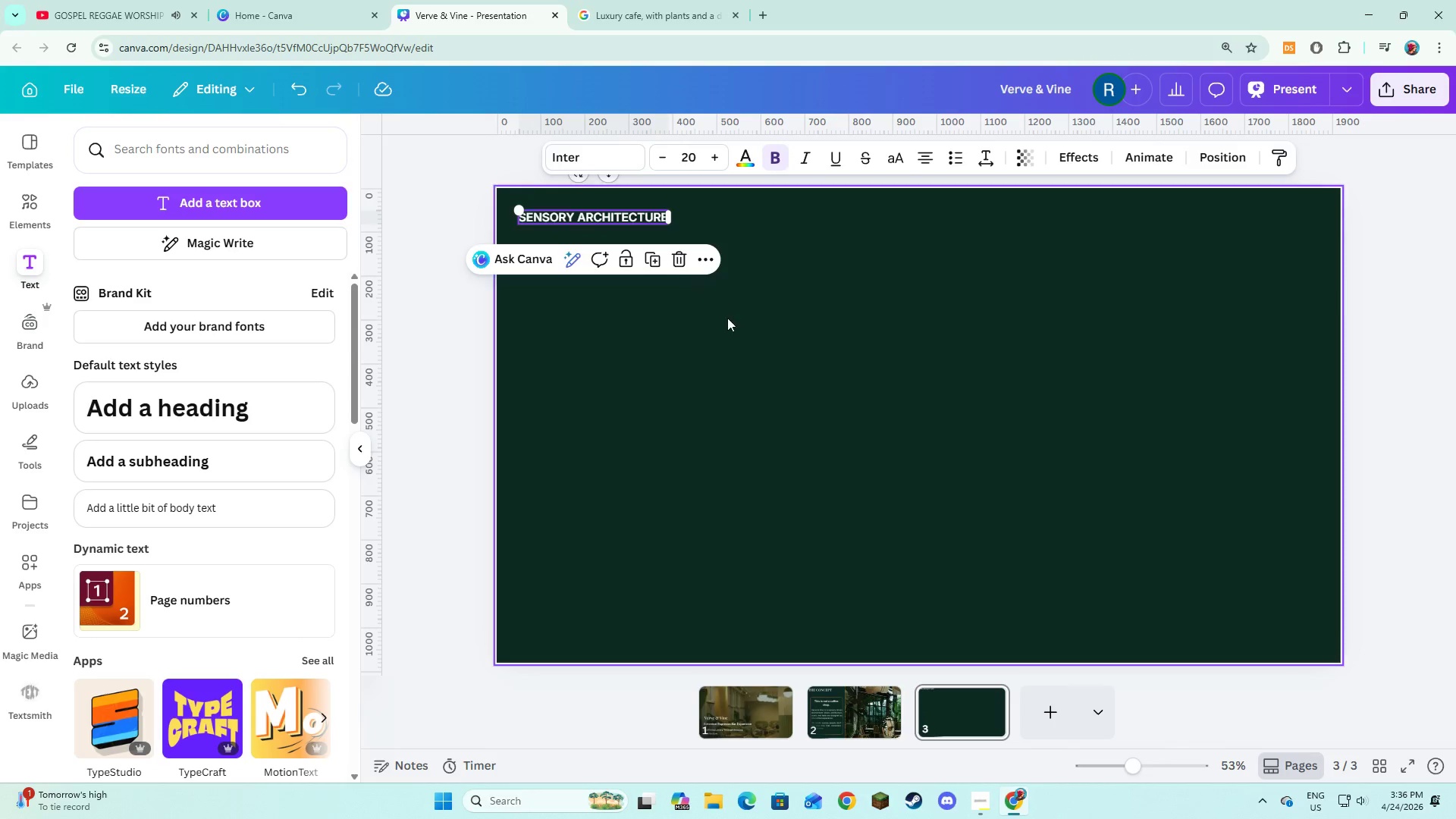 
scroll: coordinate [757, 339], scroll_direction: up, amount: 2.0
 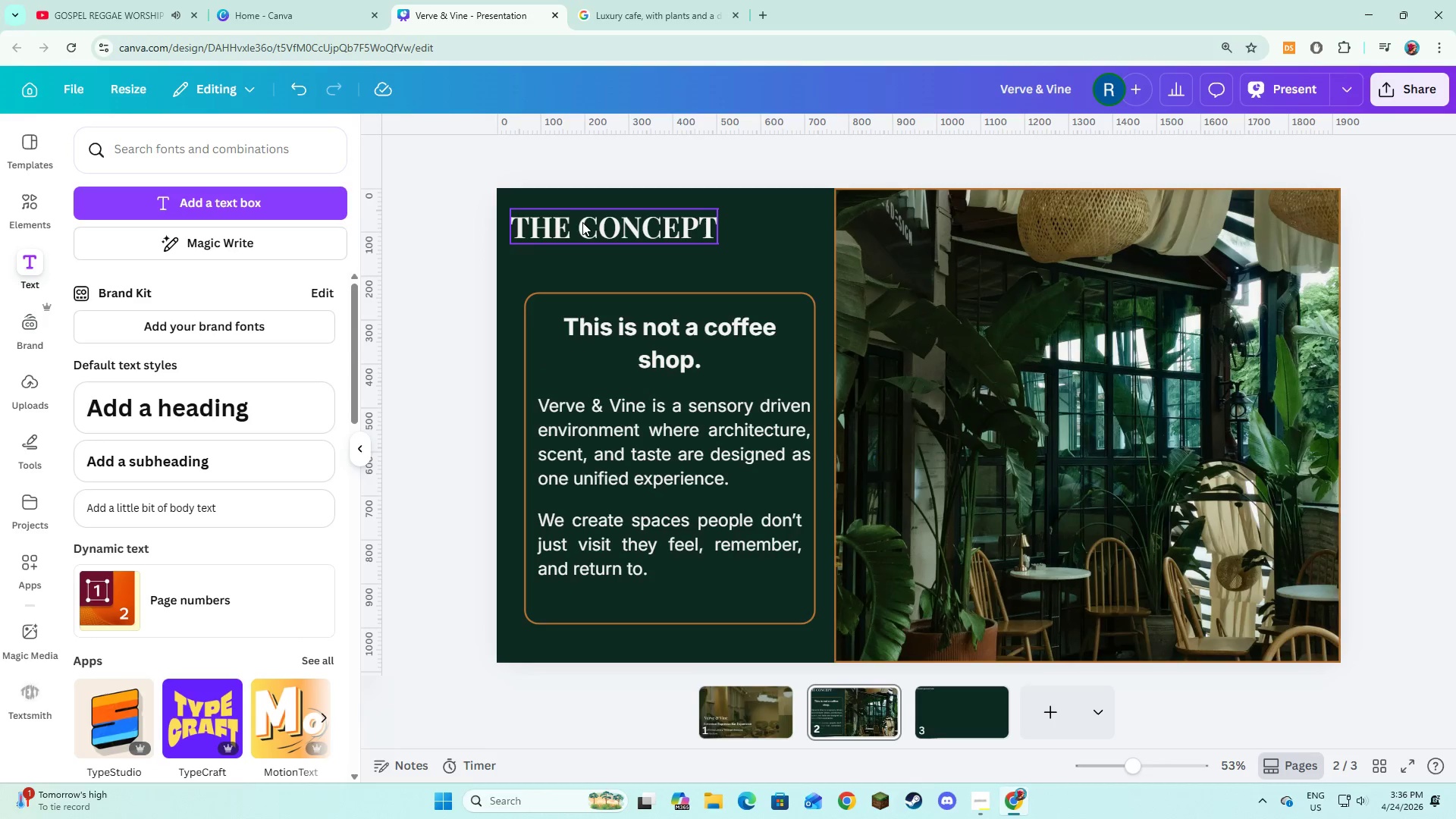 
left_click([582, 222])
 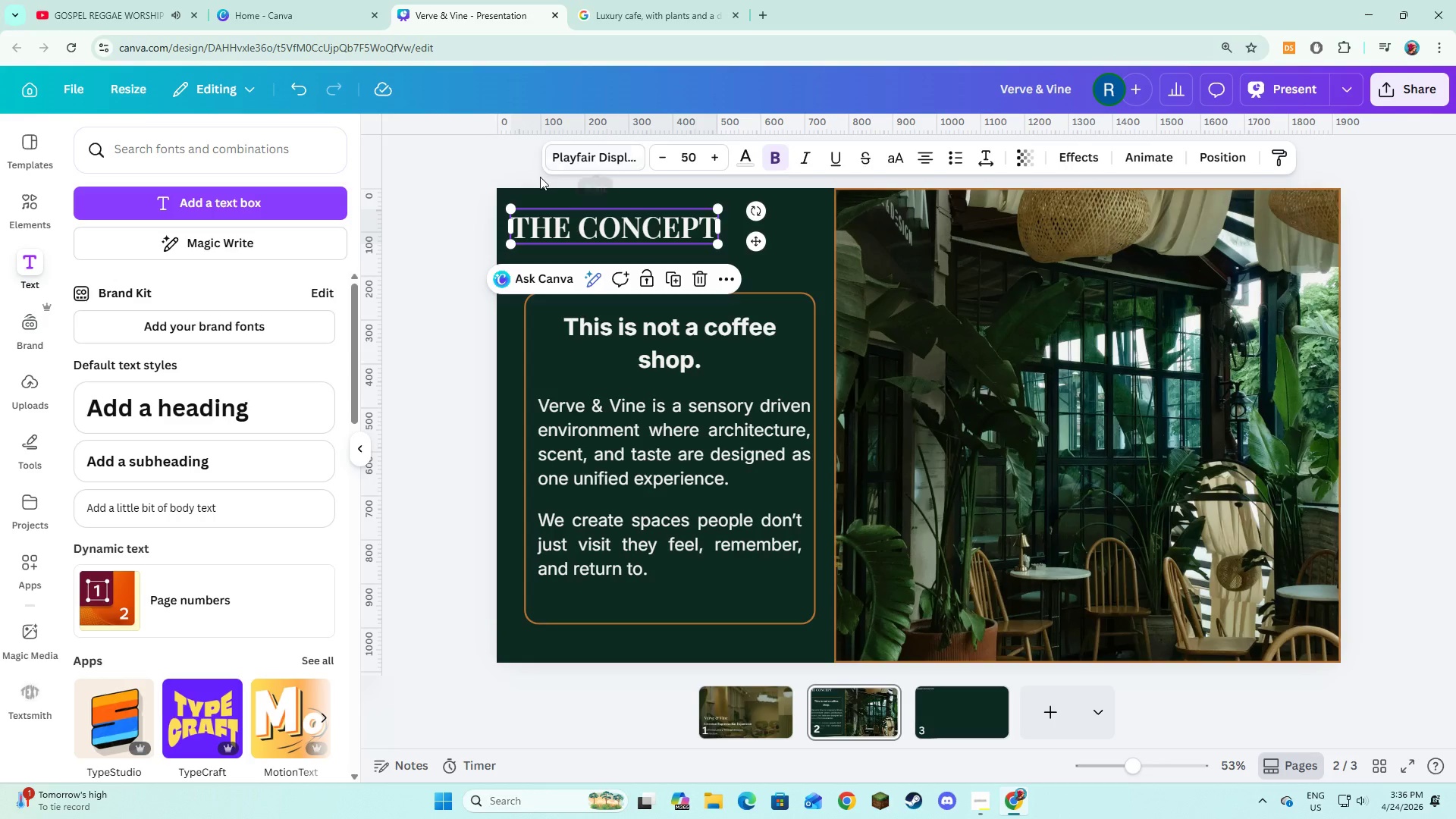 
left_click([570, 162])
 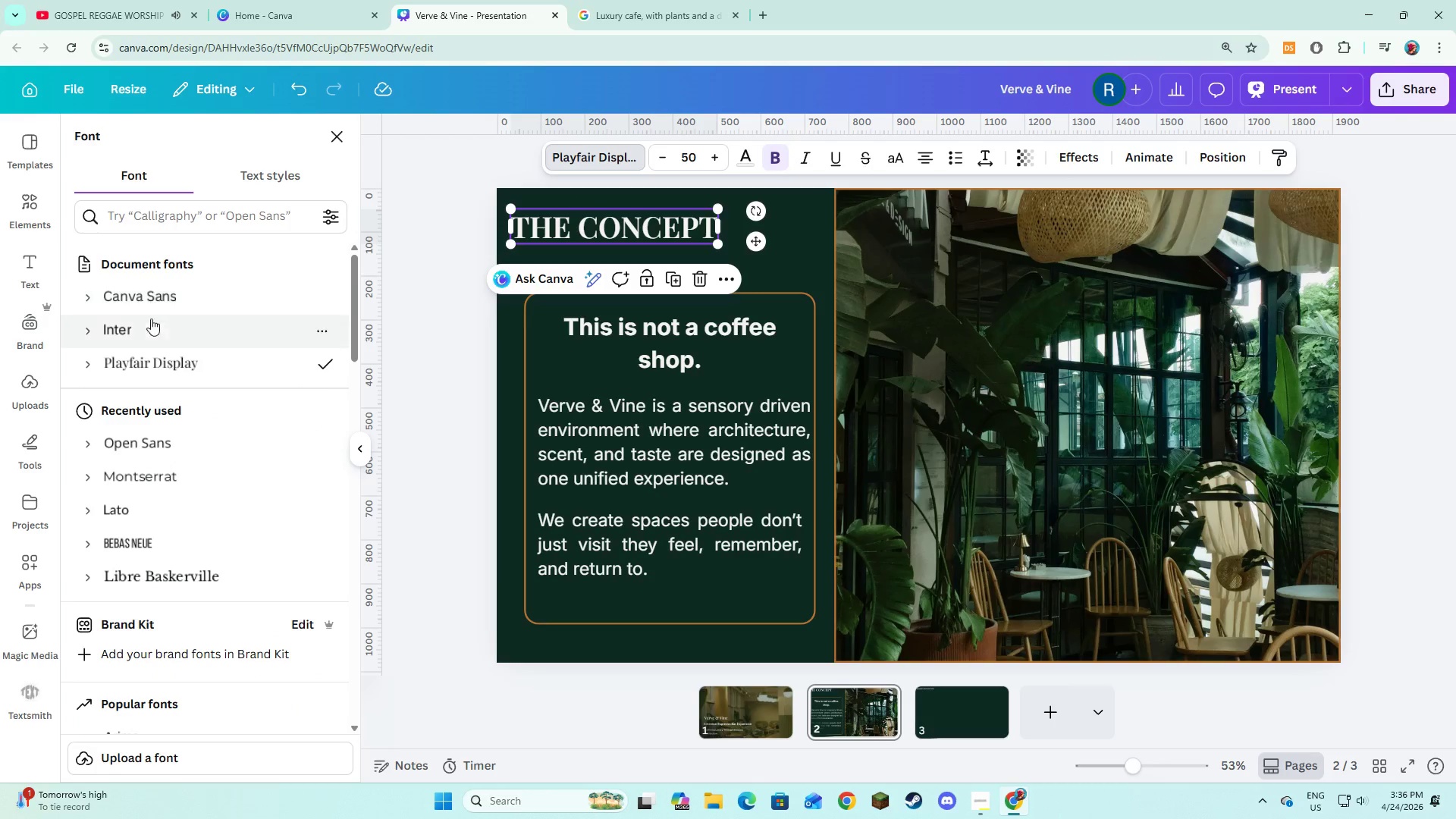 
left_click([149, 334])
 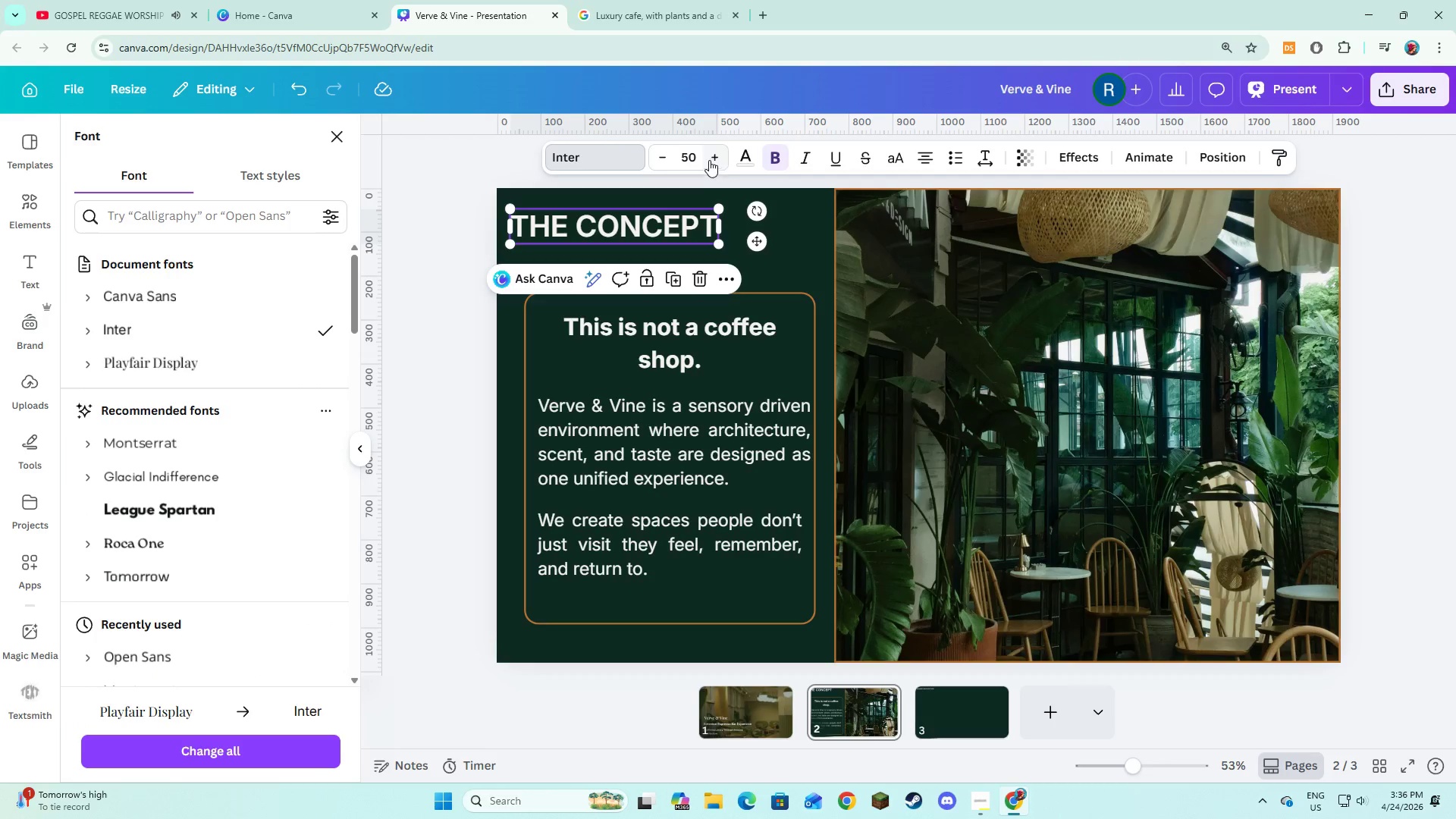 
left_click([666, 151])
 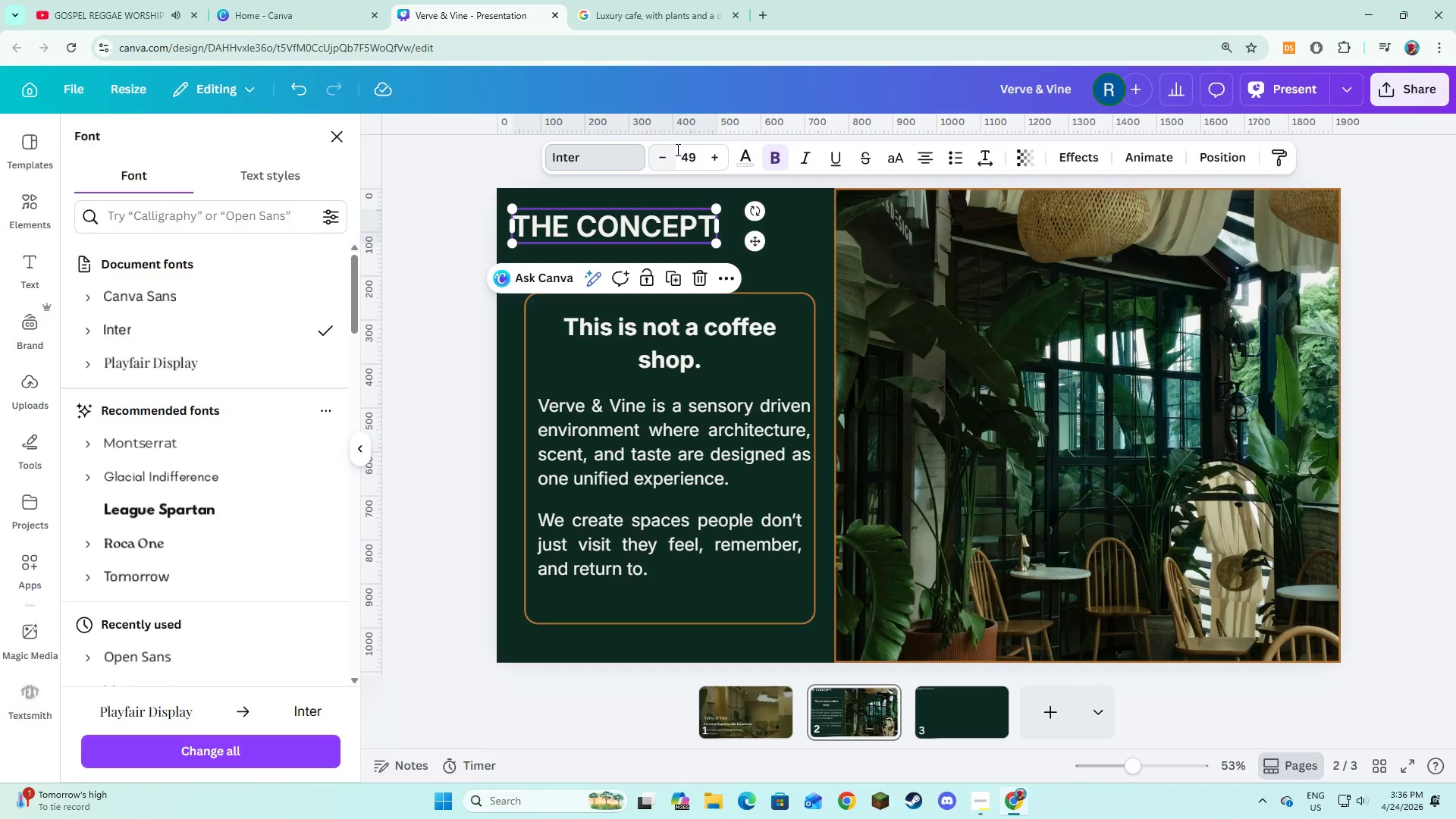 
left_click([681, 150])
 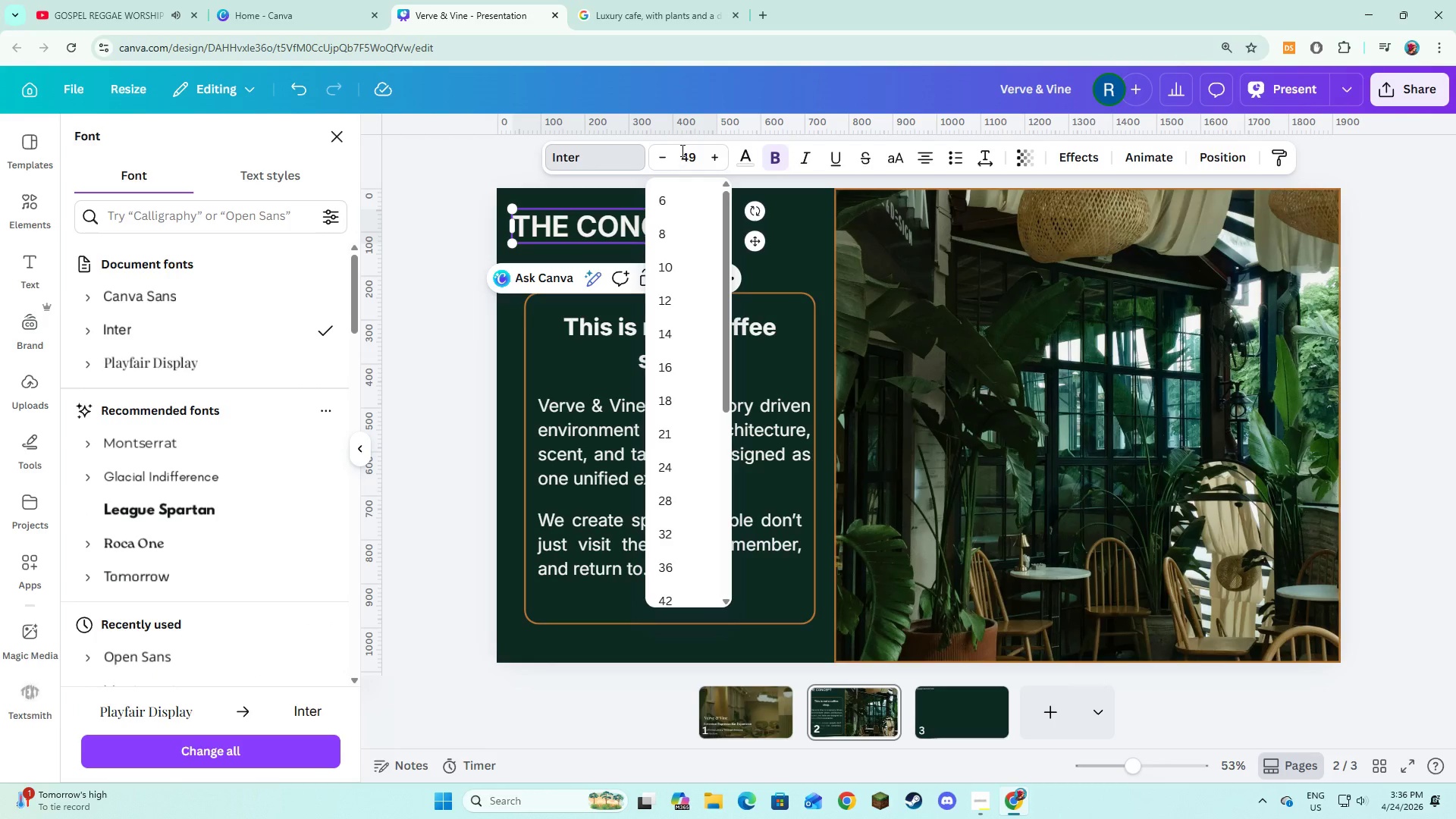 
key(NumpadEnter)
 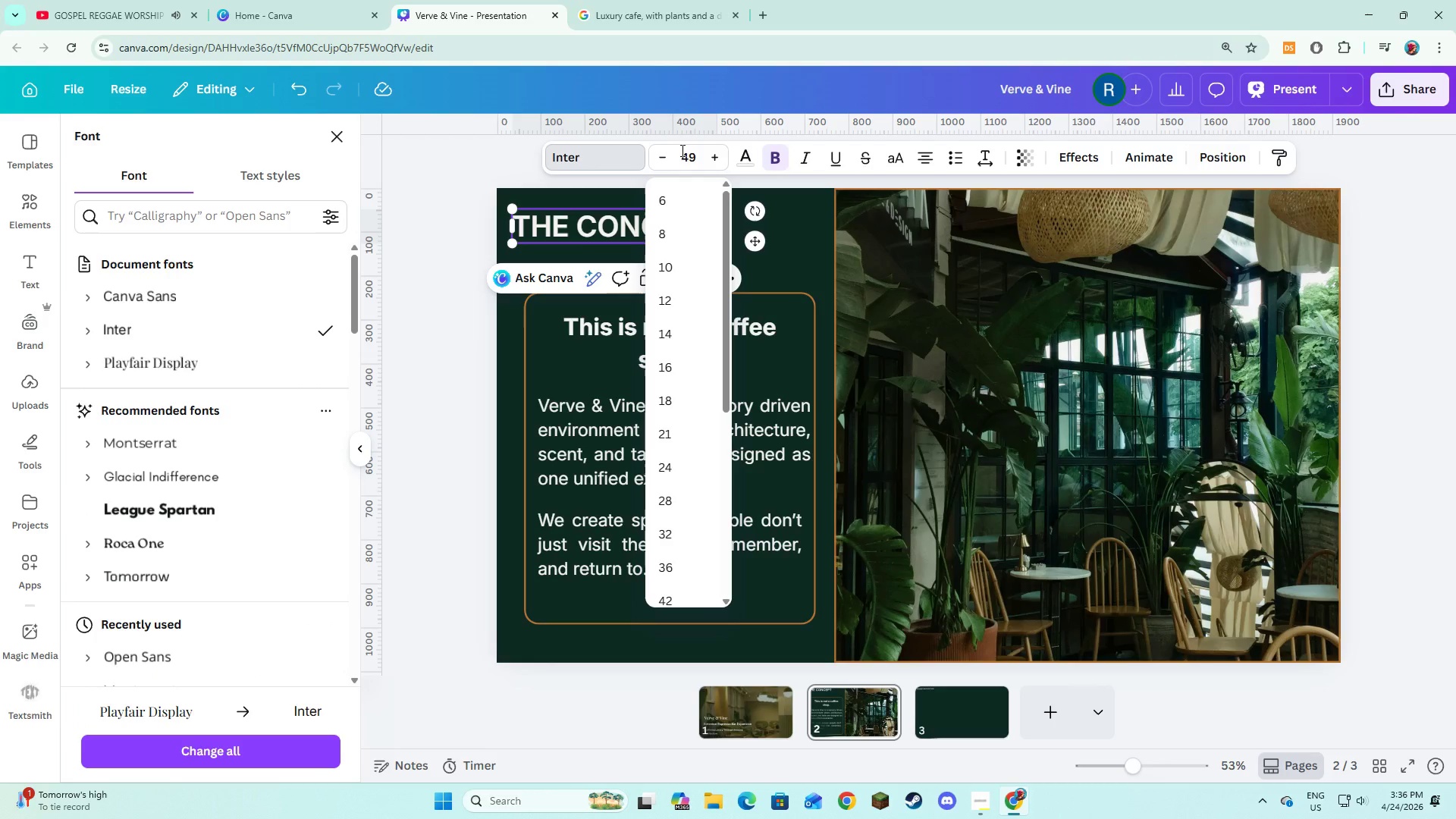 
key(ArrowRight)
 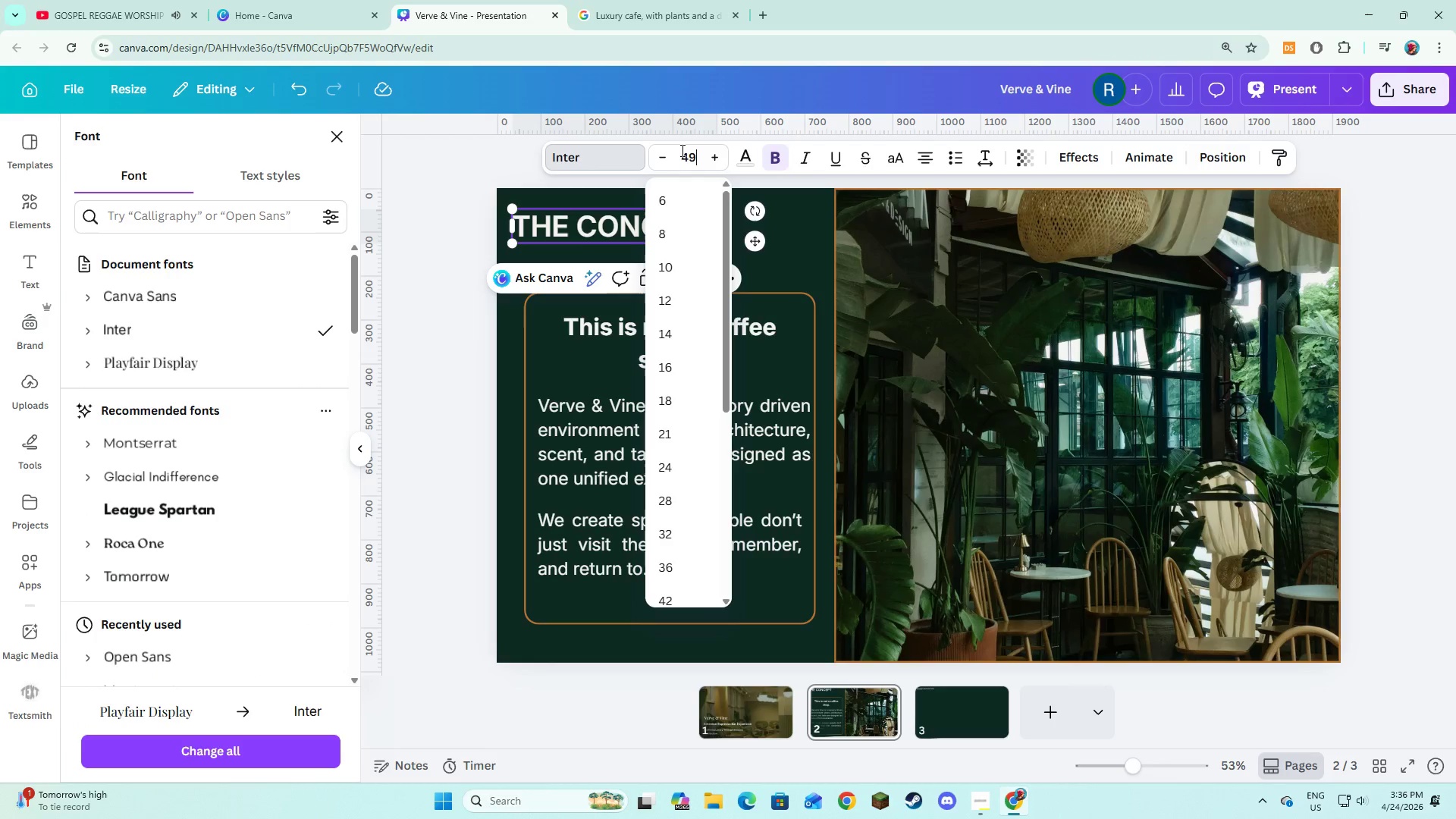 
key(ArrowRight)
 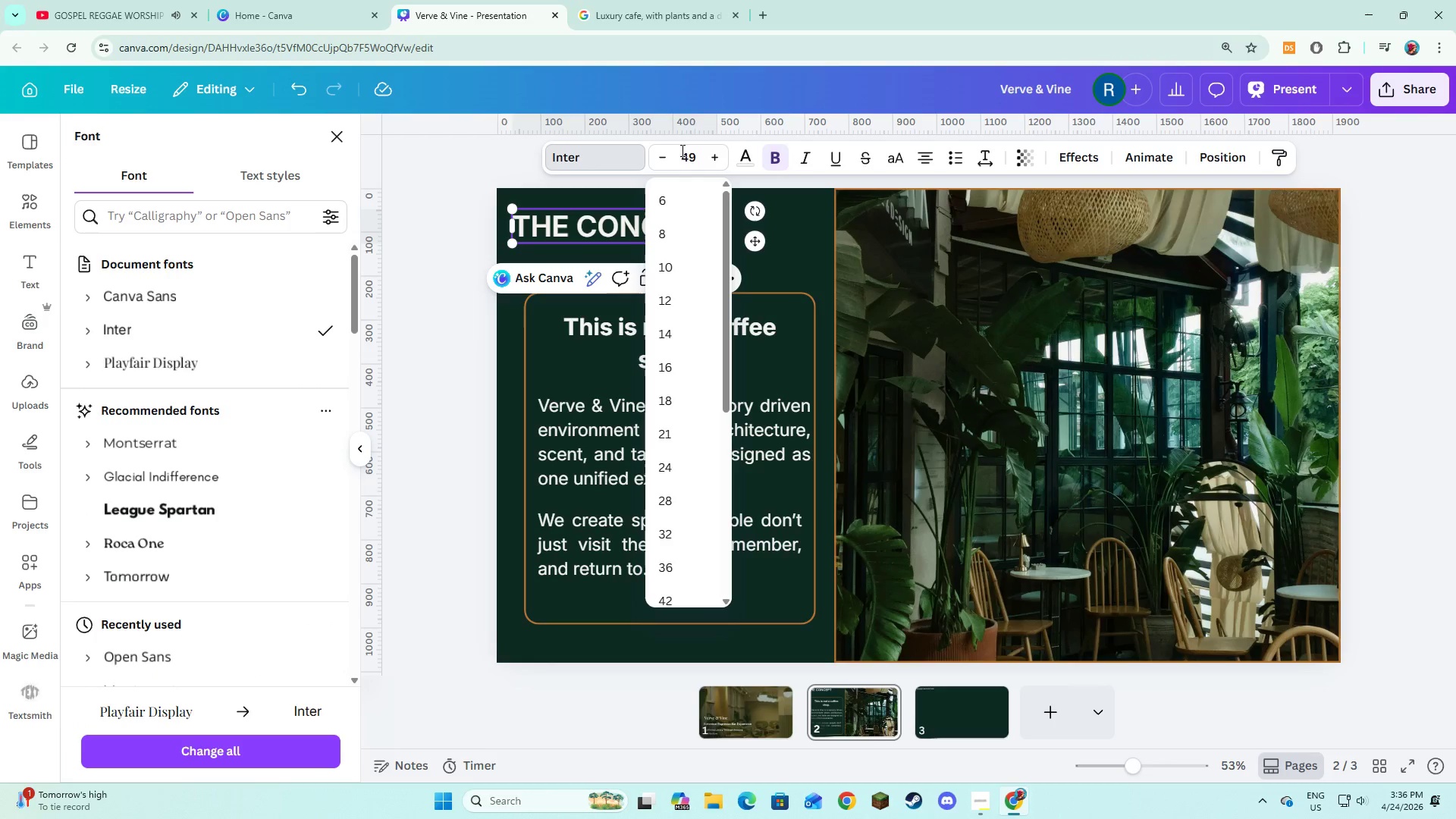 
key(Backspace)
 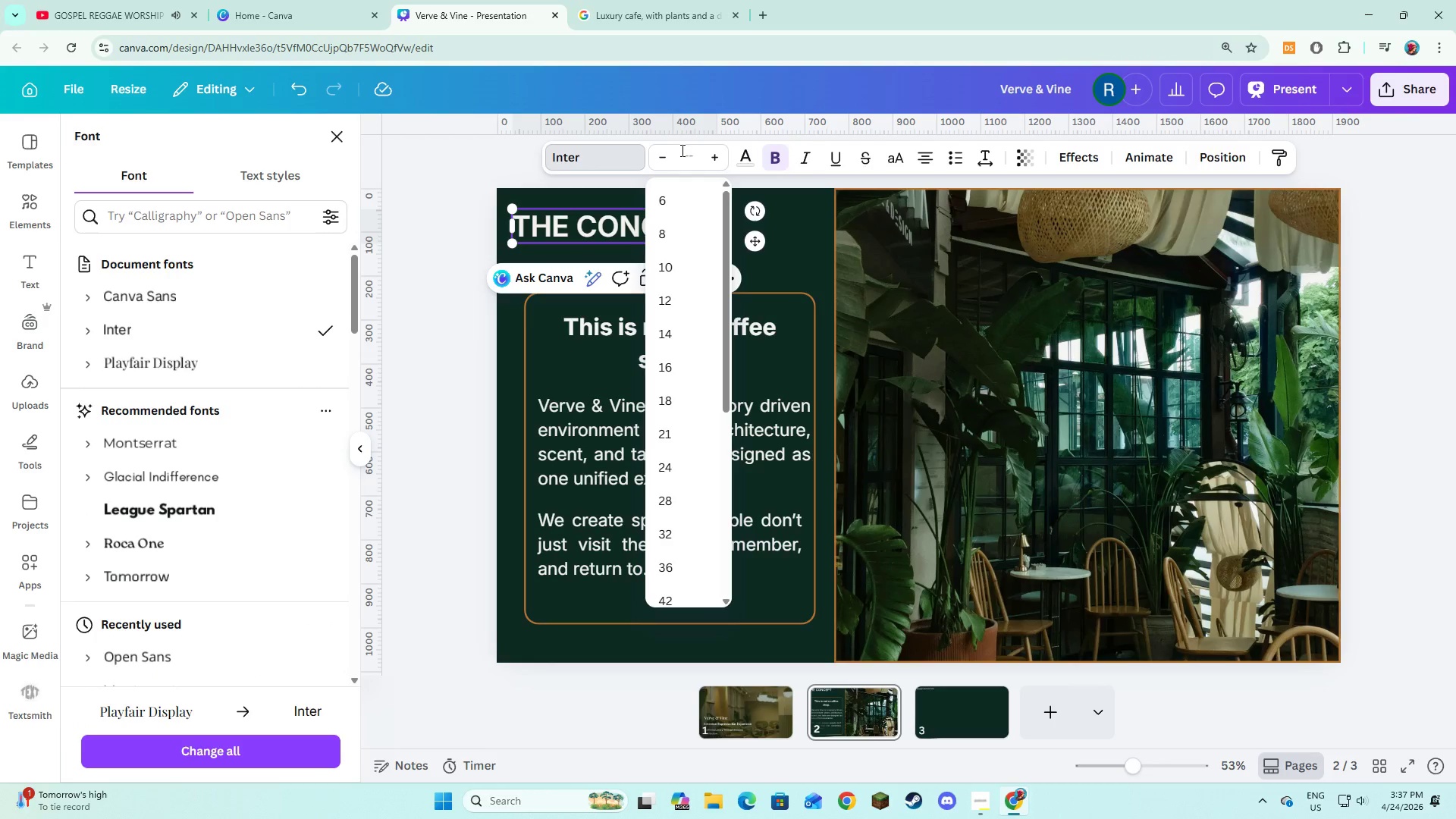 
key(Backspace)
 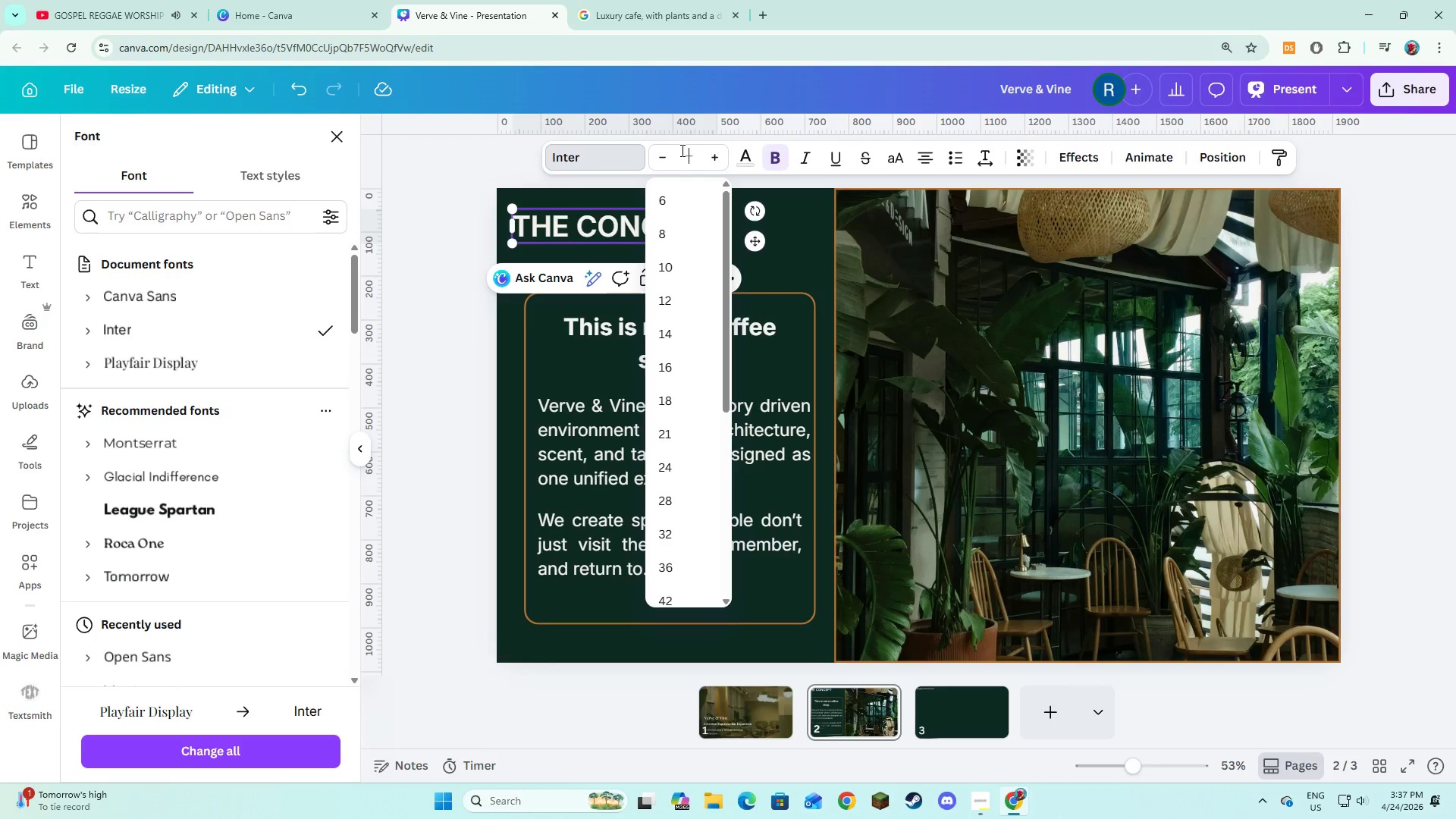 
key(Numpad2)
 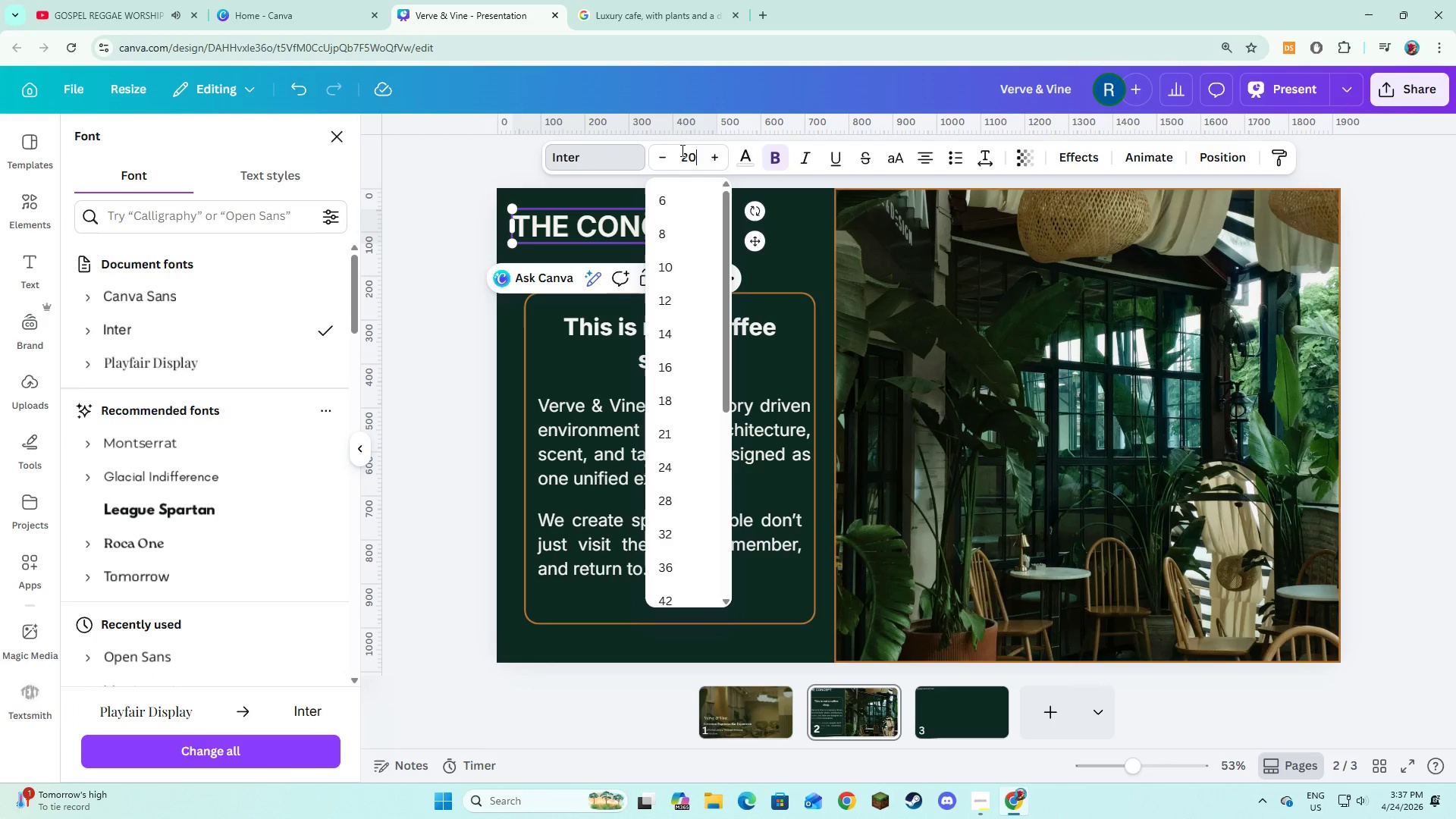 
key(Numpad0)
 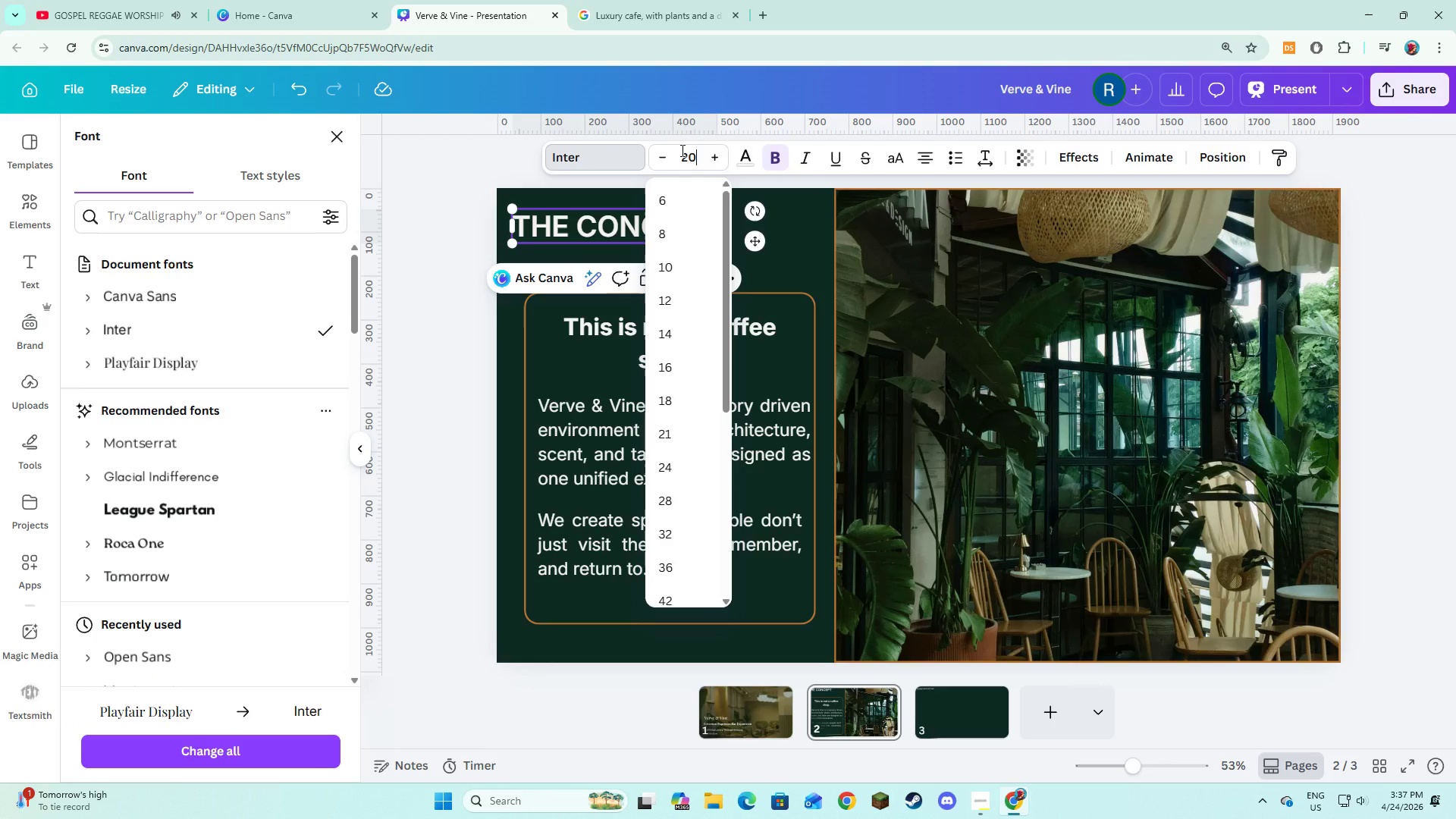 
key(NumpadEnter)
 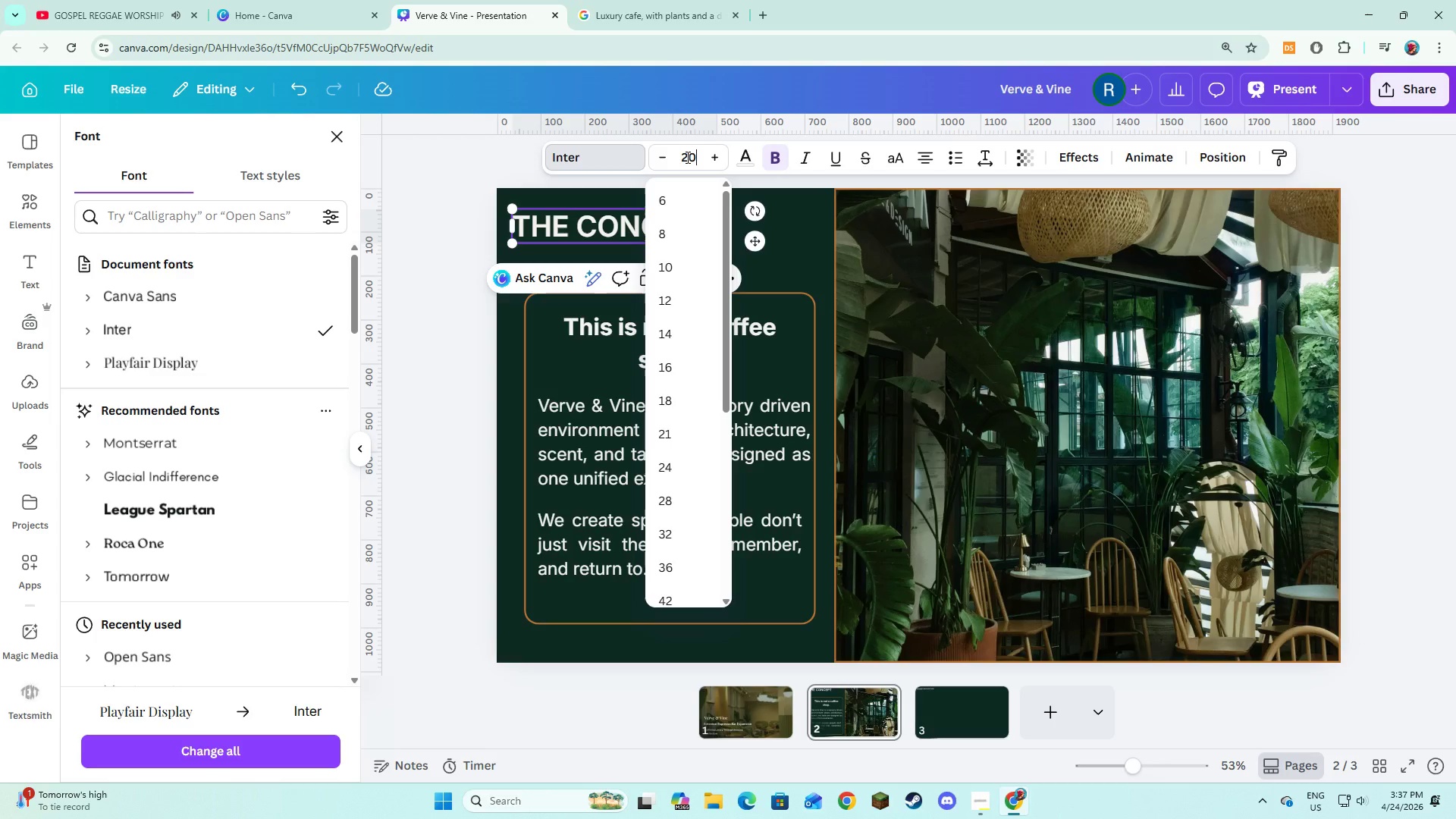 
key(NumpadEnter)
 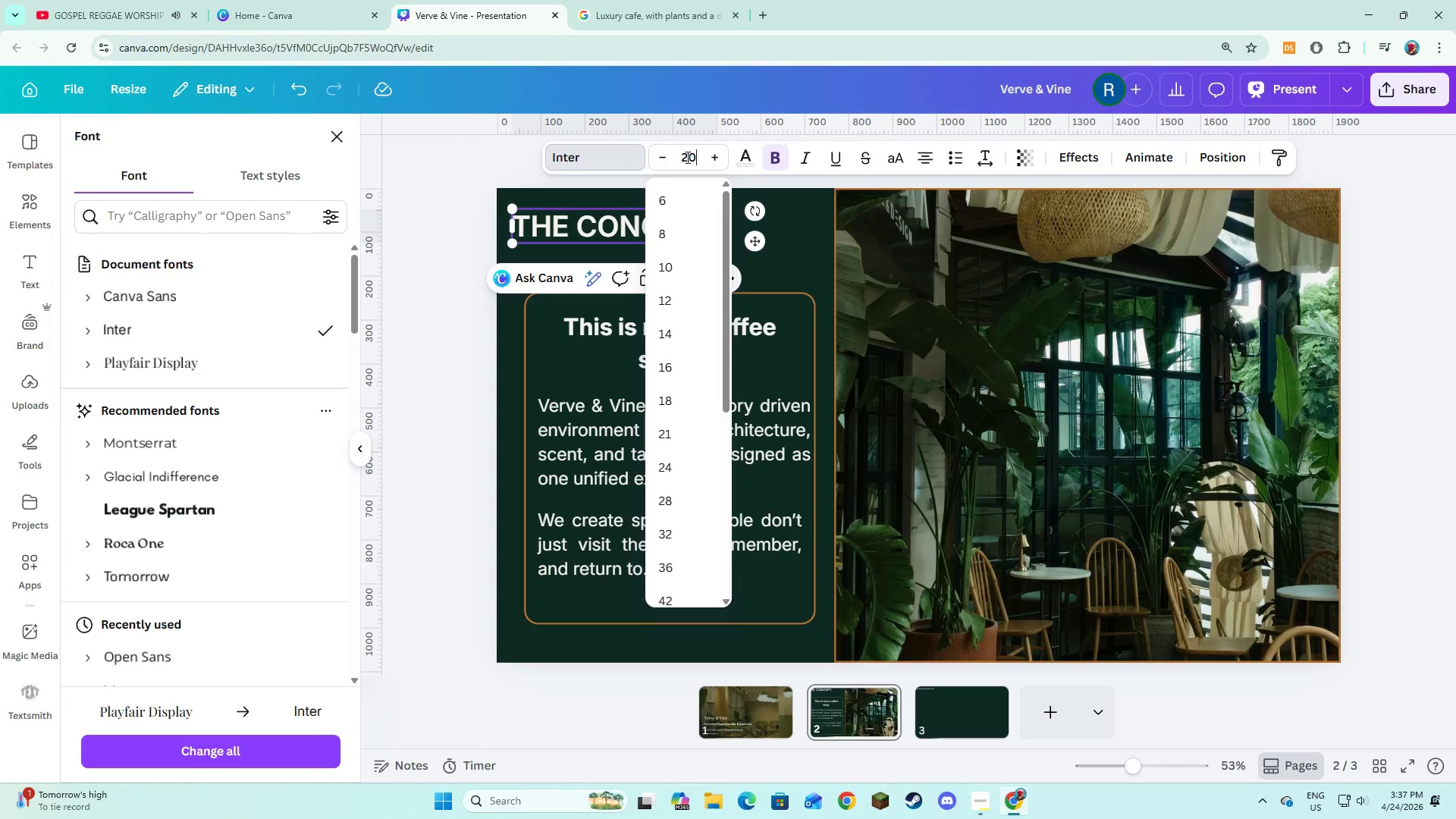 
key(NumpadEnter)
 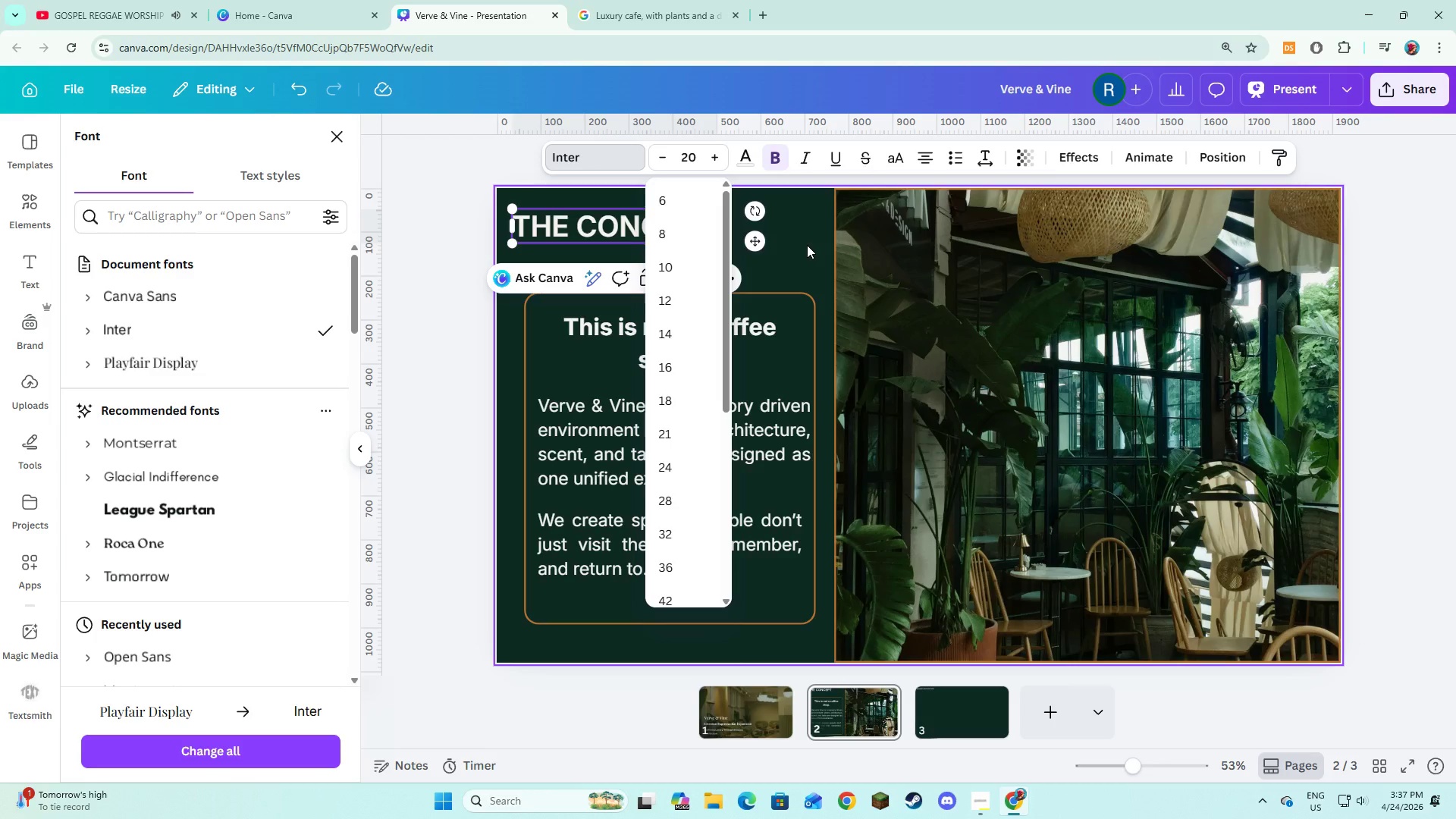 
left_click([807, 245])
 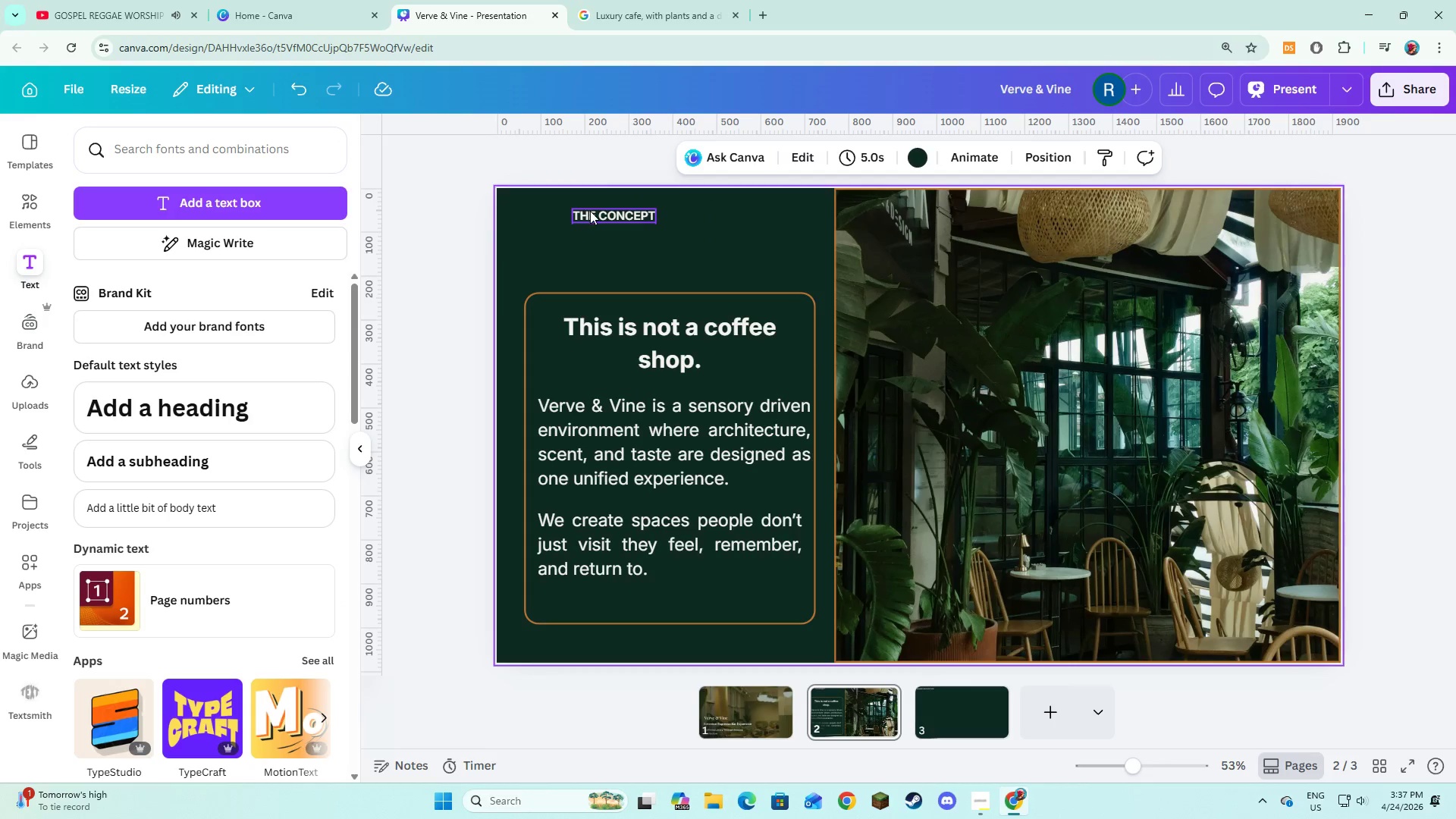 
left_click_drag(start_coordinate=[590, 211], to_coordinate=[536, 209])
 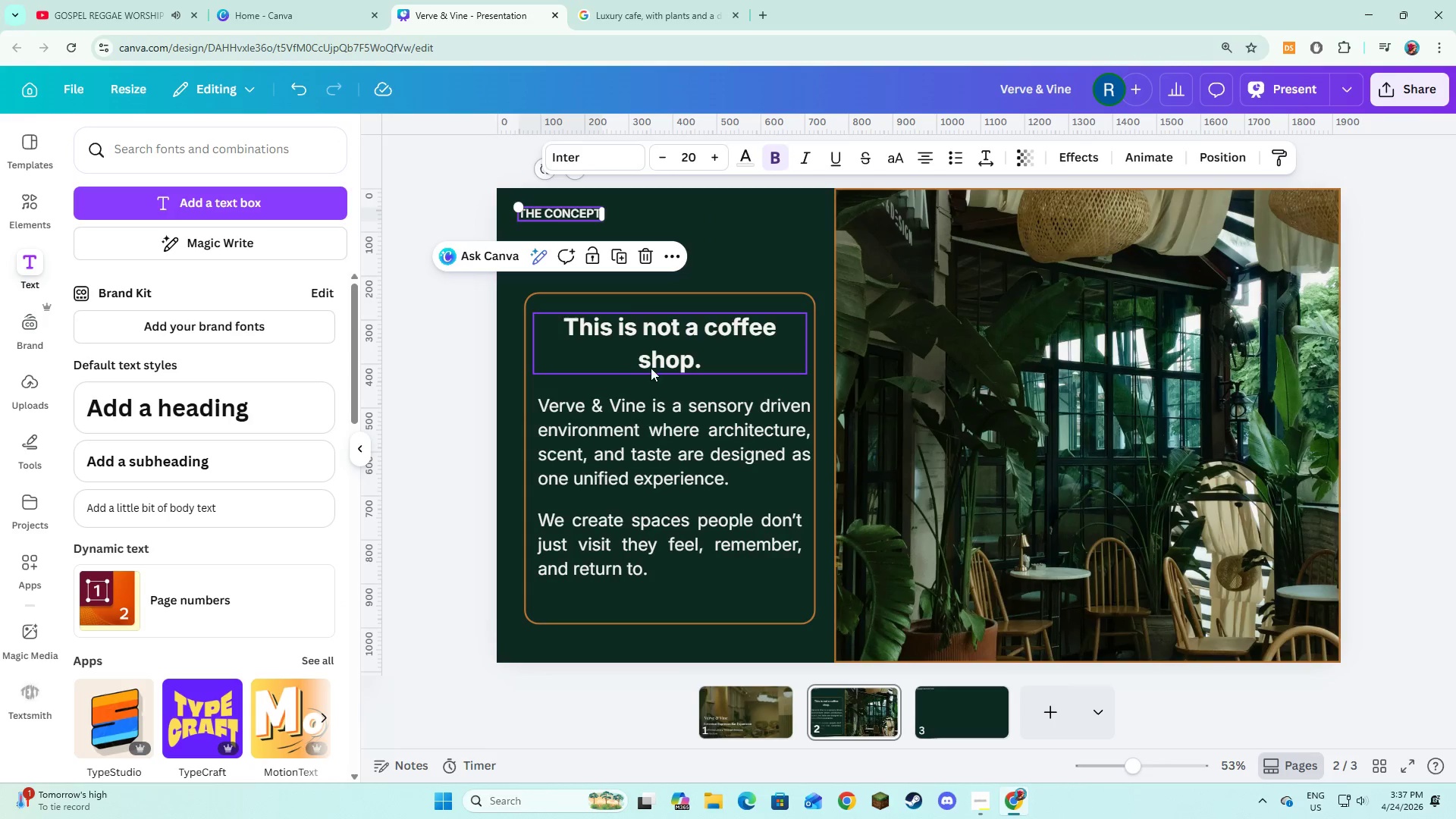 
left_click([651, 368])
 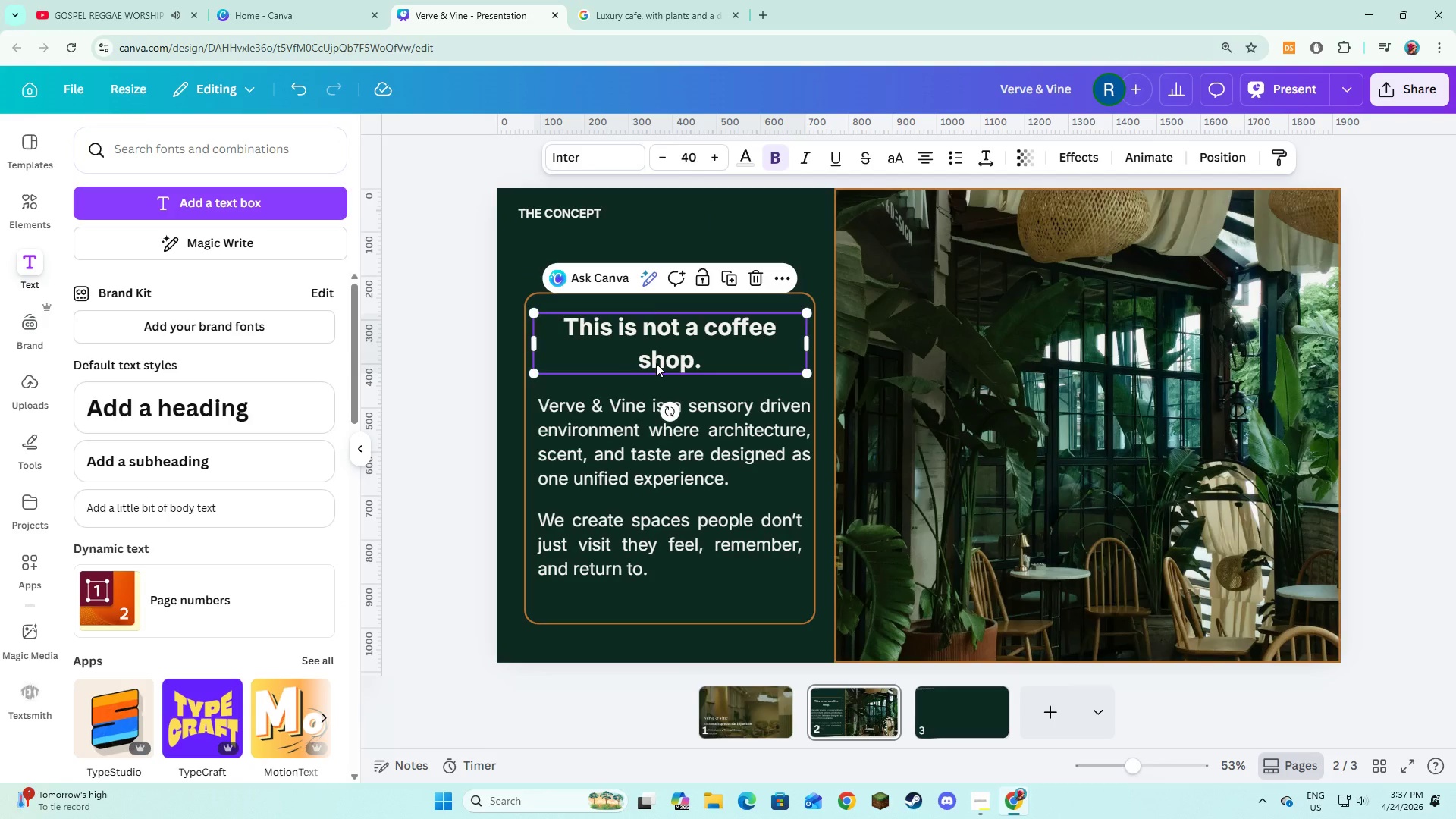 
left_click_drag(start_coordinate=[656, 363], to_coordinate=[656, 284])
 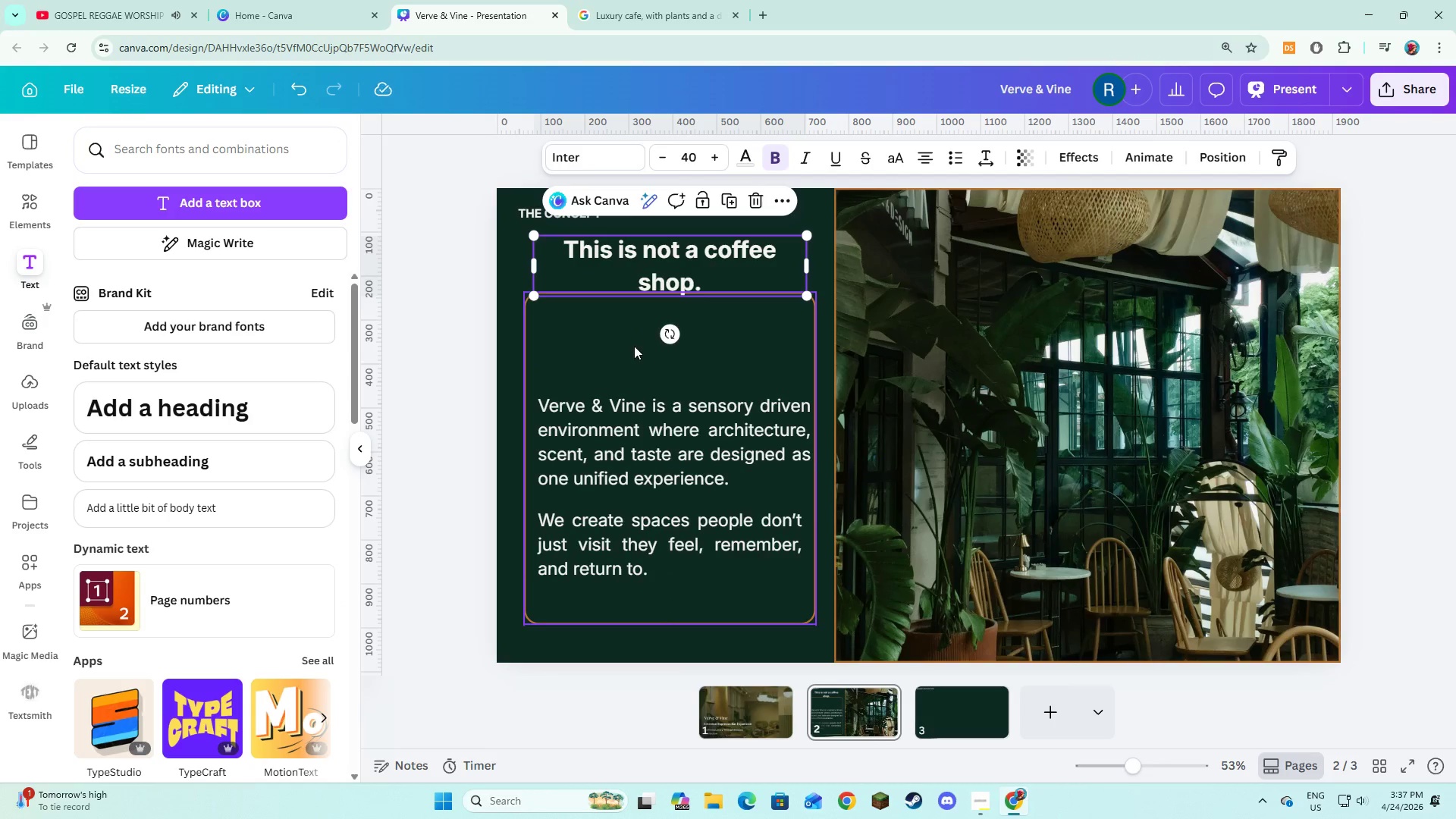 
left_click([634, 346])
 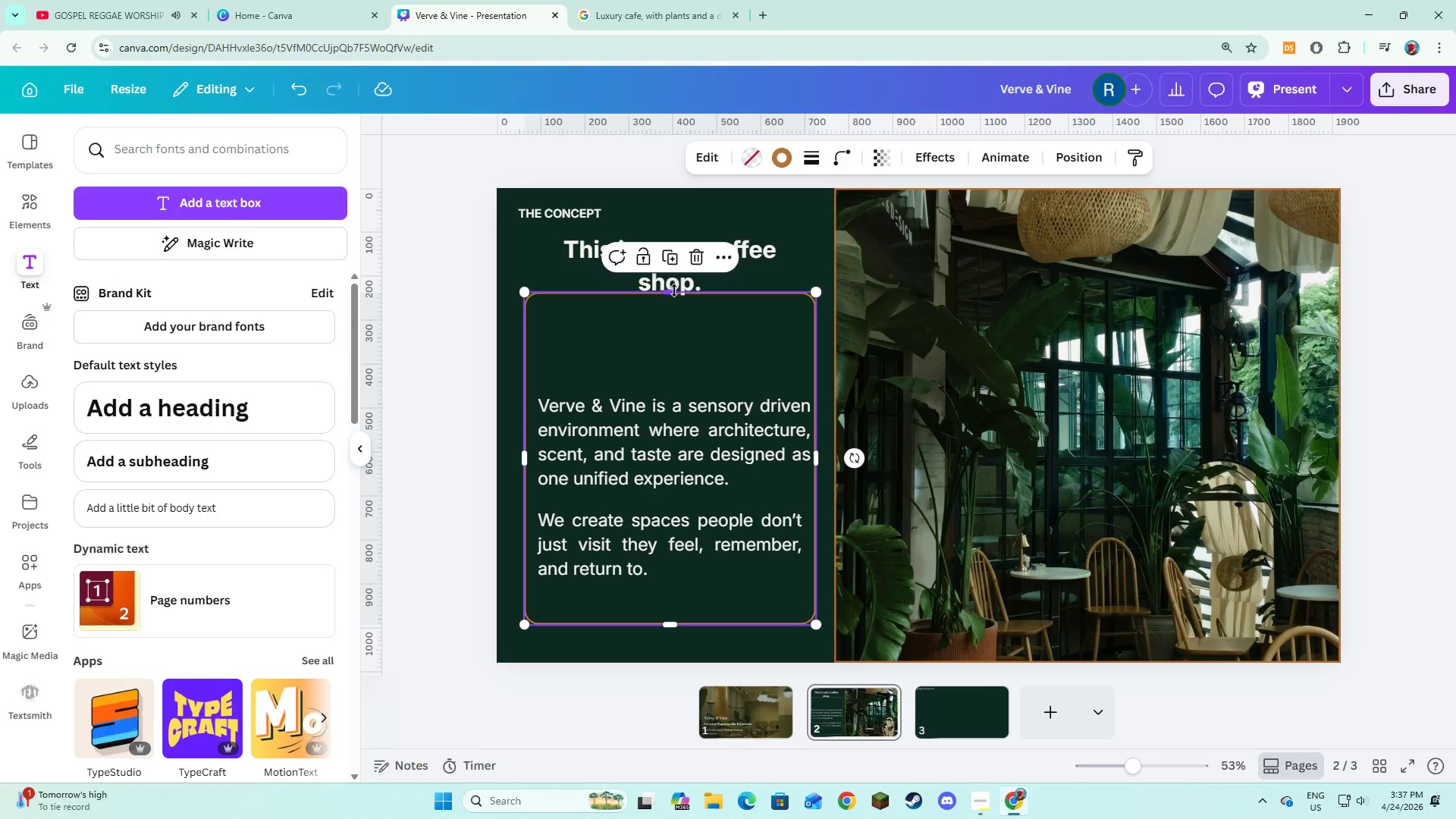 
left_click_drag(start_coordinate=[674, 290], to_coordinate=[683, 355])
 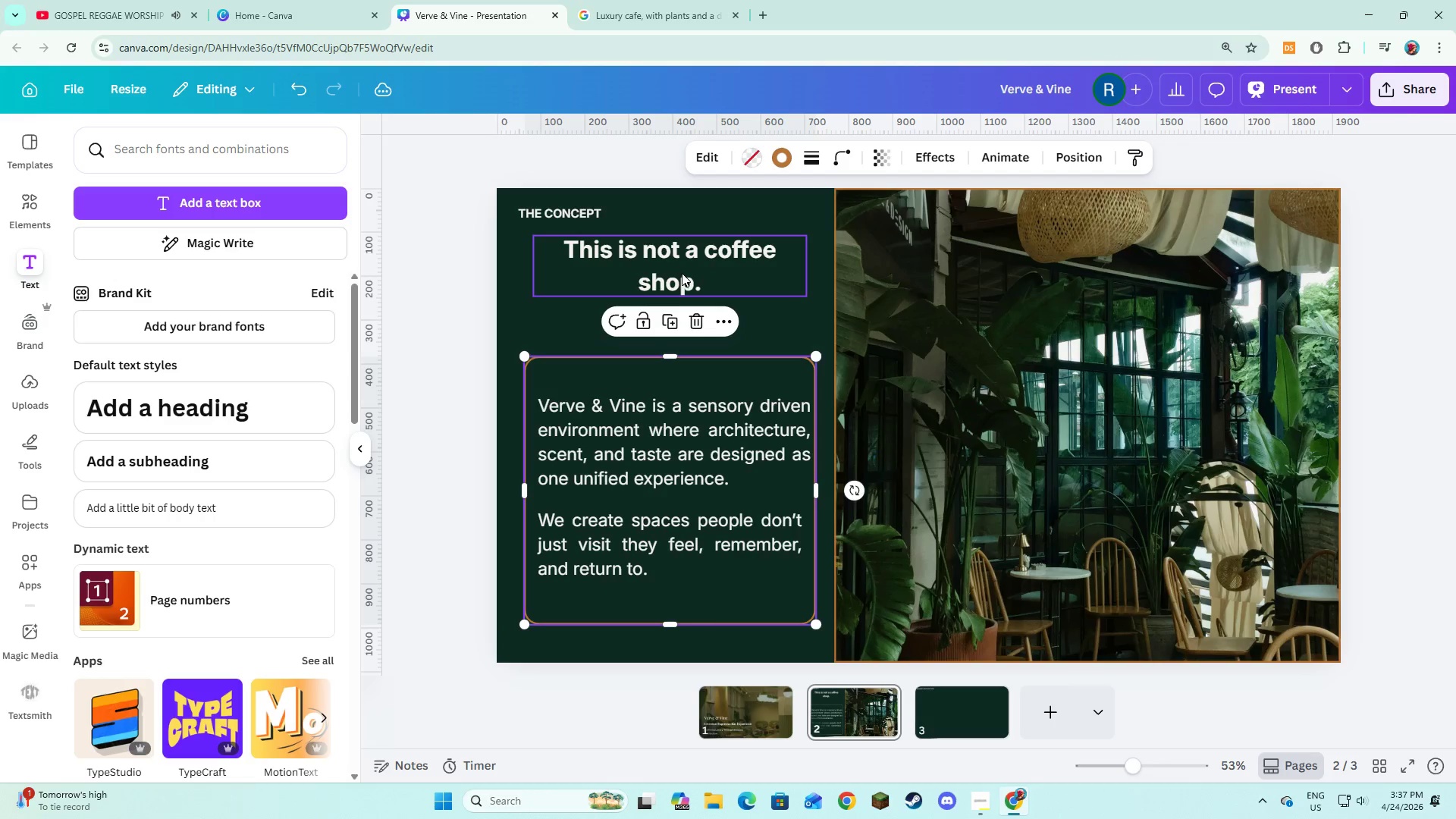 
left_click([682, 273])
 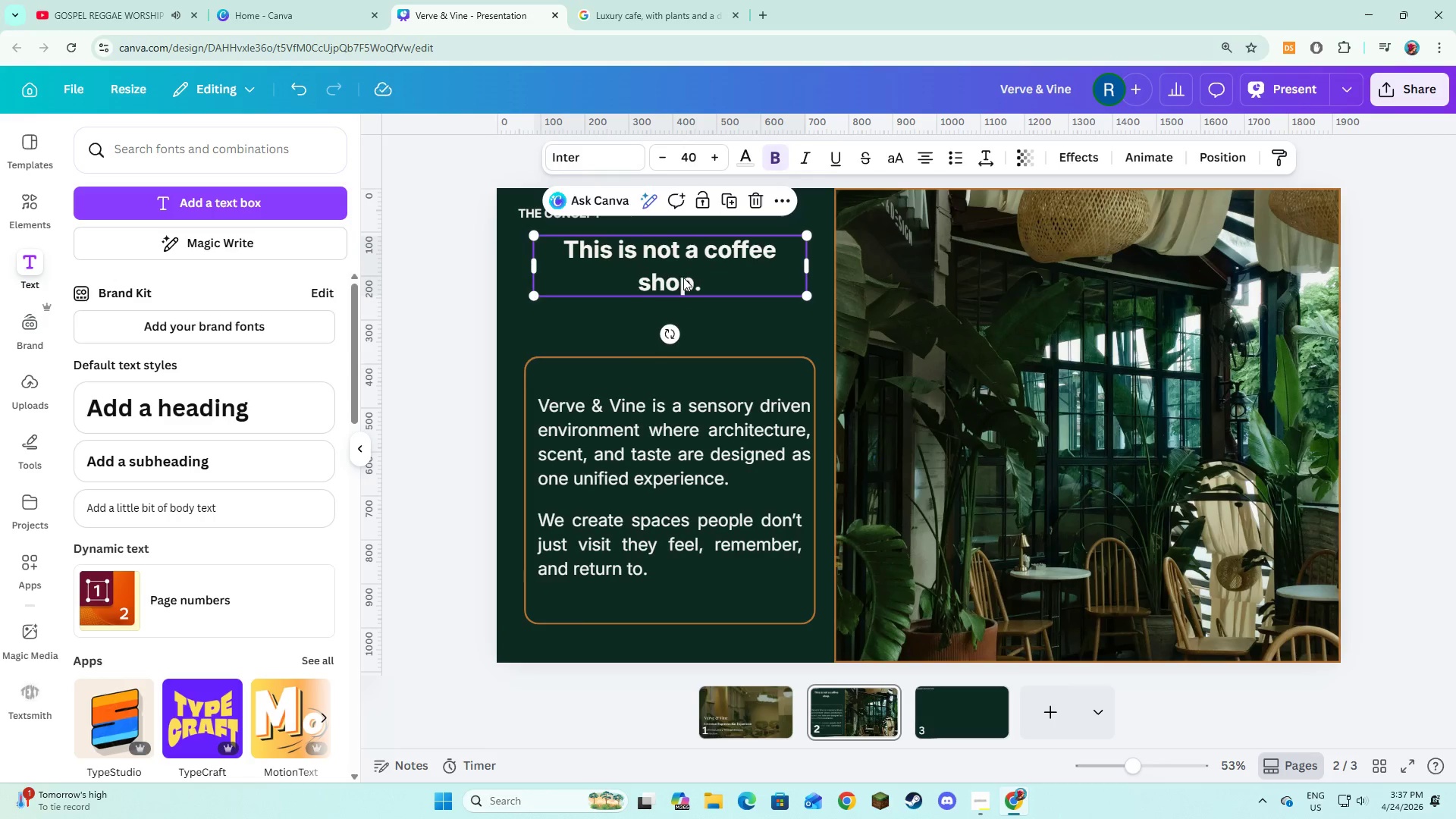 
left_click_drag(start_coordinate=[682, 273], to_coordinate=[682, 291])
 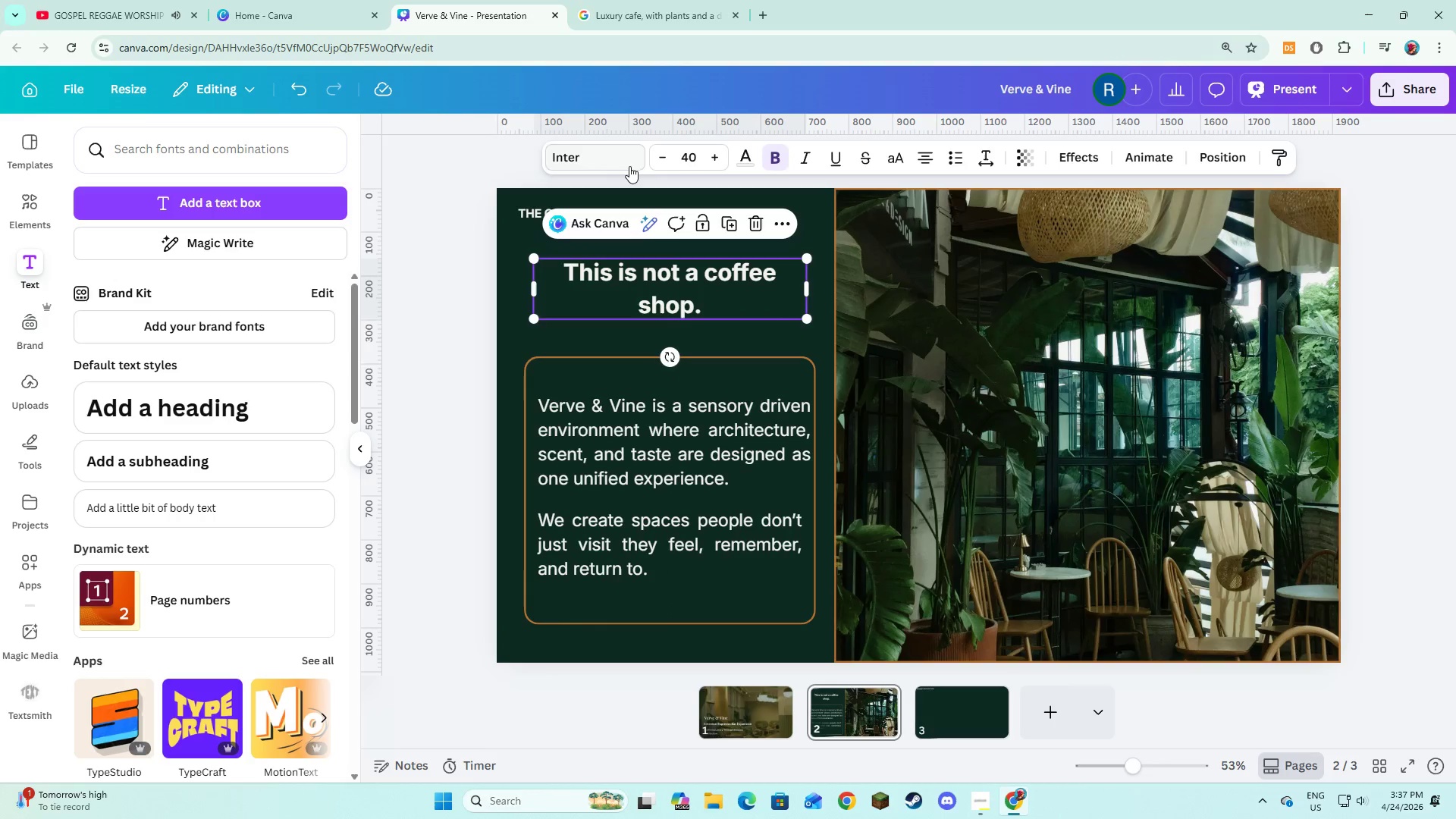 
left_click([629, 166])
 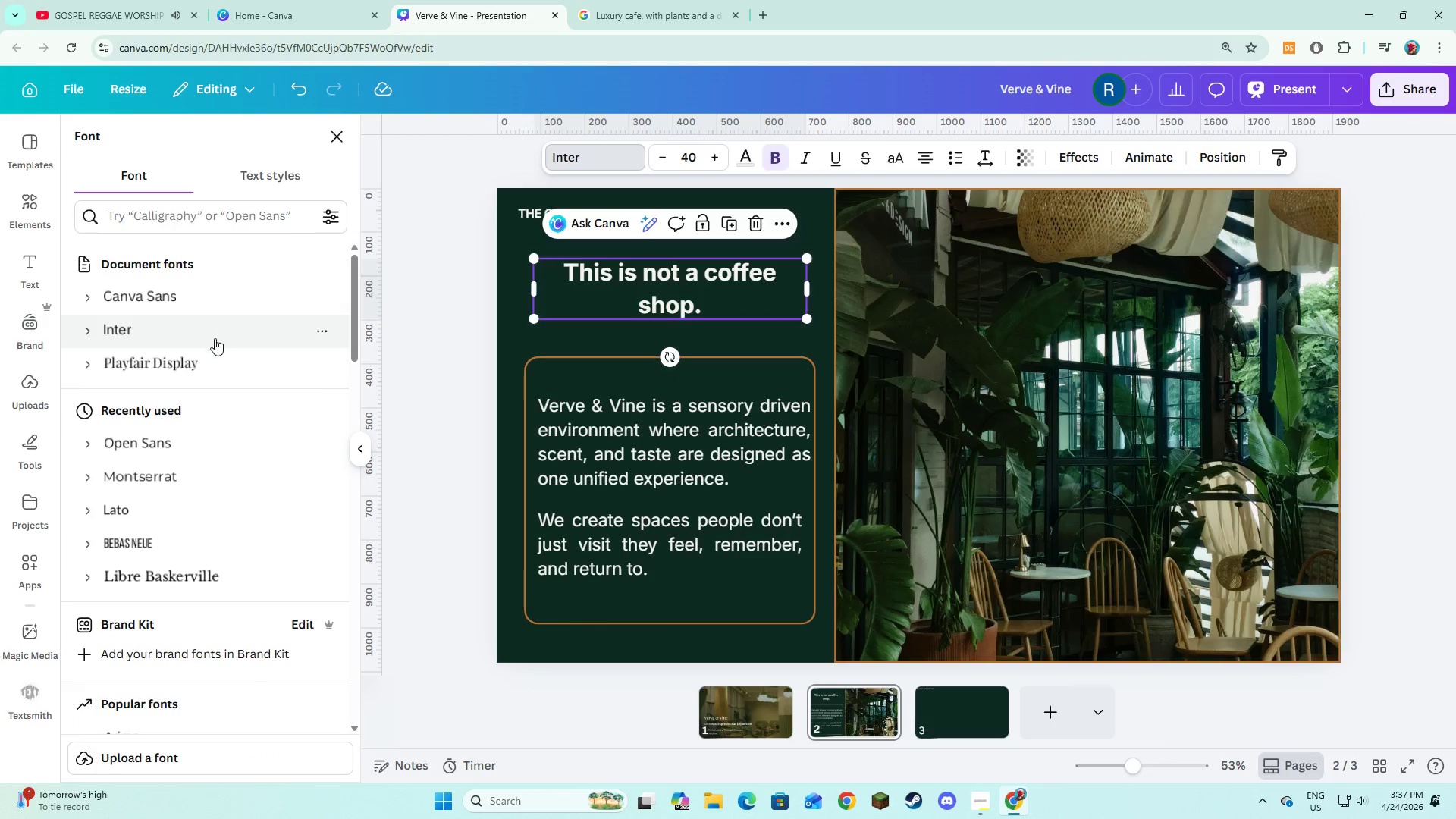 
left_click([215, 361])
 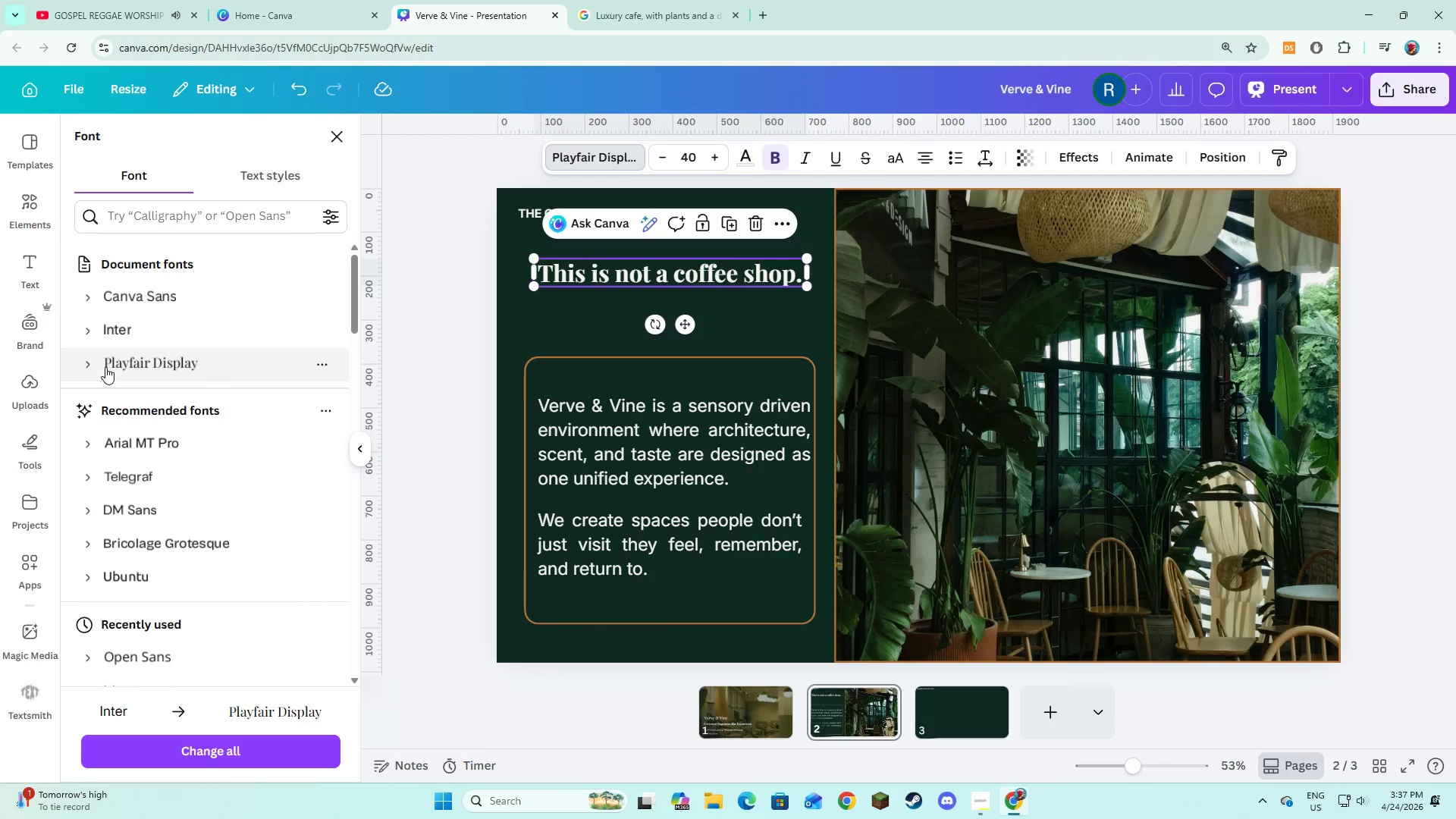 
left_click([100, 362])
 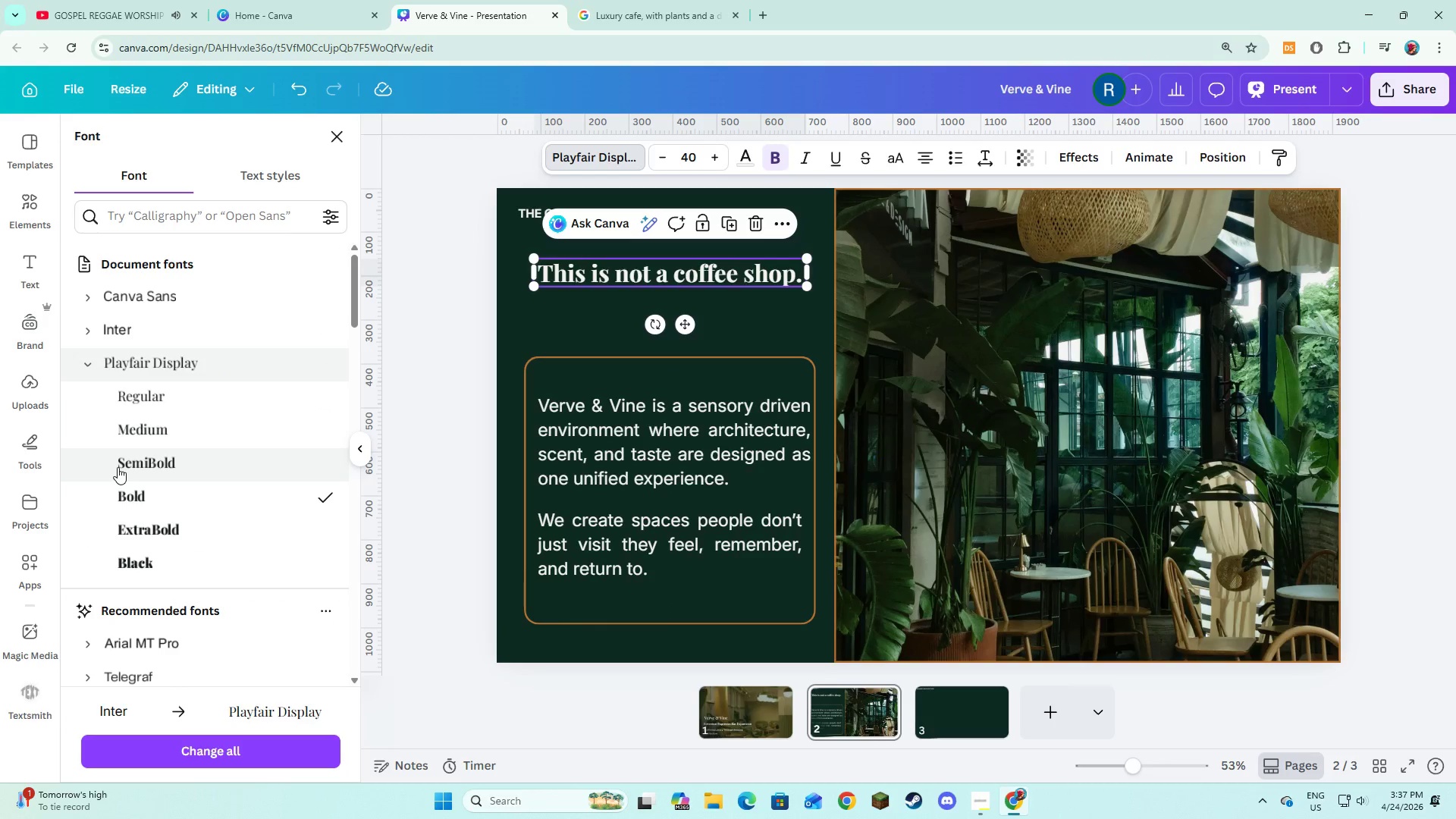 
left_click([118, 467])
 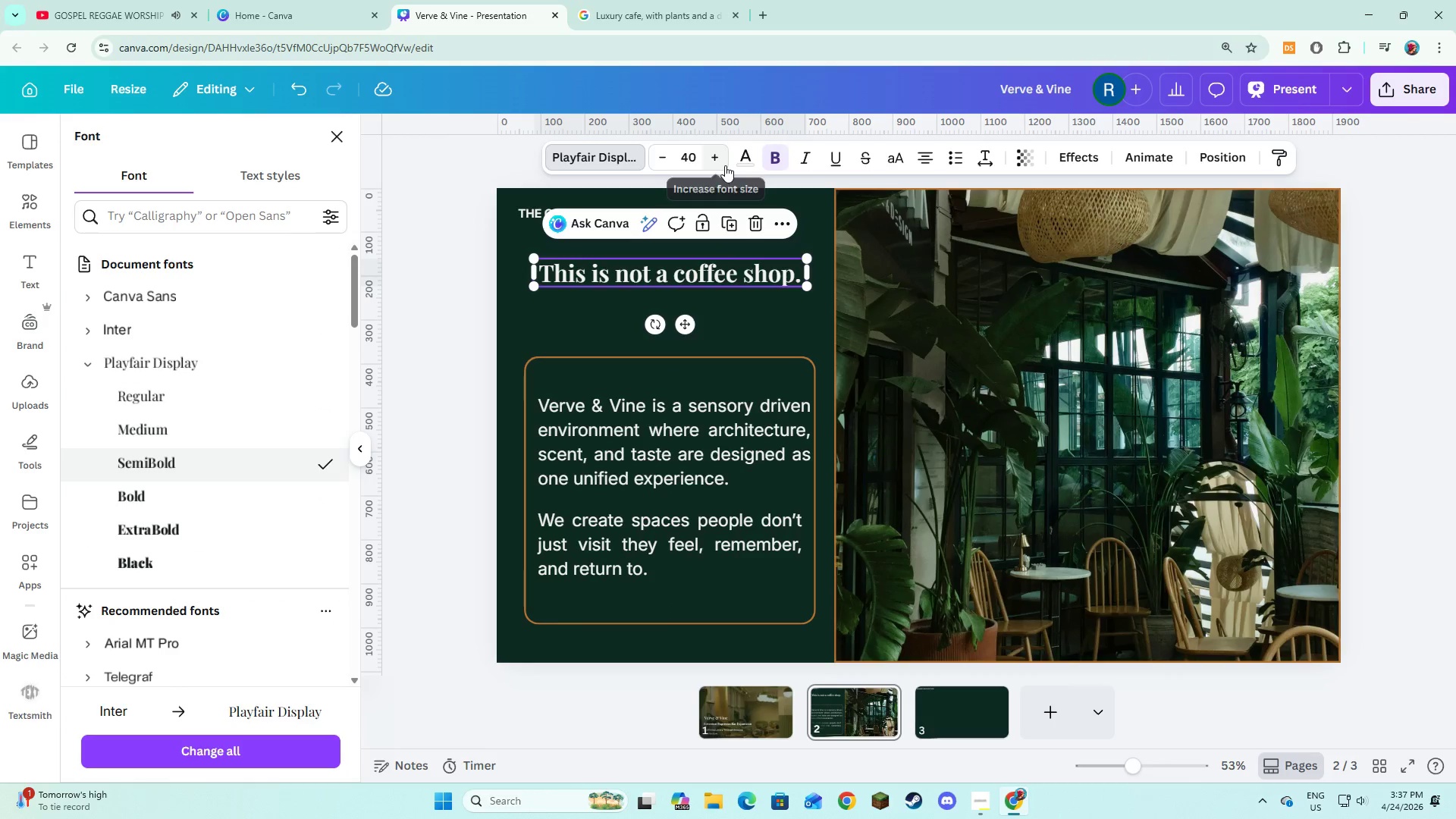 
double_click([725, 165])
 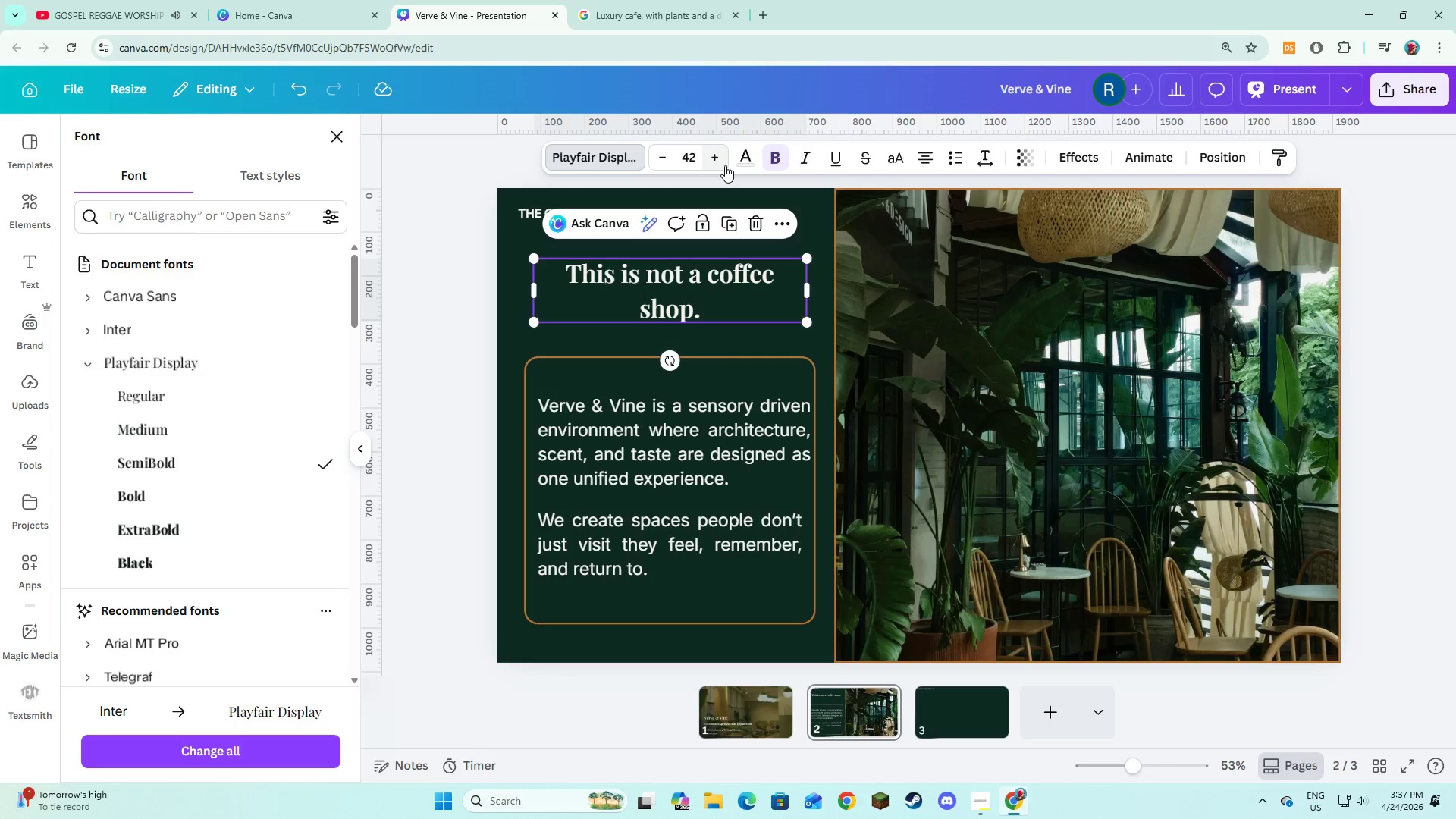 
triple_click([725, 165])
 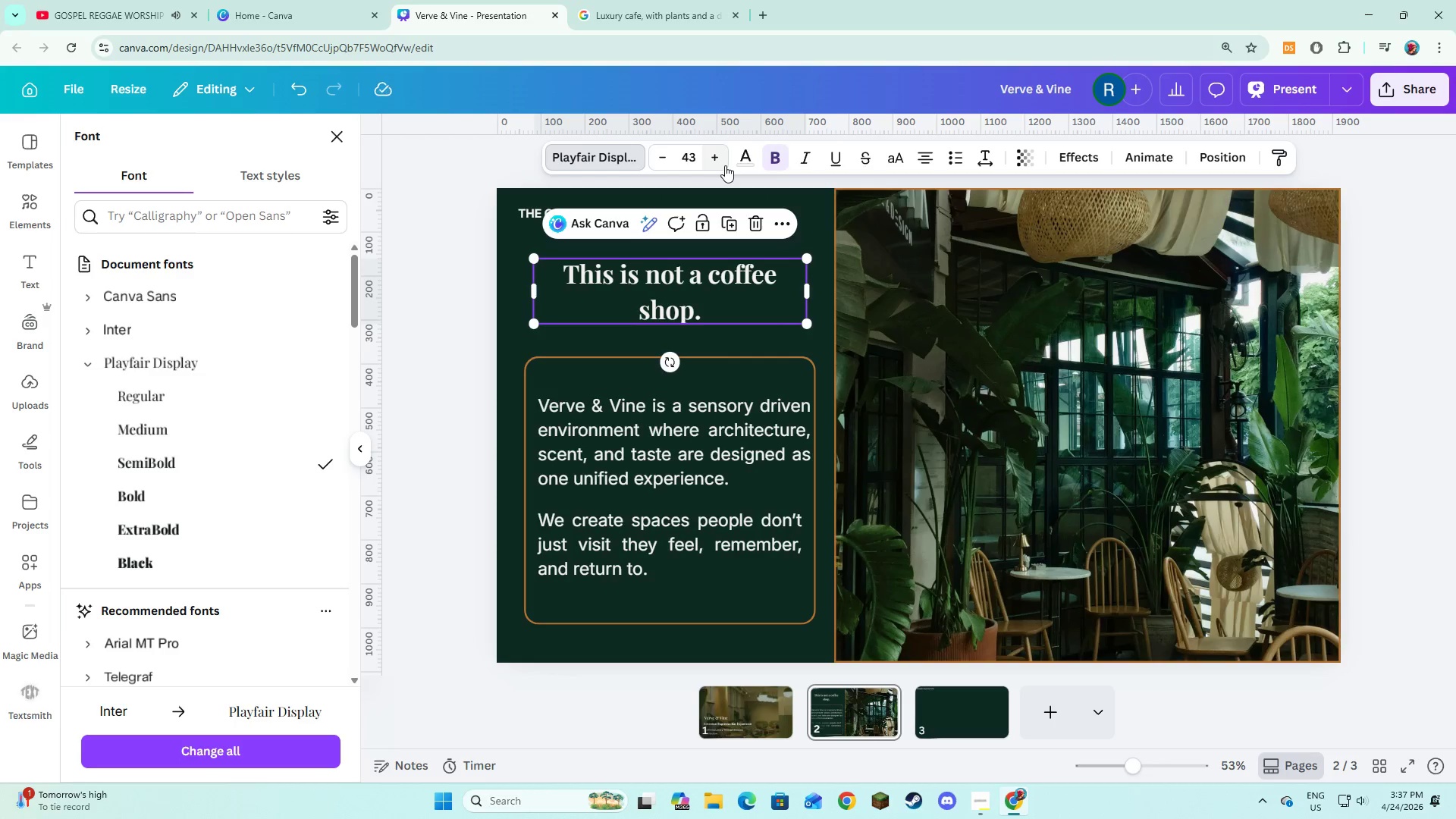 
double_click([725, 165])
 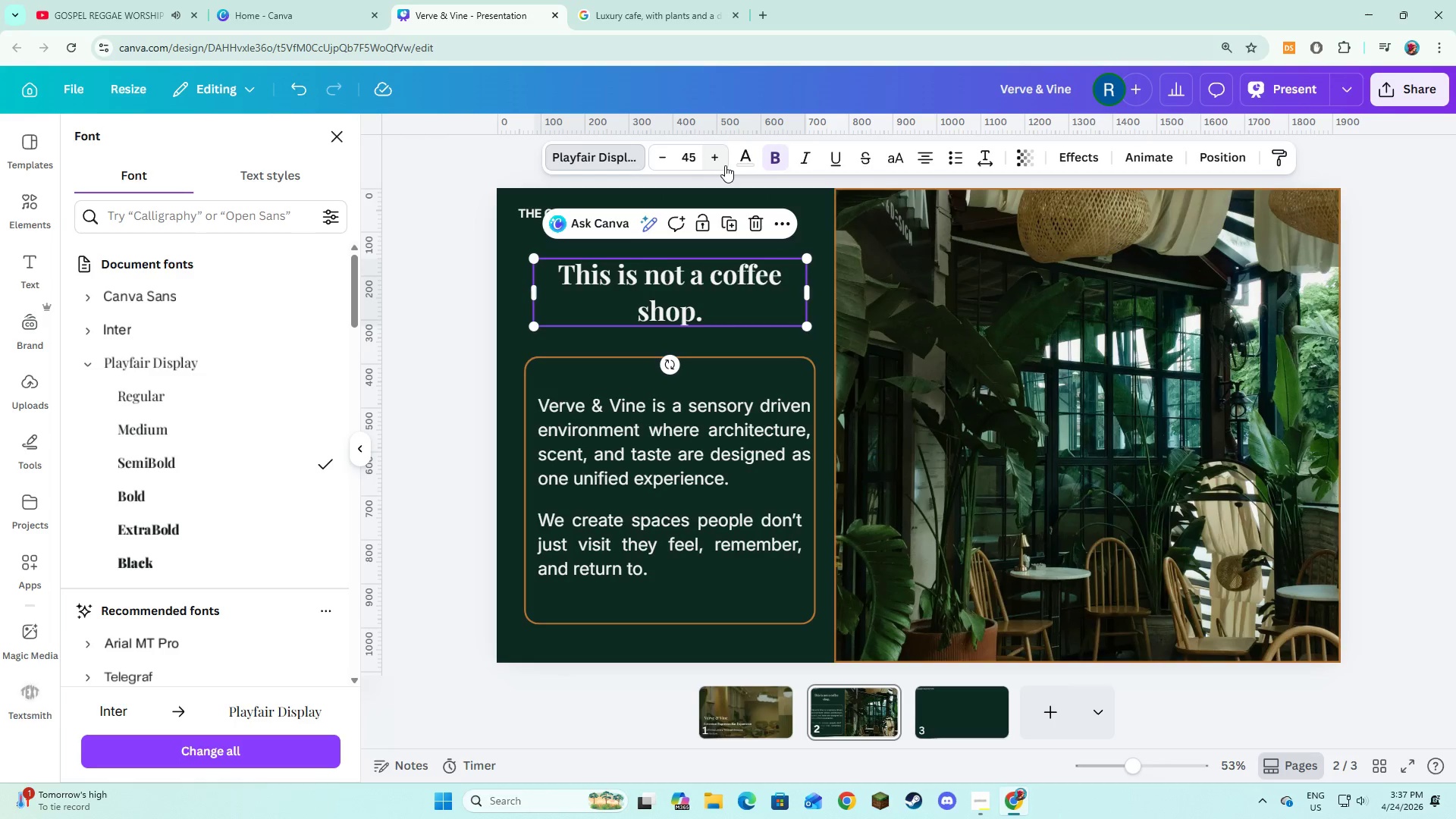 
triple_click([725, 165])
 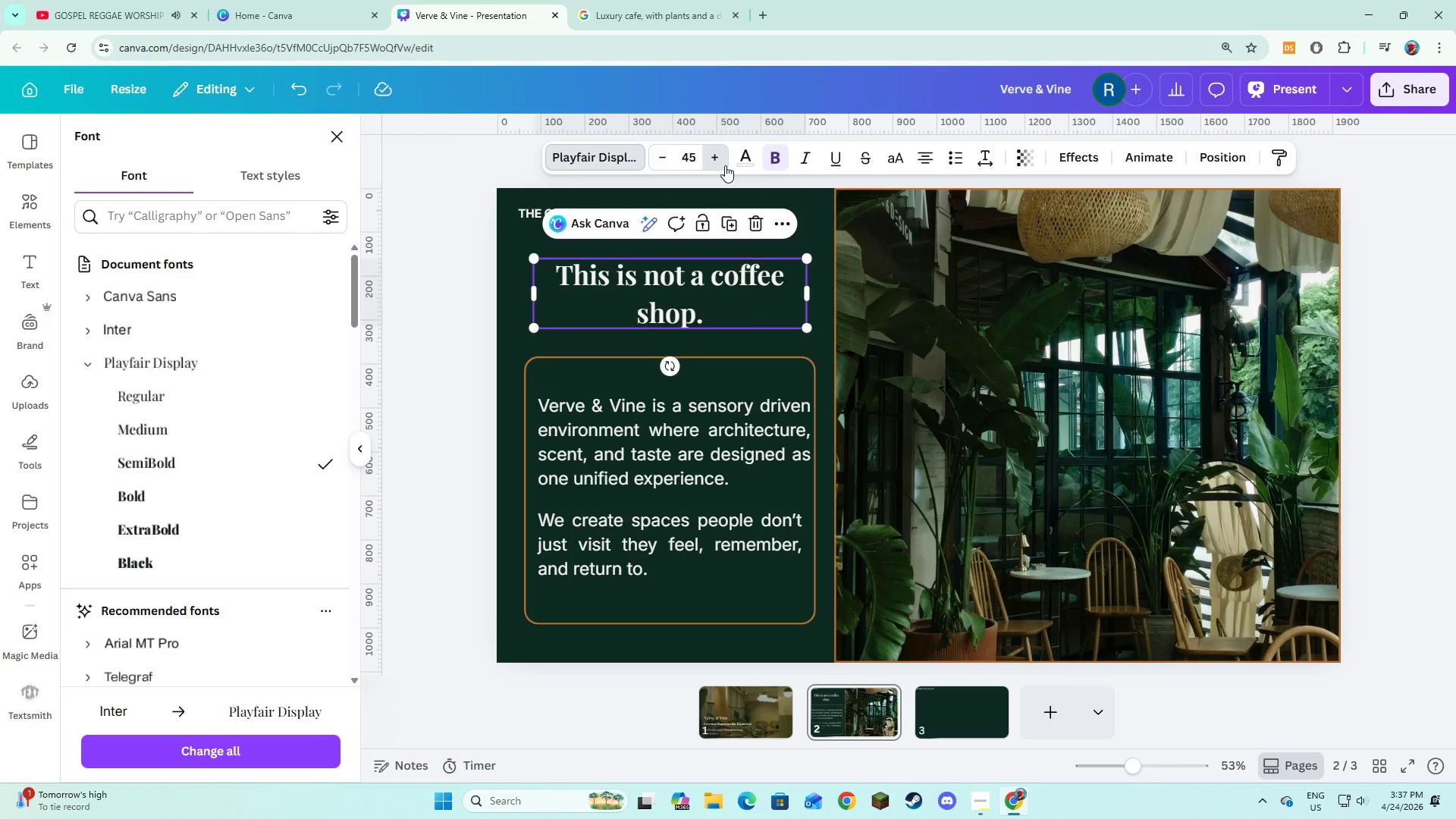 
triple_click([725, 165])
 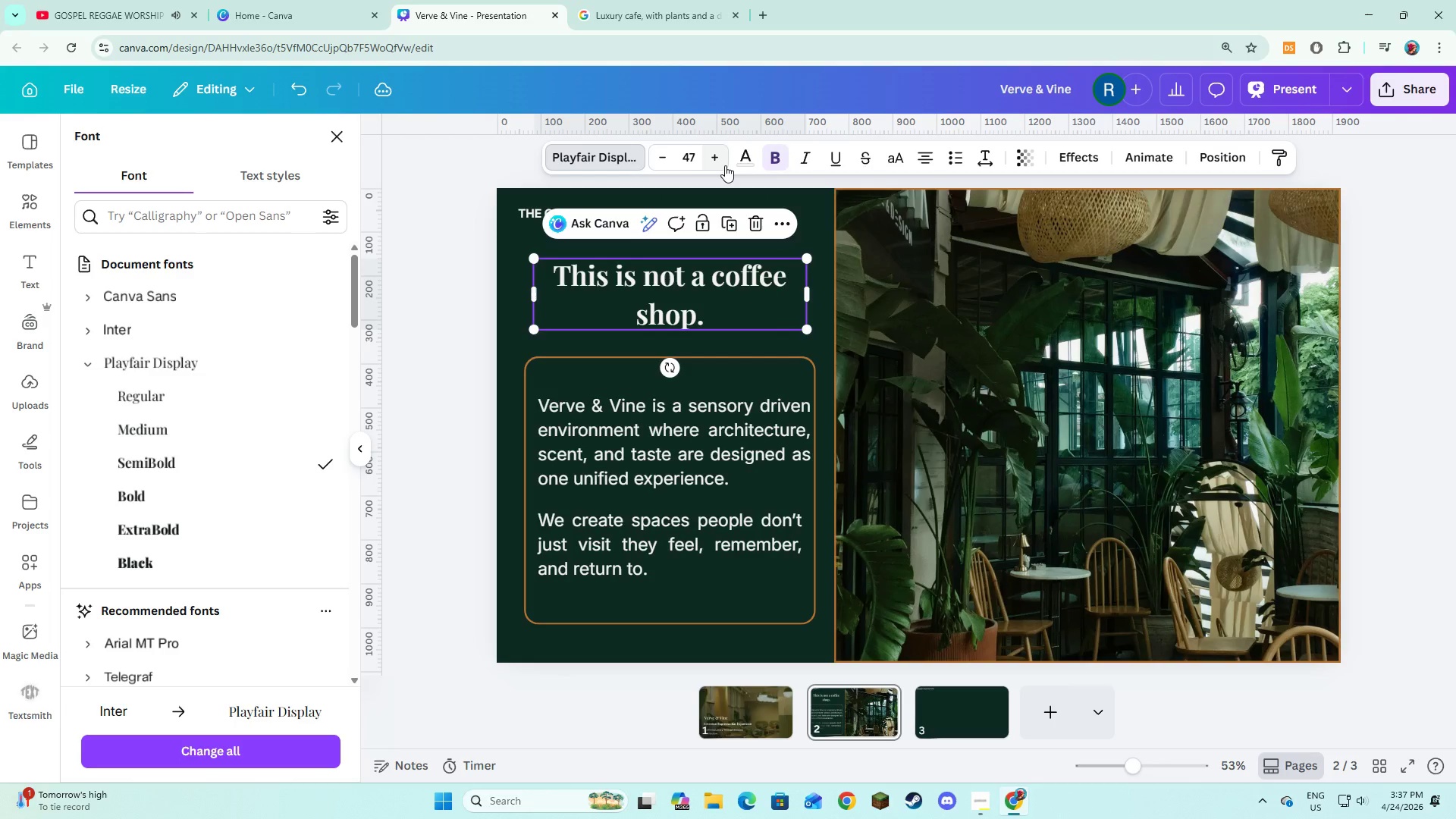 
left_click([725, 165])
 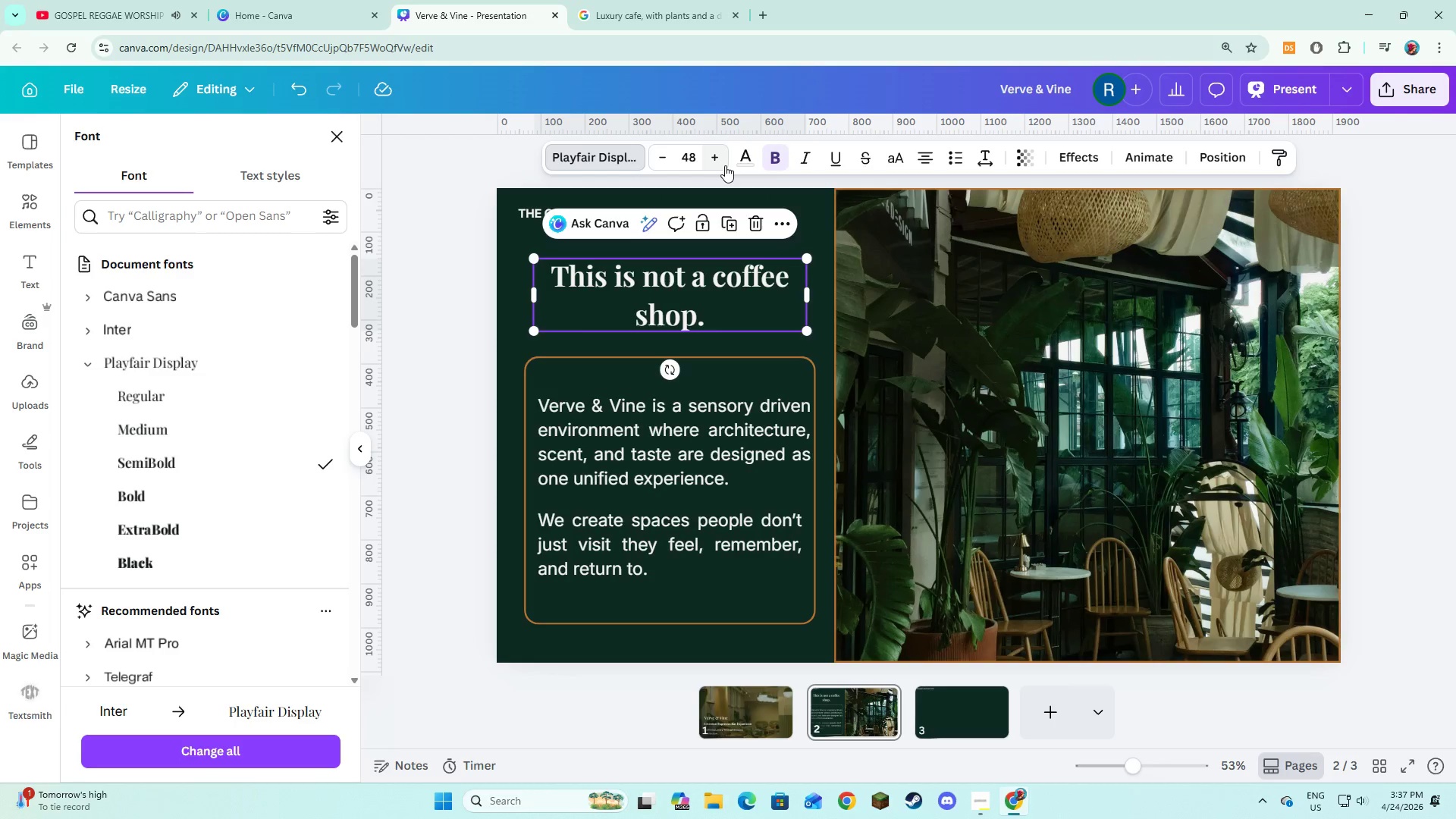 
left_click([725, 165])
 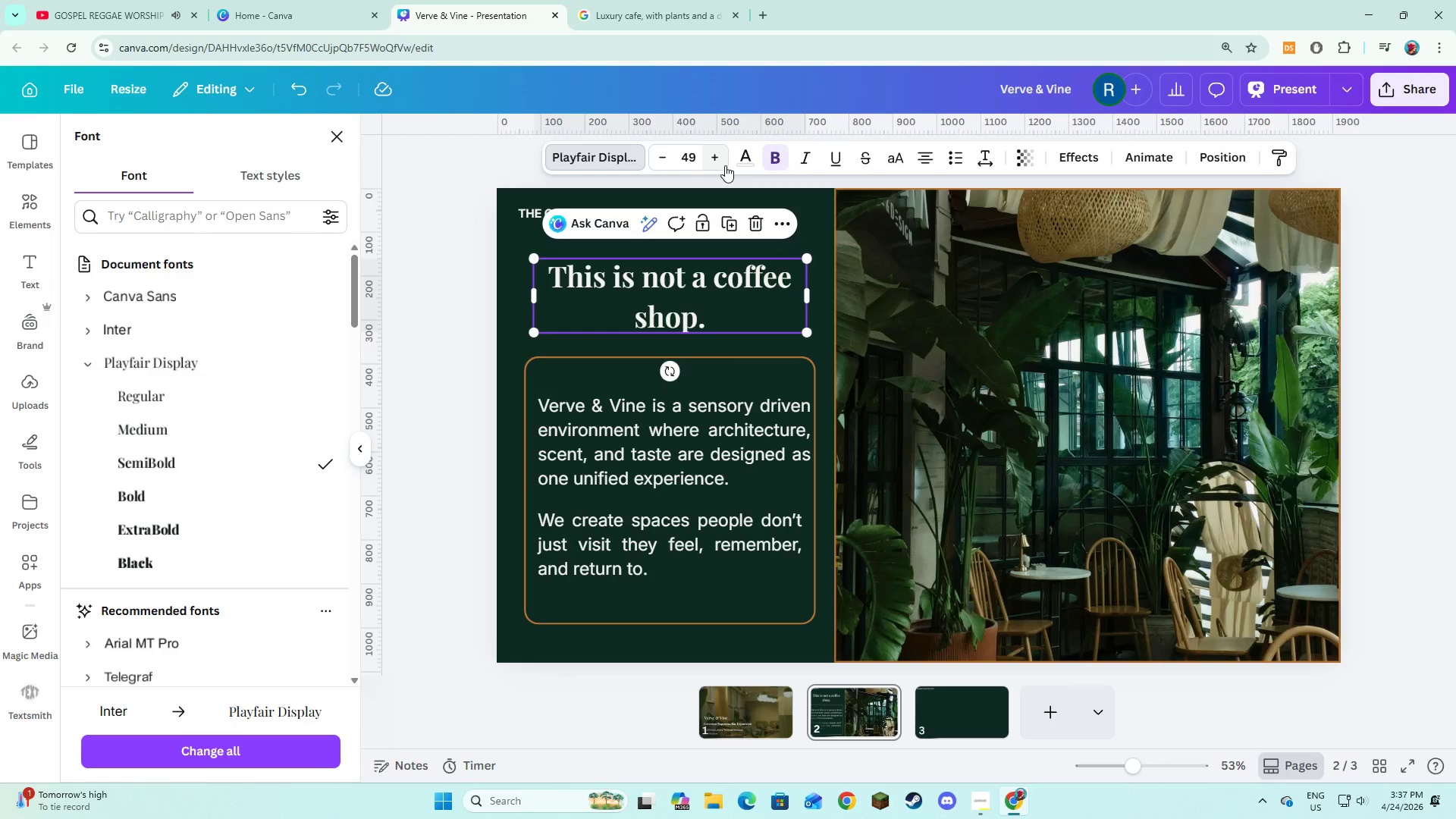 
left_click([725, 165])
 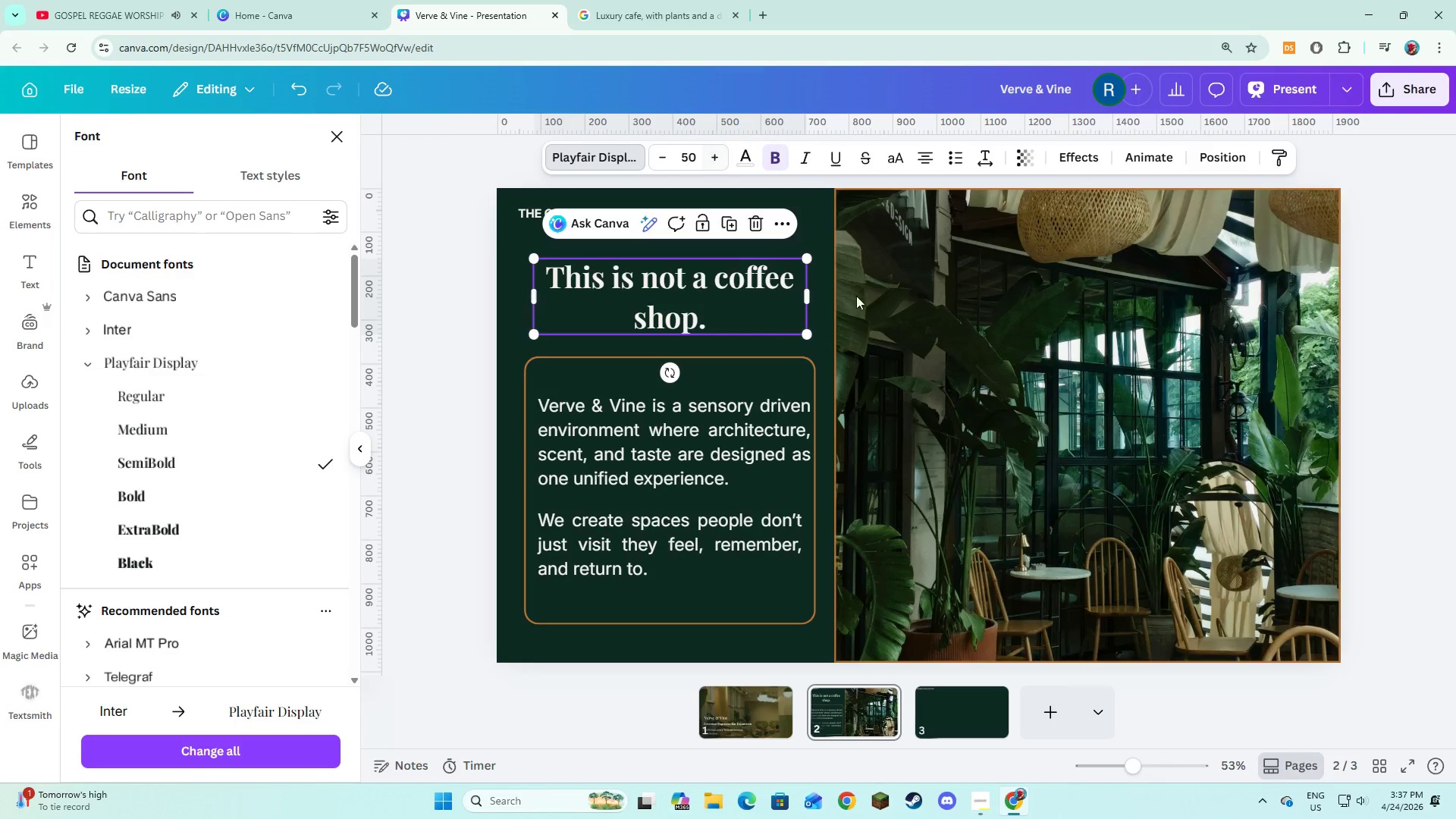 
left_click([886, 319])
 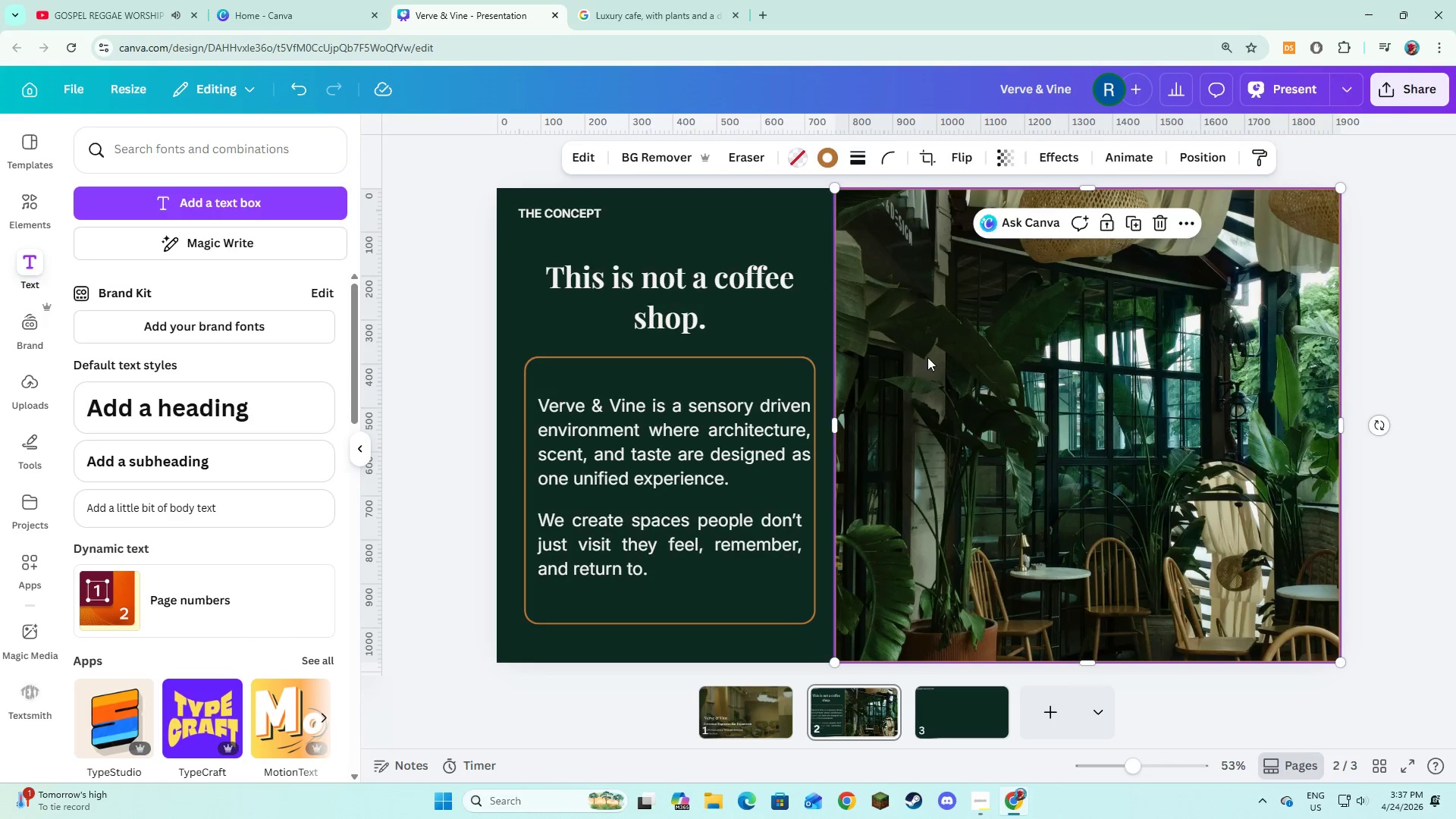 
scroll: coordinate [912, 403], scroll_direction: down, amount: 3.0
 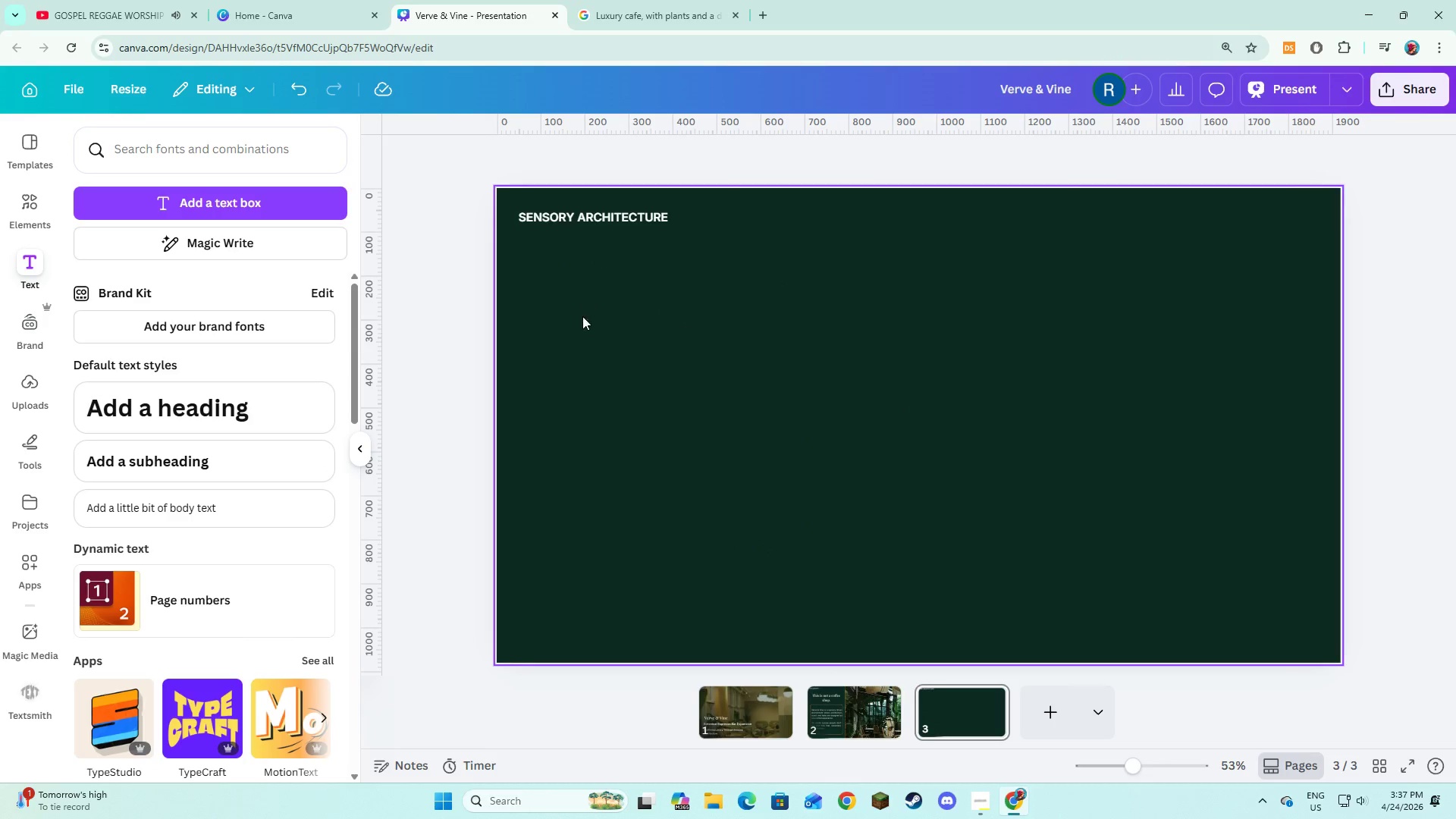 
left_click([590, 339])
 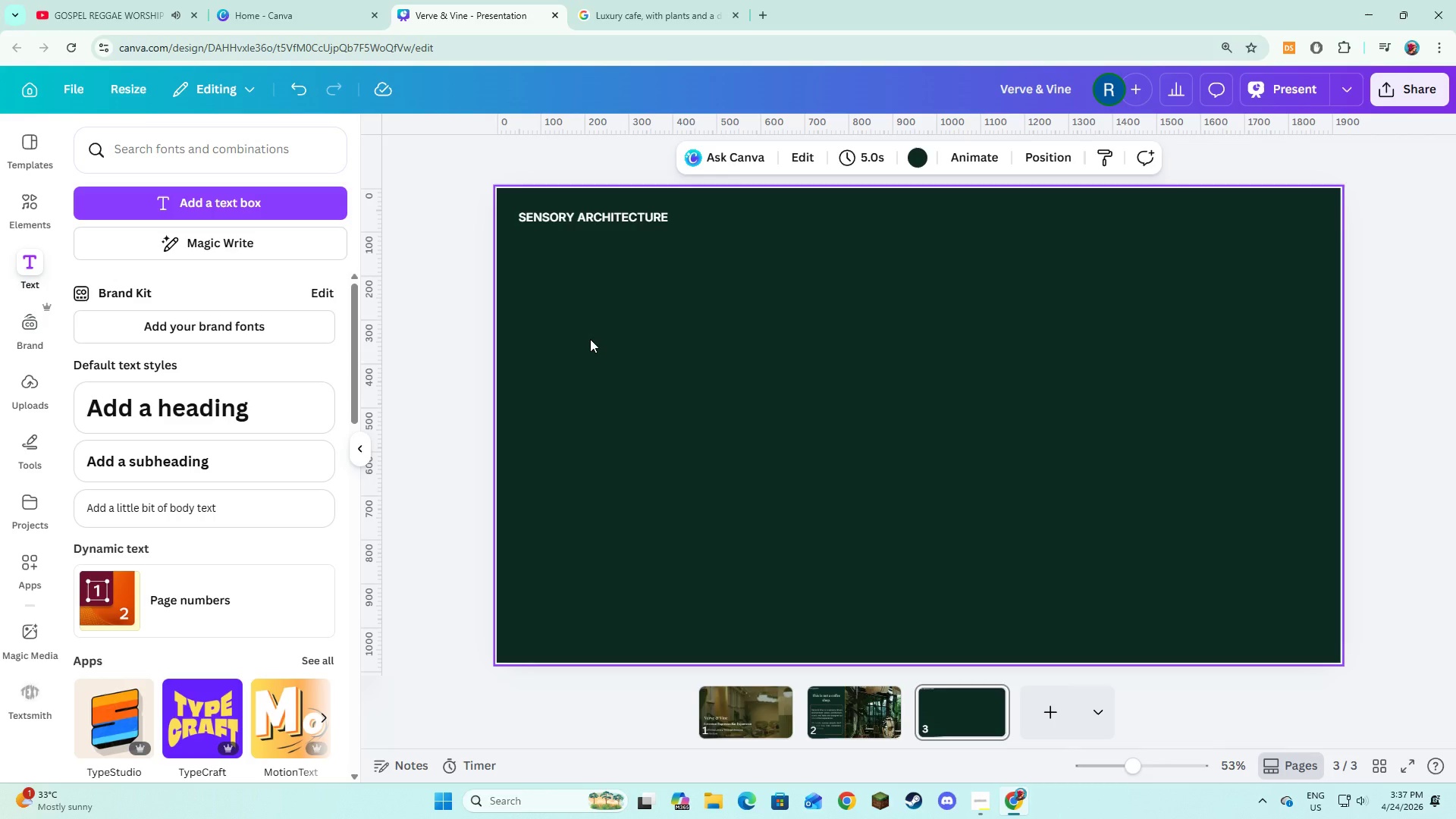 
wait(10.28)
 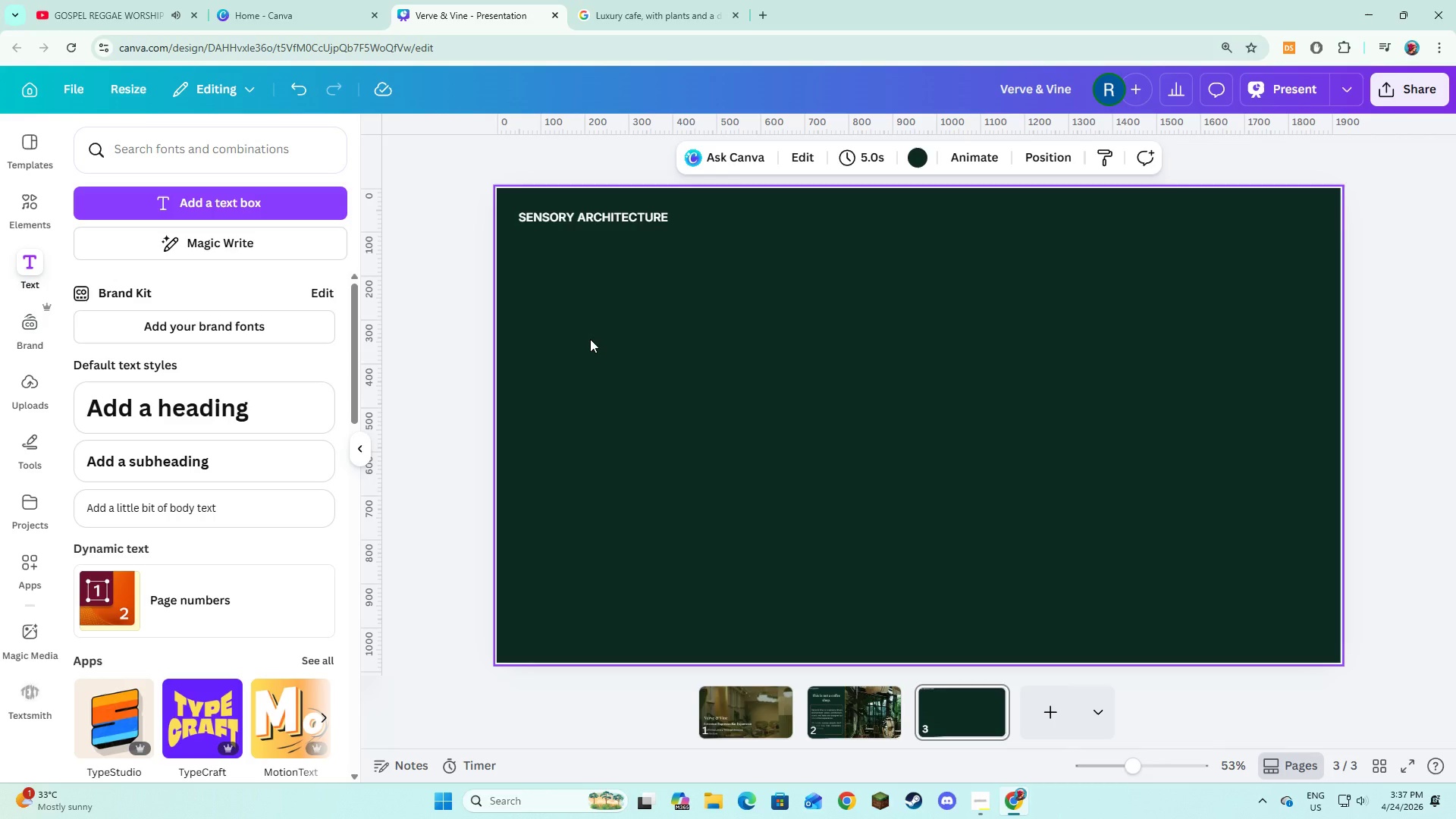 
left_click([234, 218])
 